 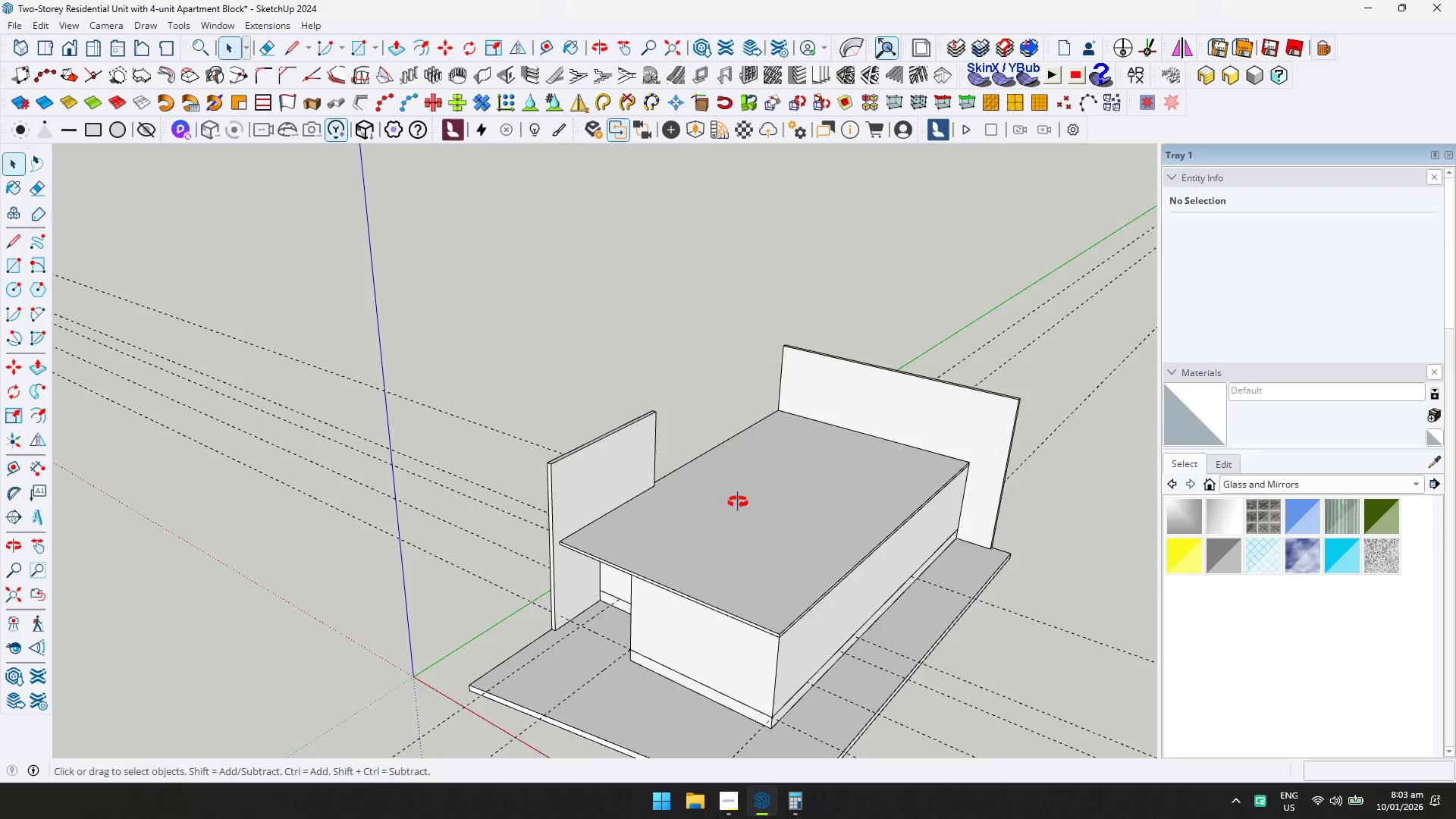 
key(Shift+ShiftLeft)
 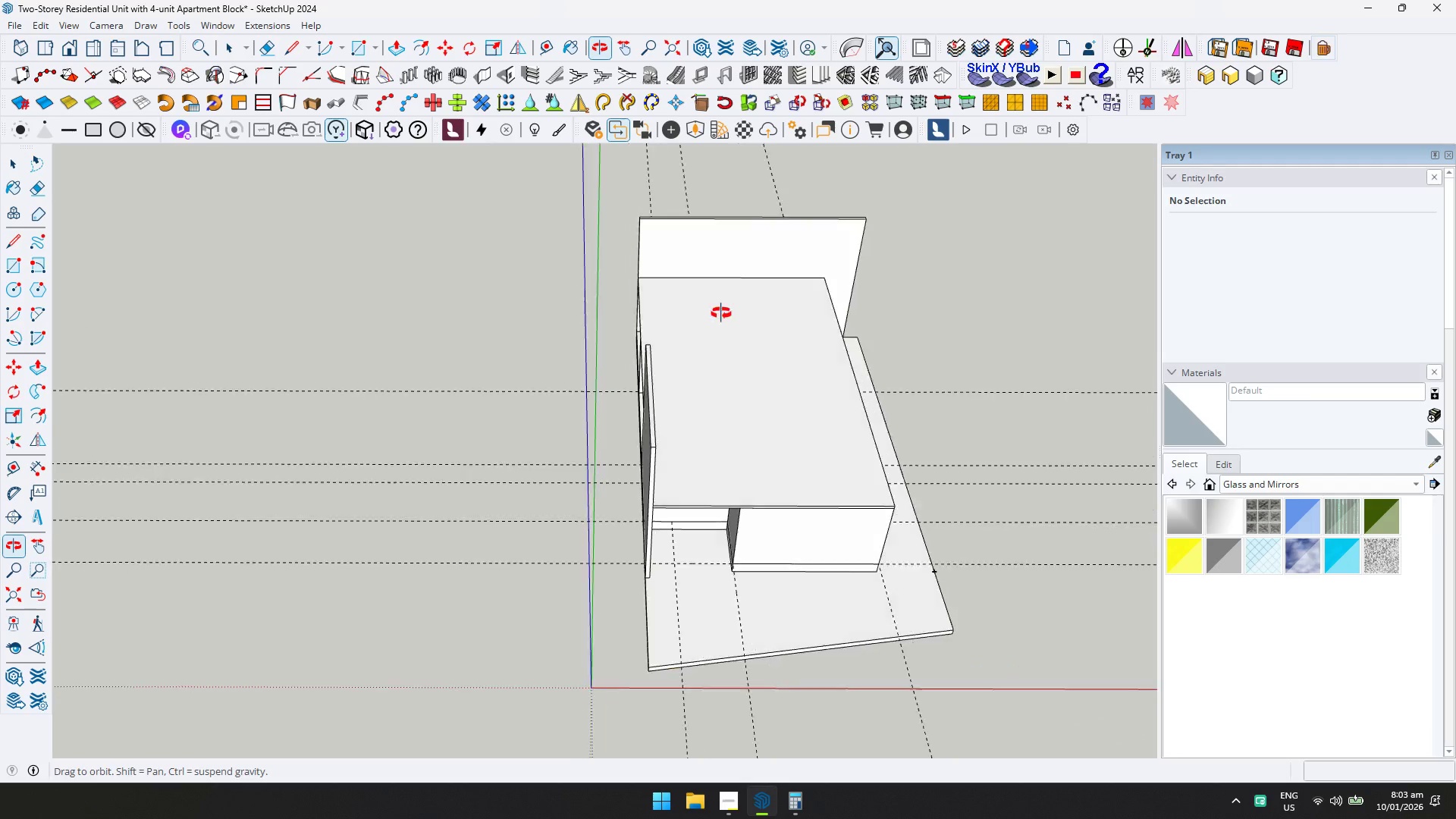 
wait(27.66)
 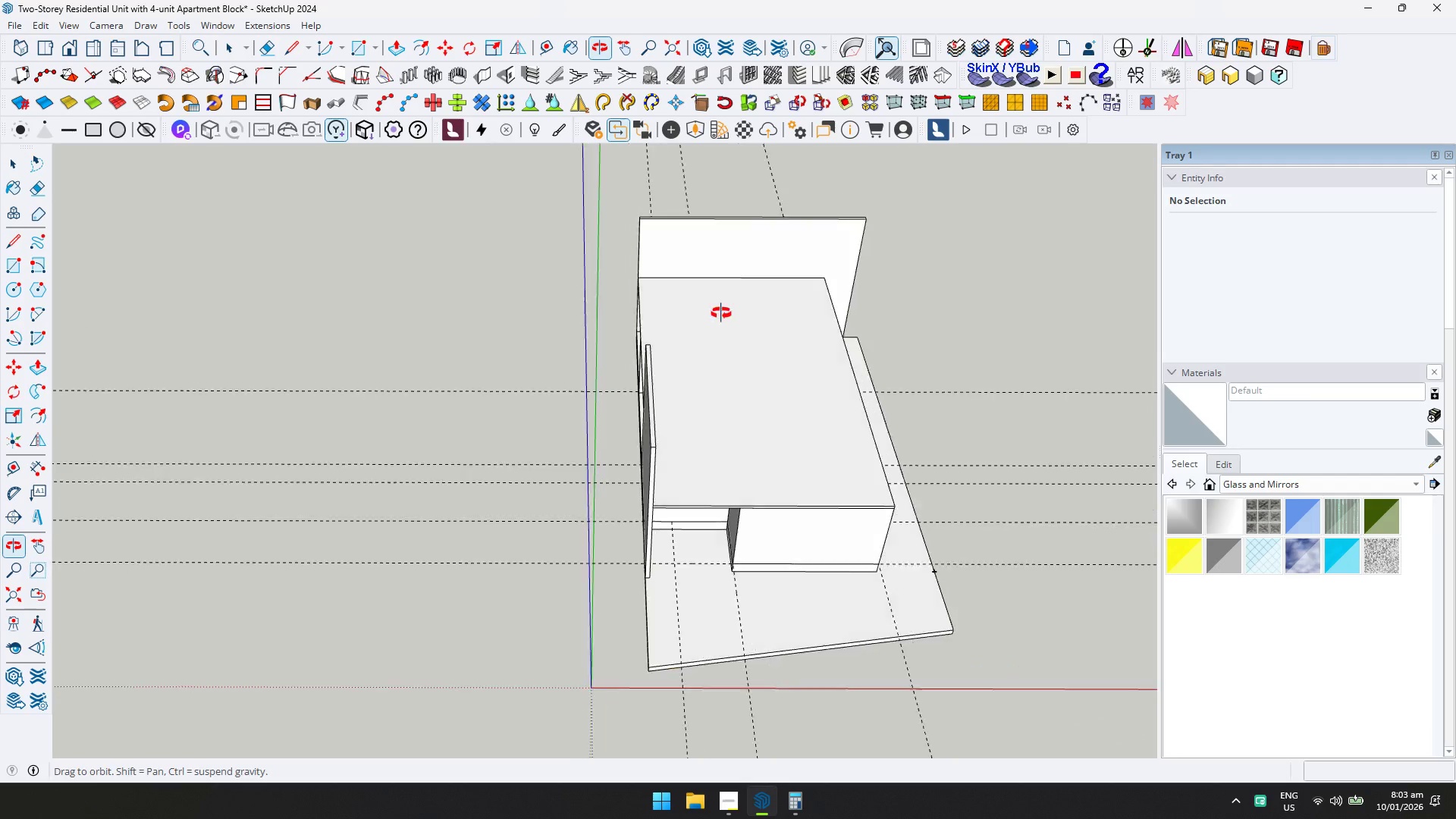 
scroll: coordinate [852, 469], scroll_direction: up, amount: 3.0
 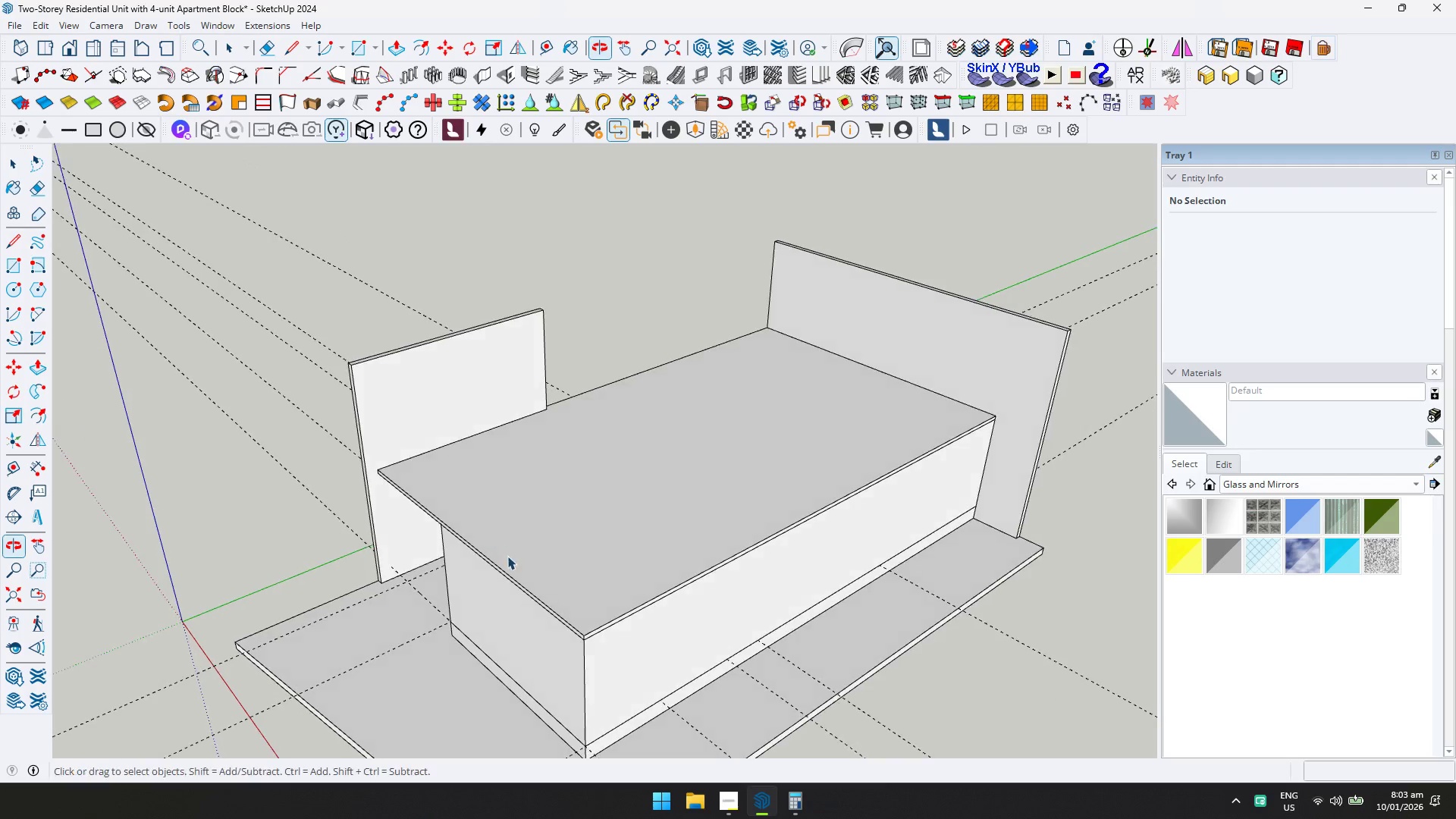 
type(rt)
 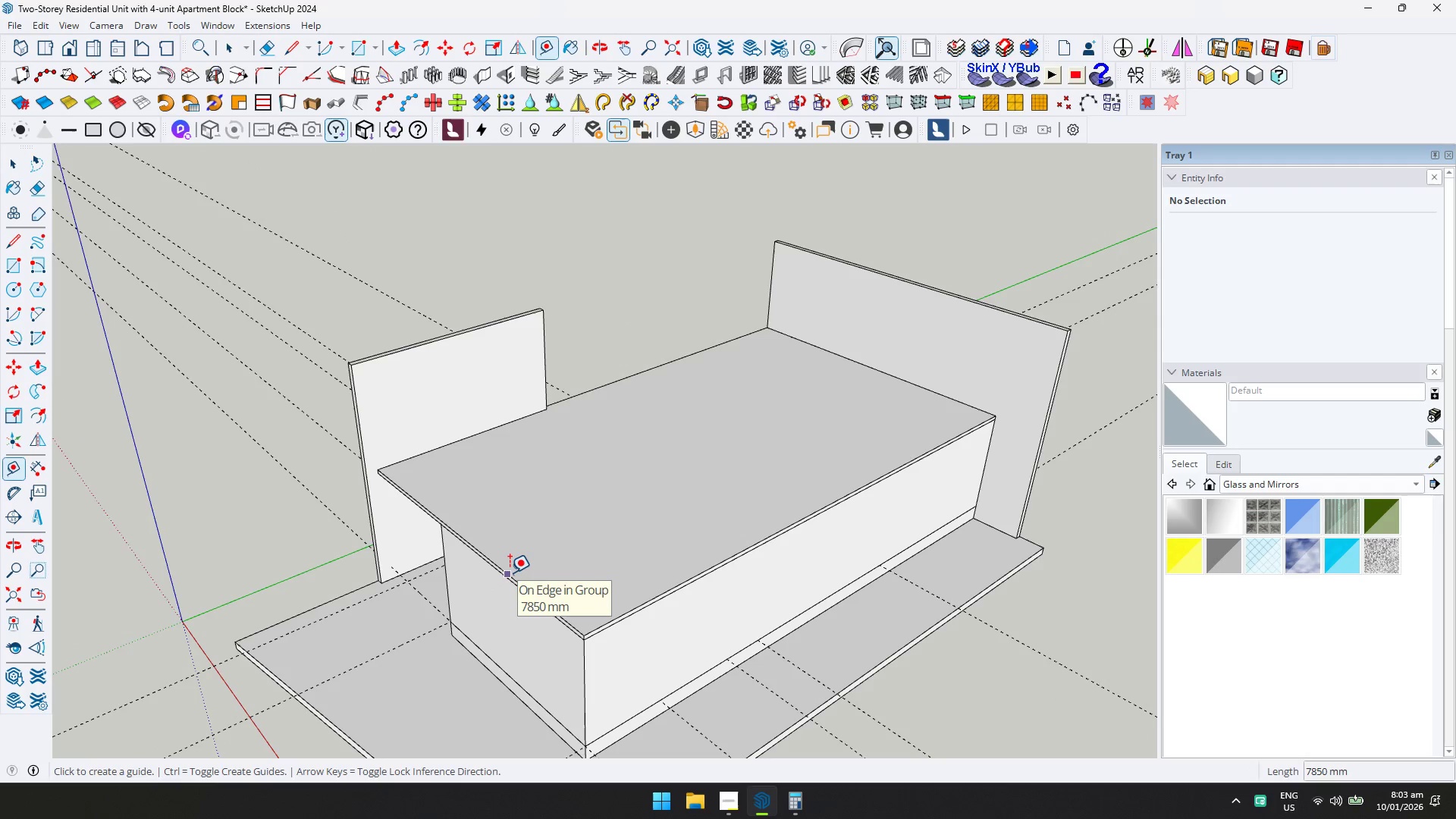 
left_click([510, 573])
 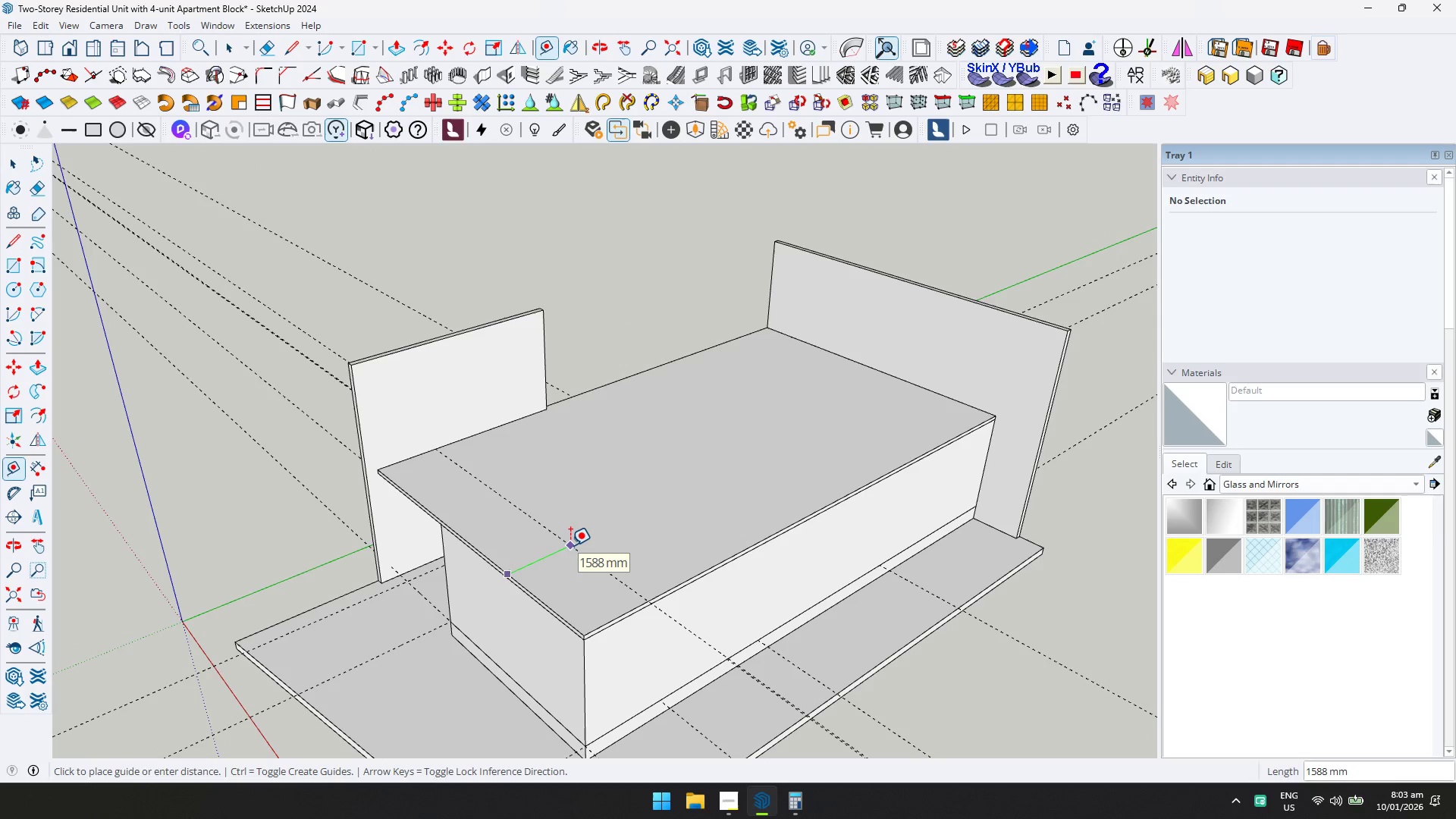 
type(2000)
 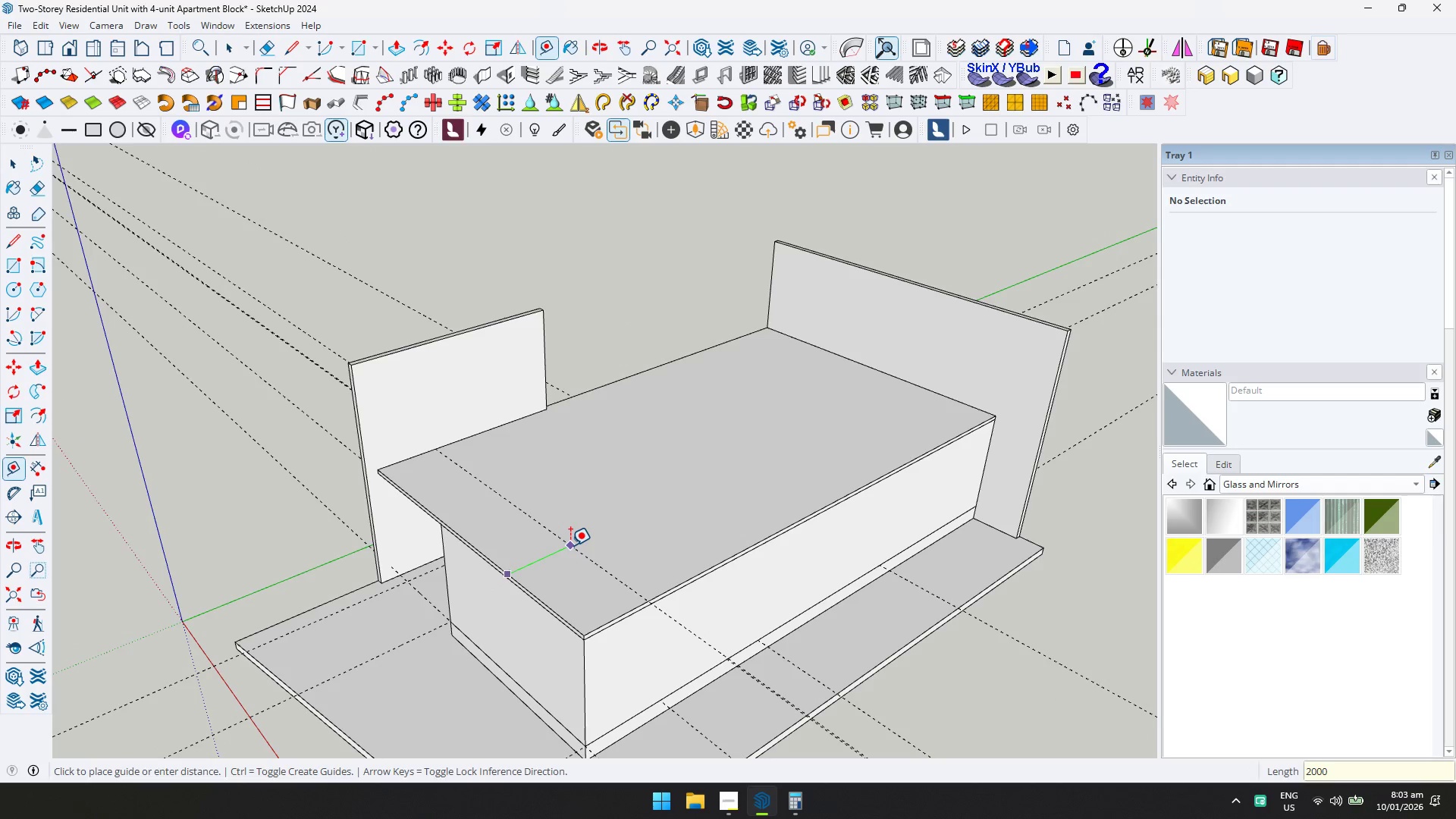 
key(Enter)
 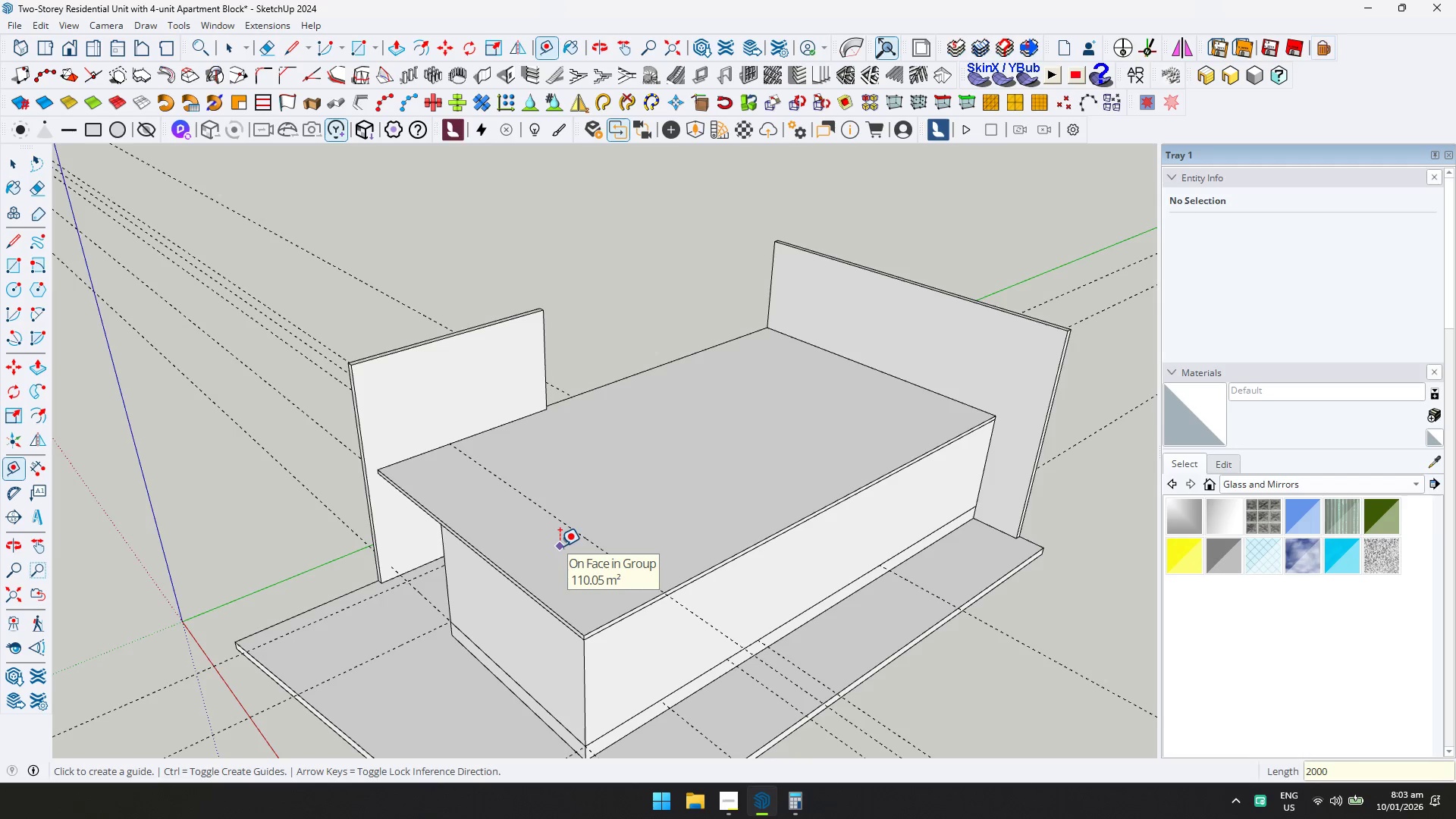 
wait(8.06)
 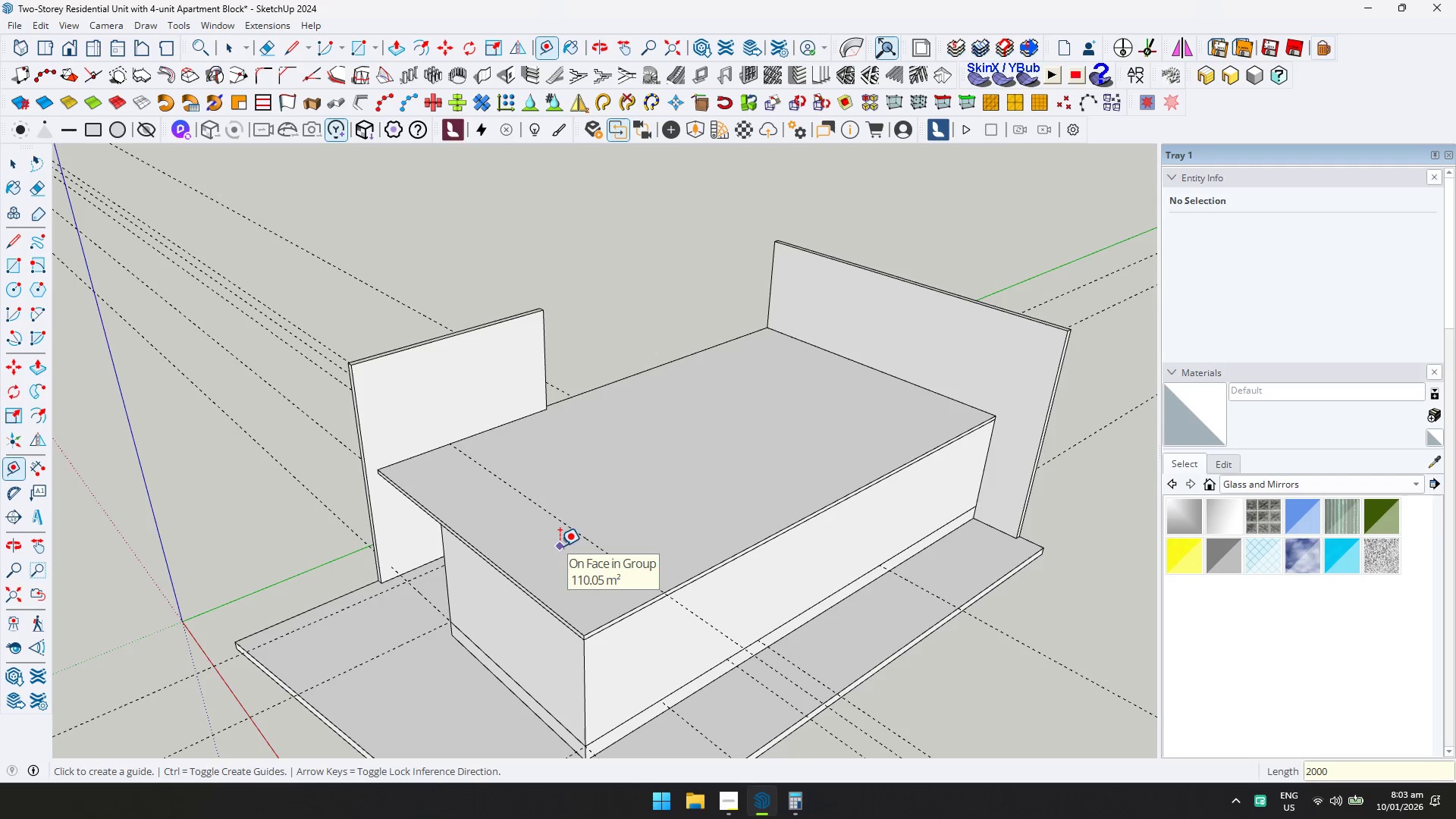 
key(ArrowLeft)
 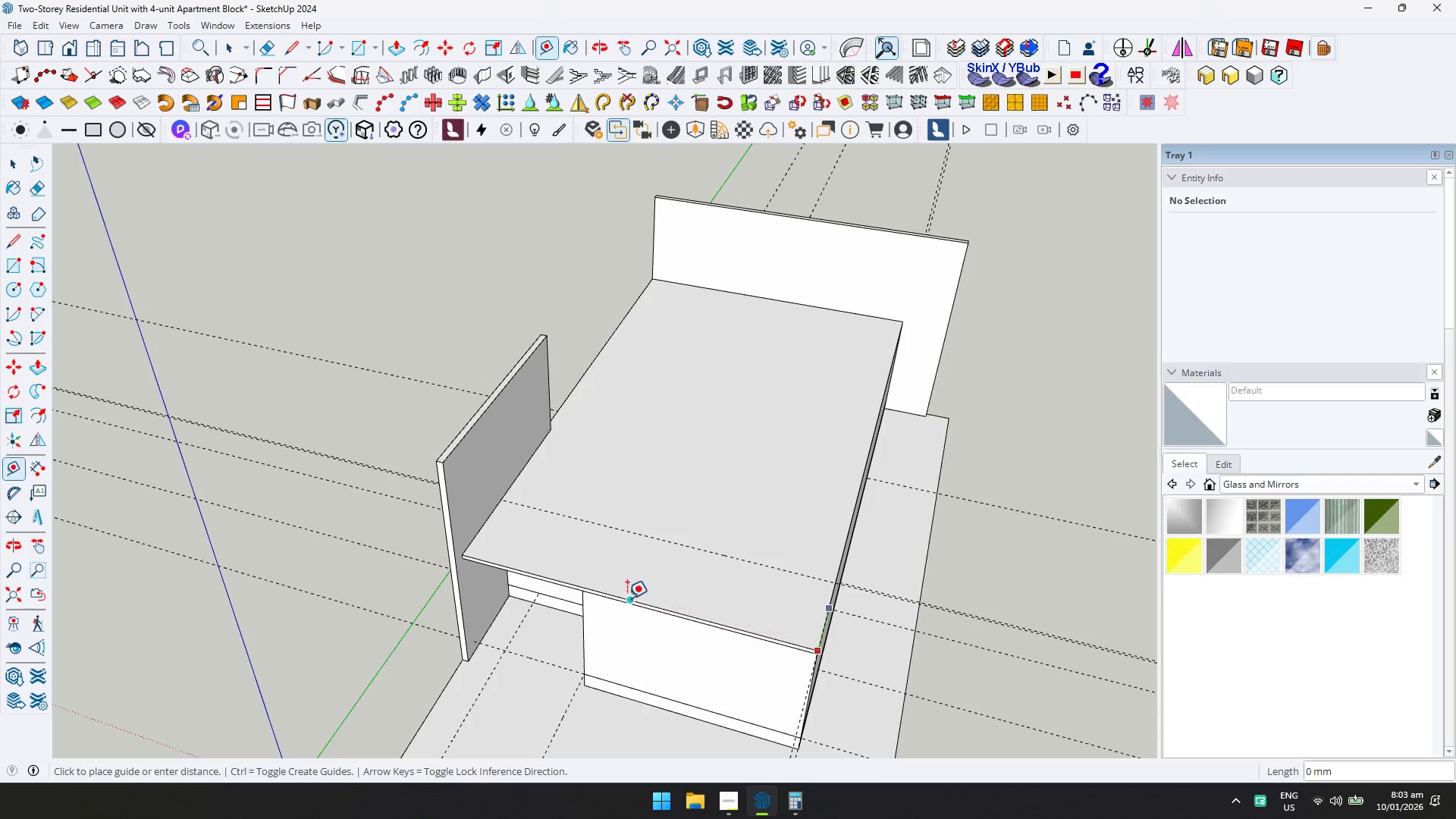 
key(ArrowRight)
 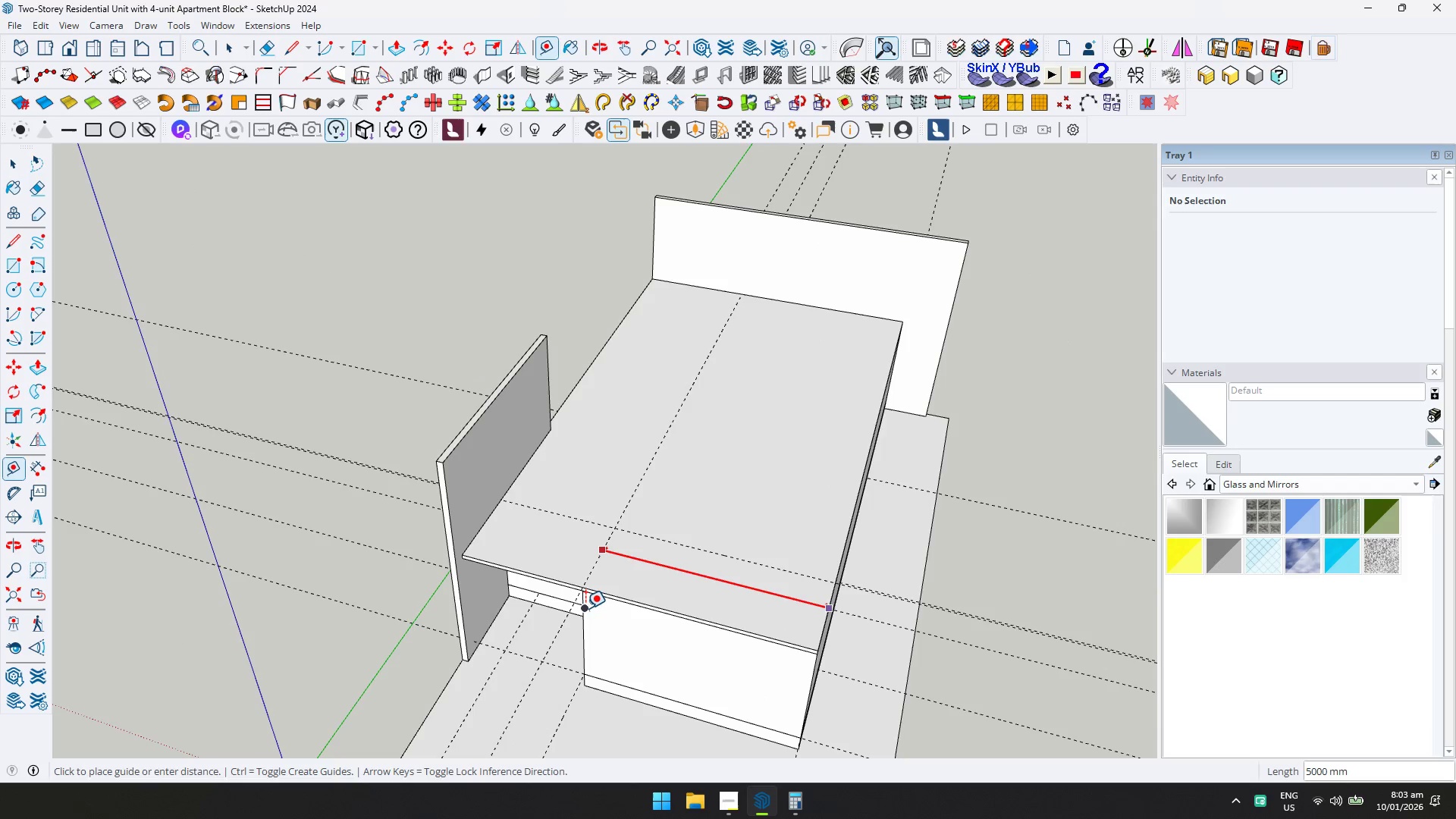 
left_click([585, 608])
 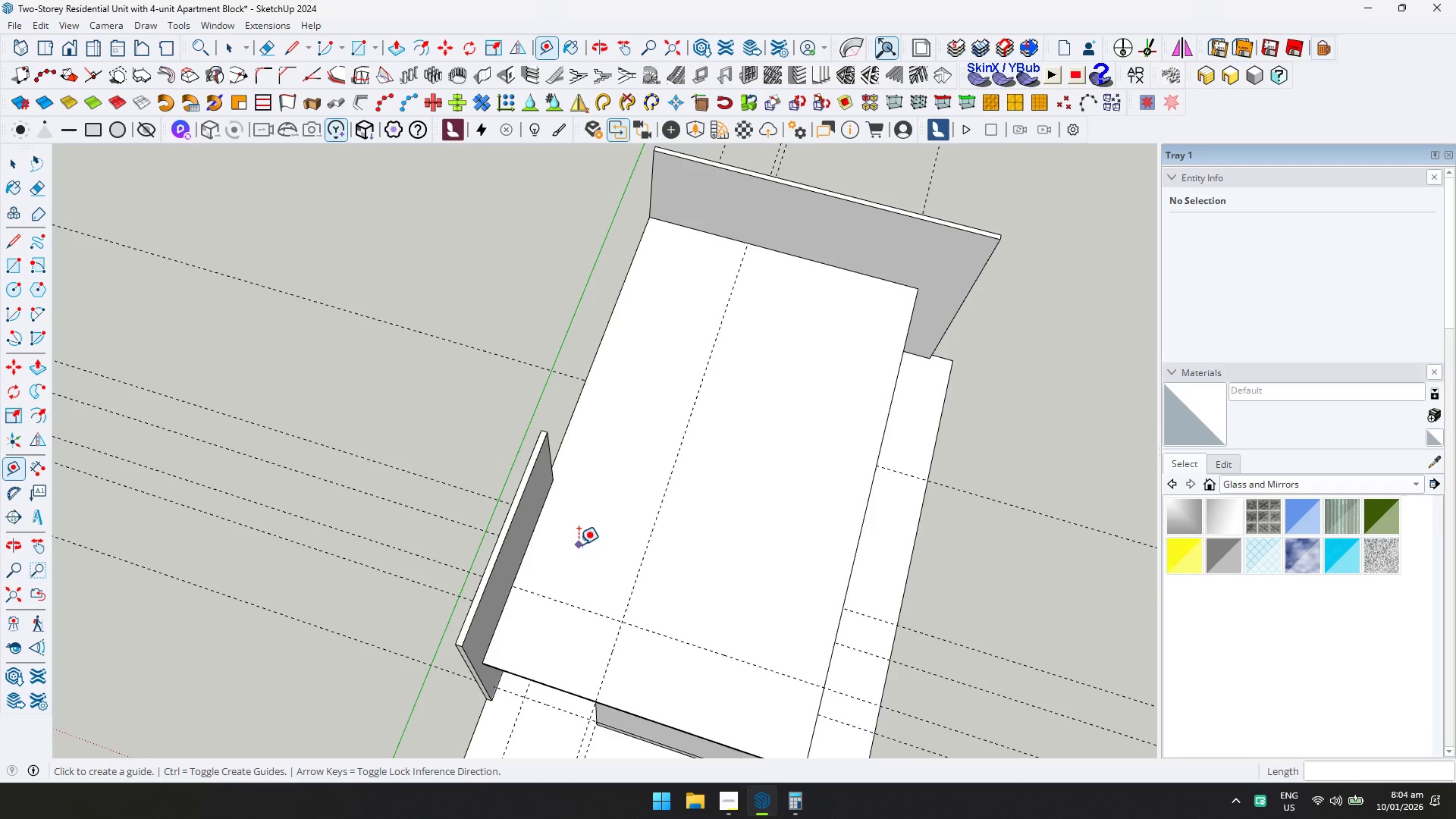 
wait(10.33)
 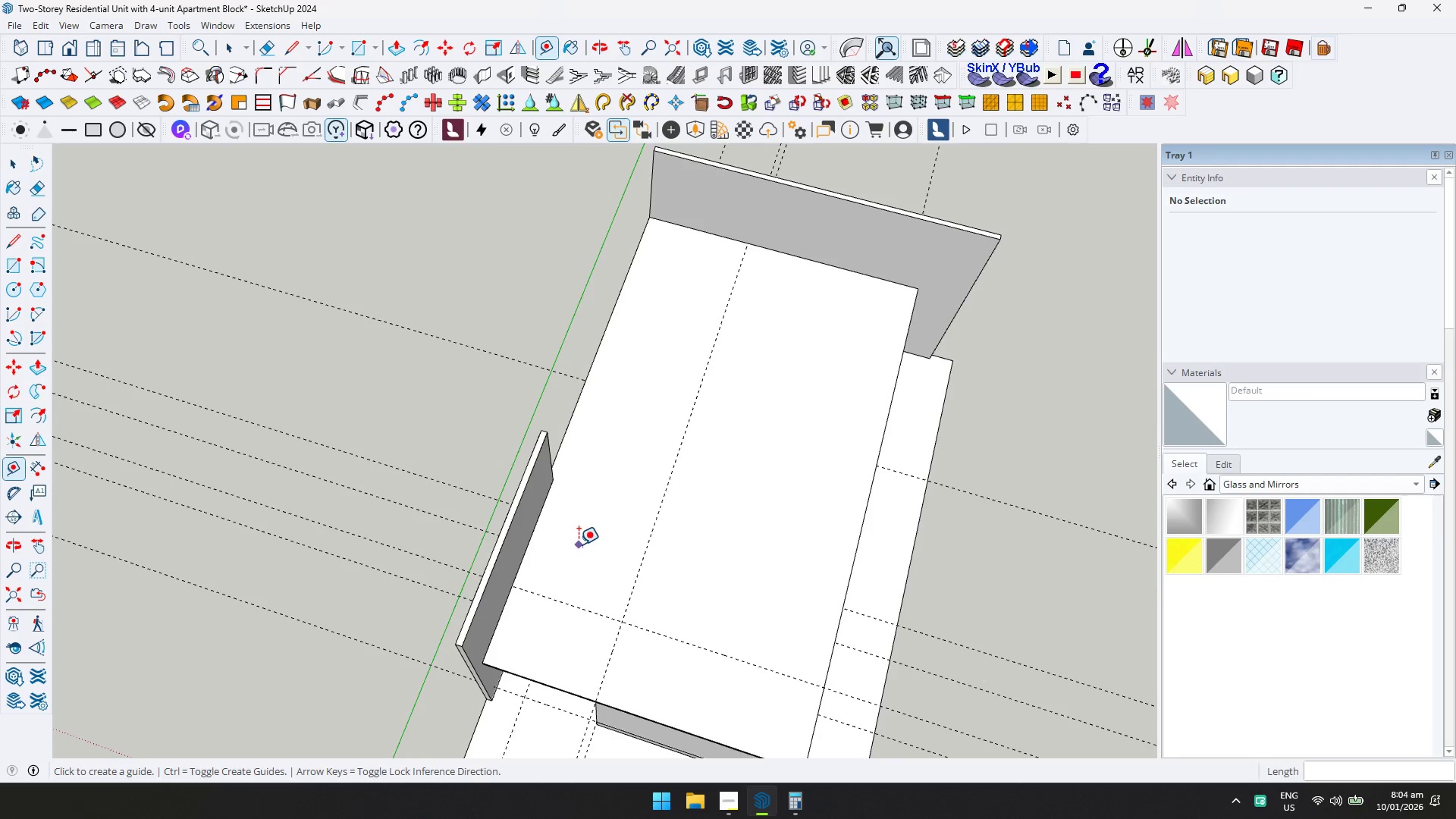 
left_click([375, 326])
 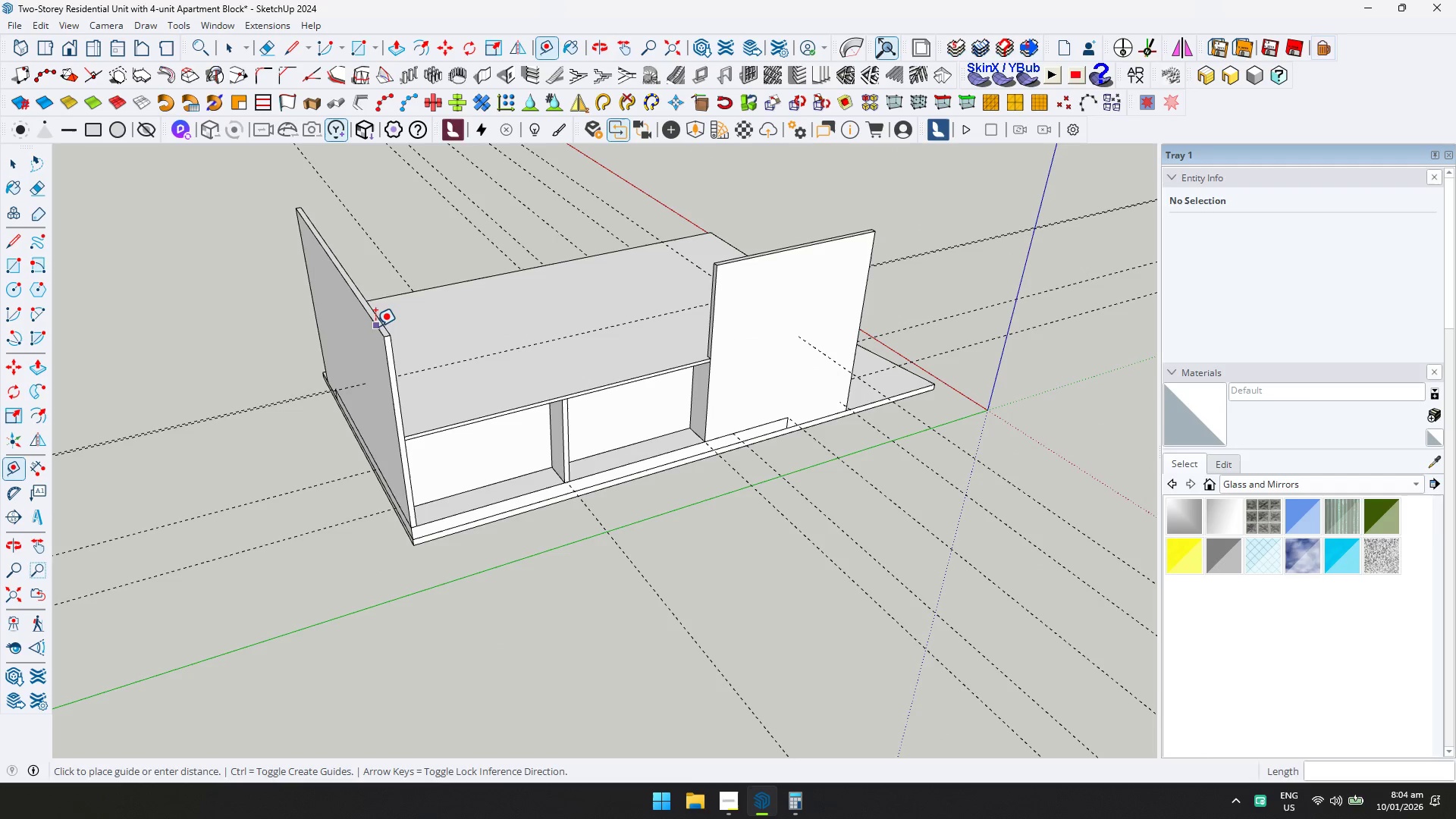 
key(ArrowUp)
 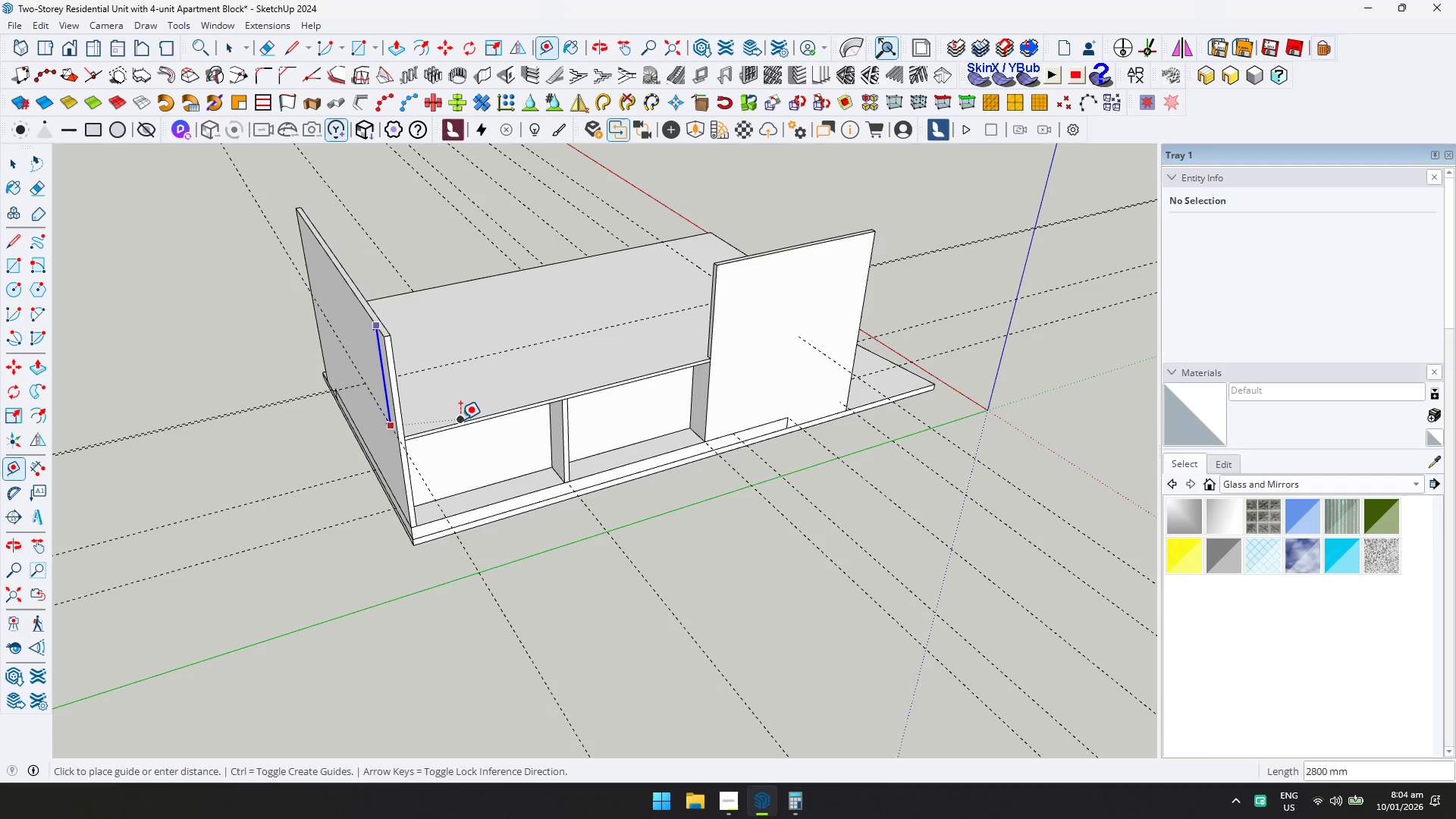 
left_click([462, 421])
 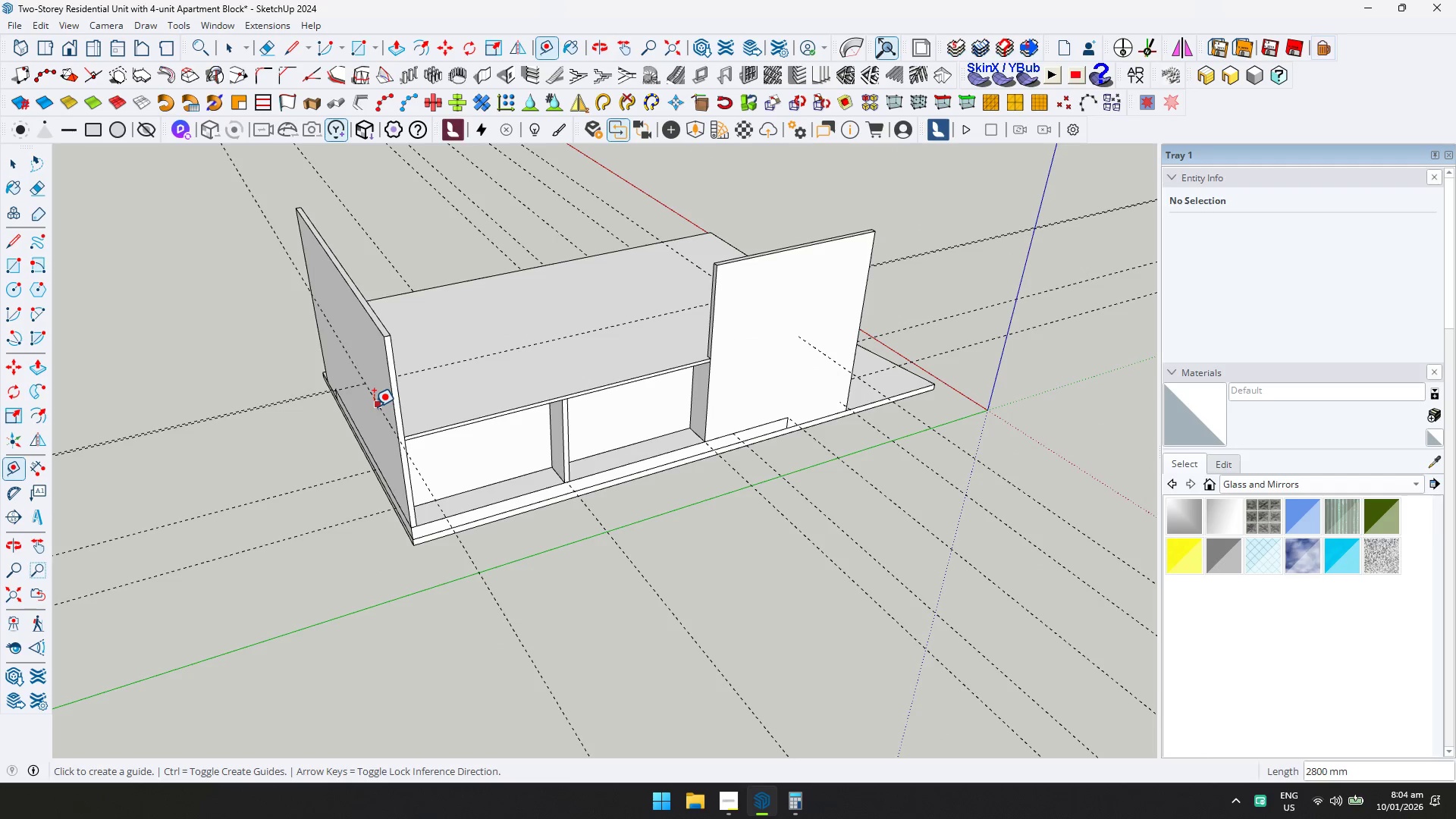 
left_click([374, 406])
 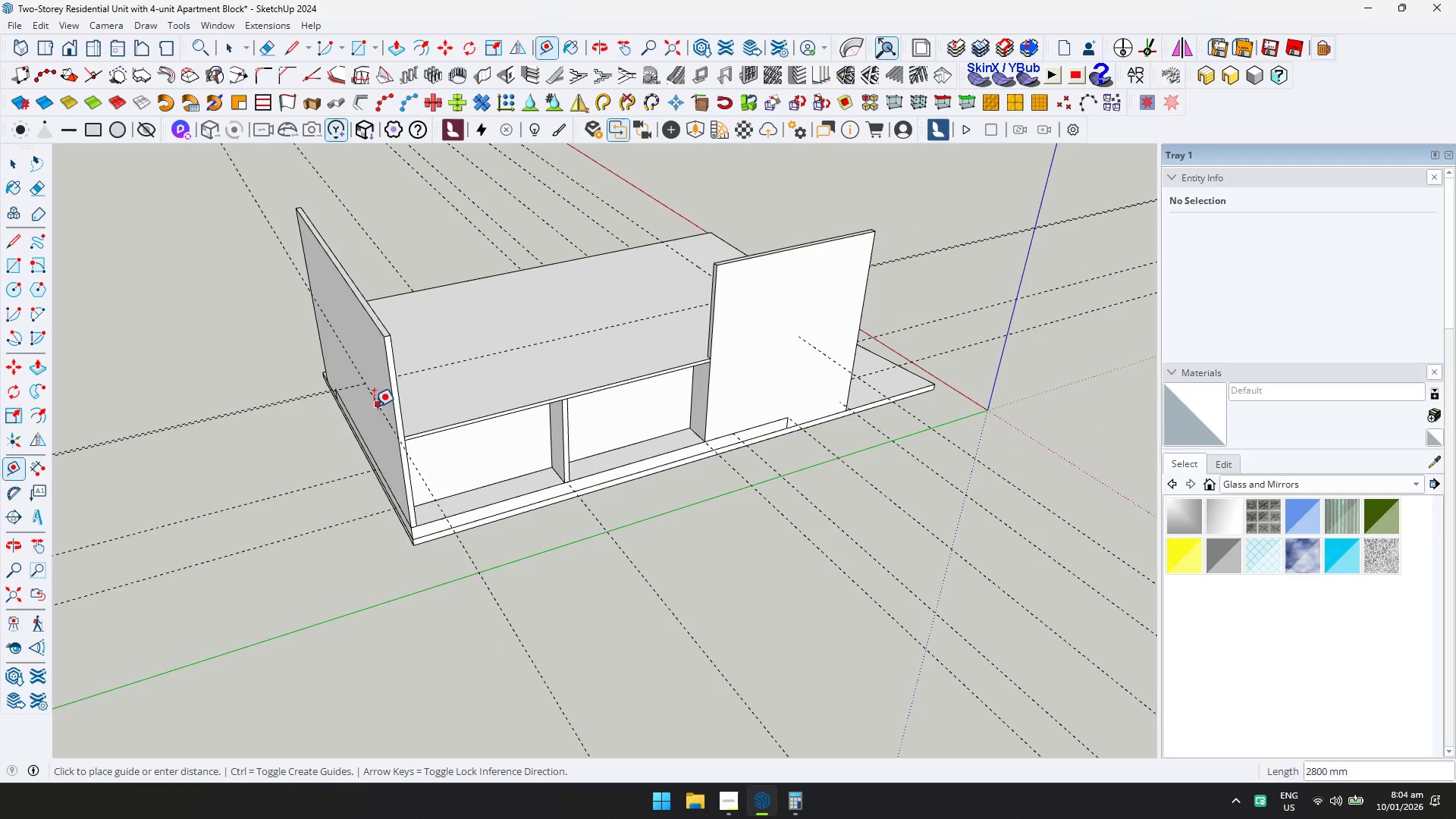 
key(ArrowLeft)
 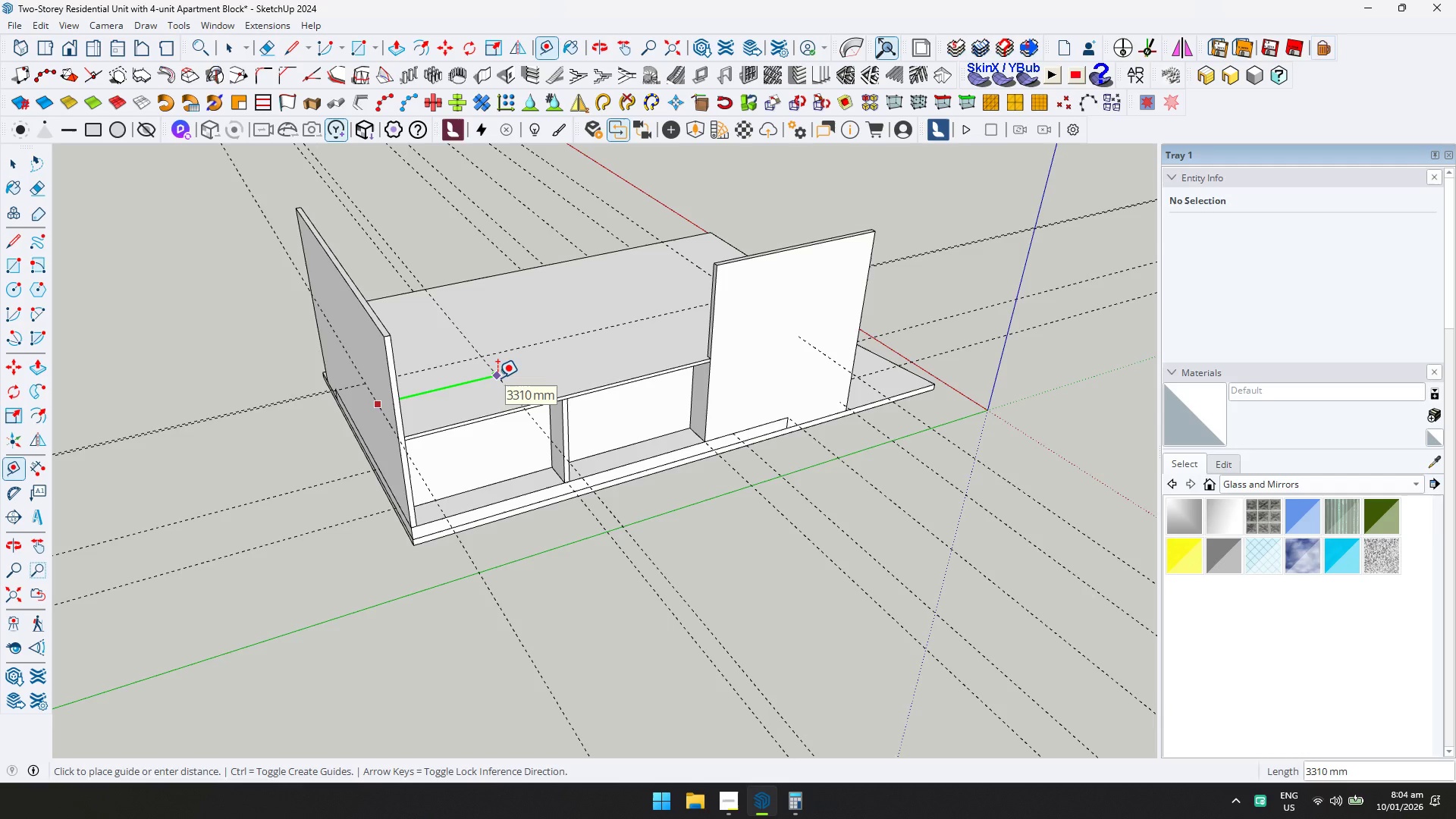 
type(4500)
 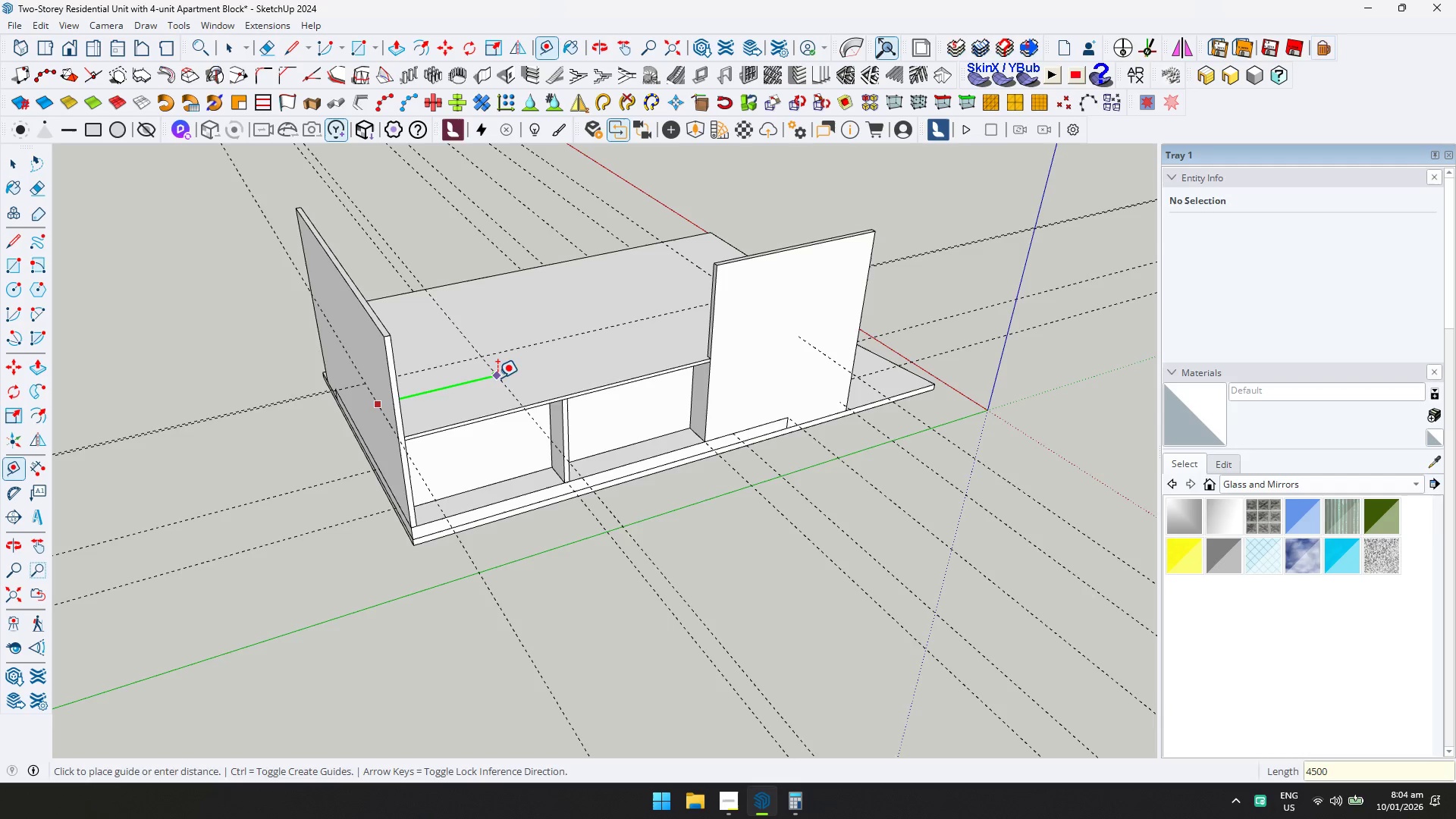 
key(Enter)
 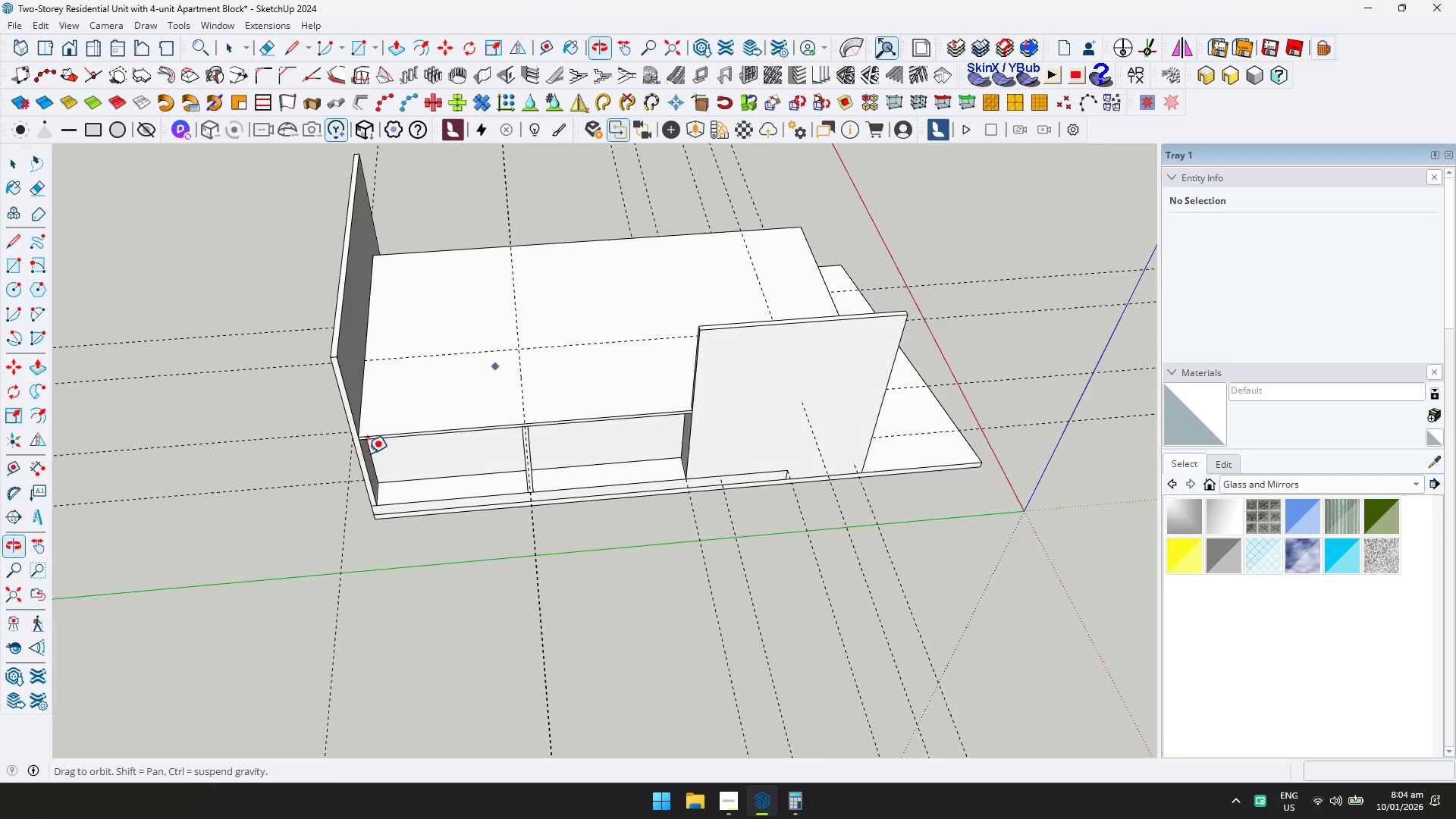 
left_click([519, 395])
 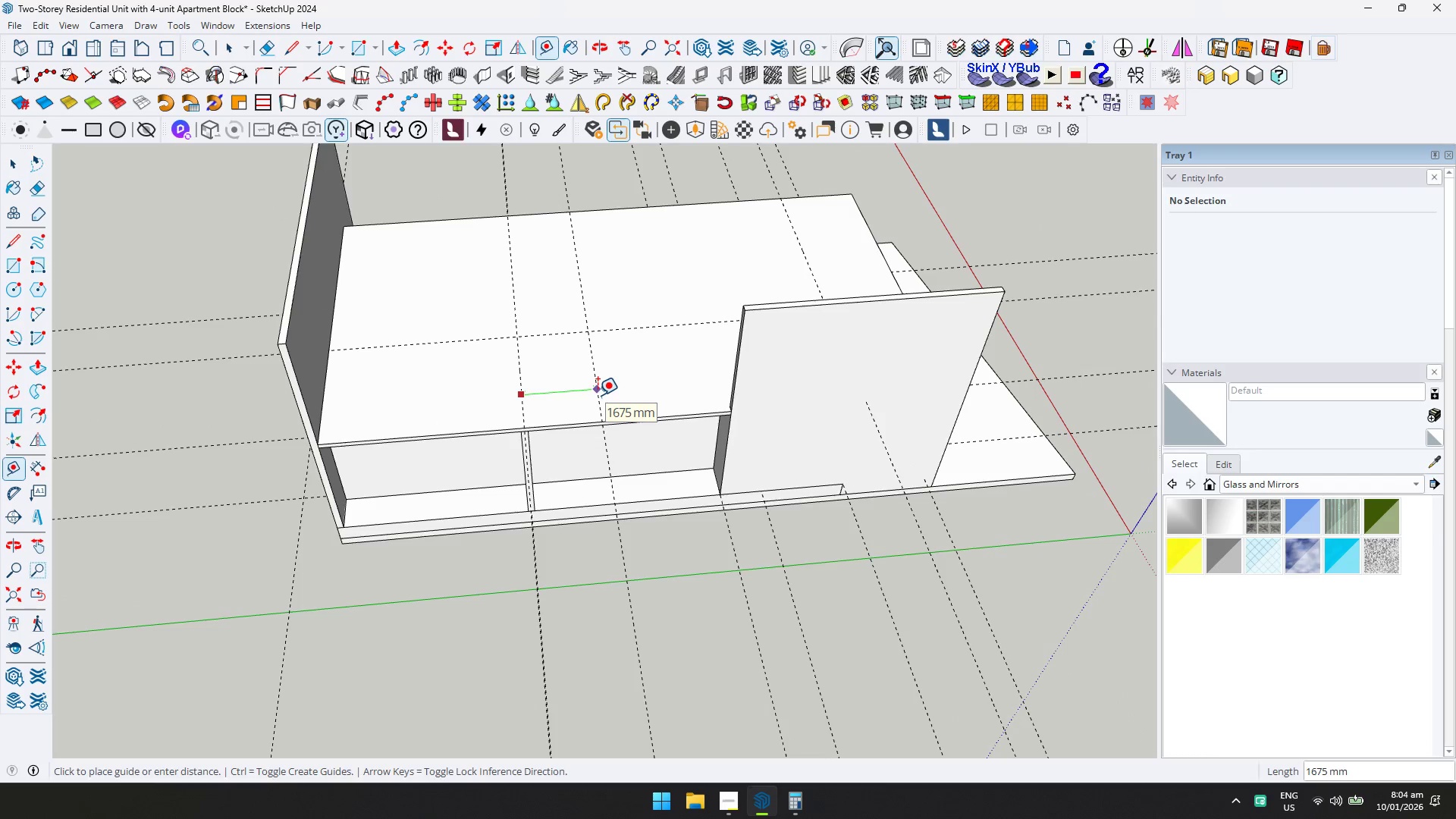 
scroll: coordinate [522, 401], scroll_direction: up, amount: 2.0
 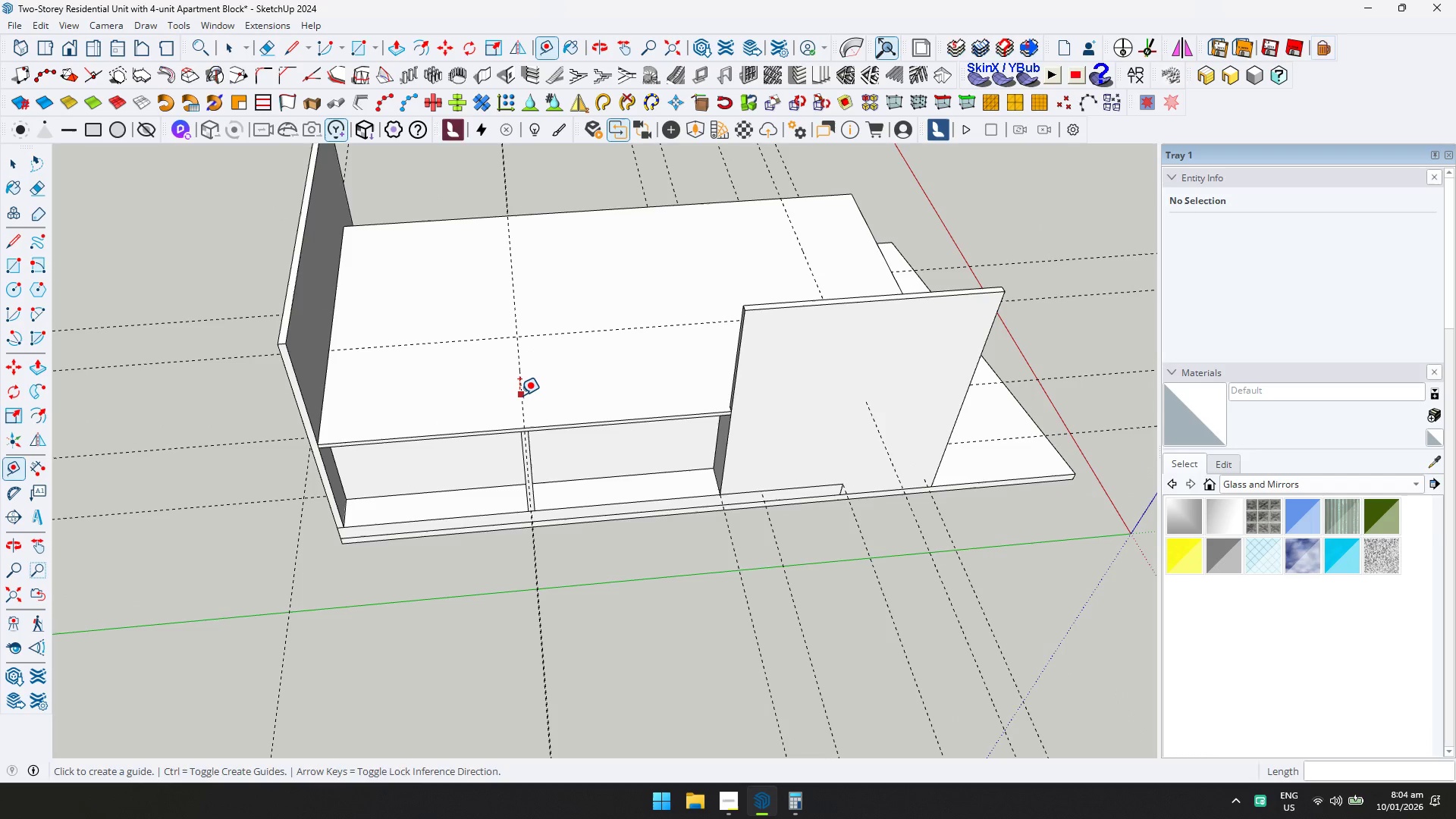 
type(4500)
 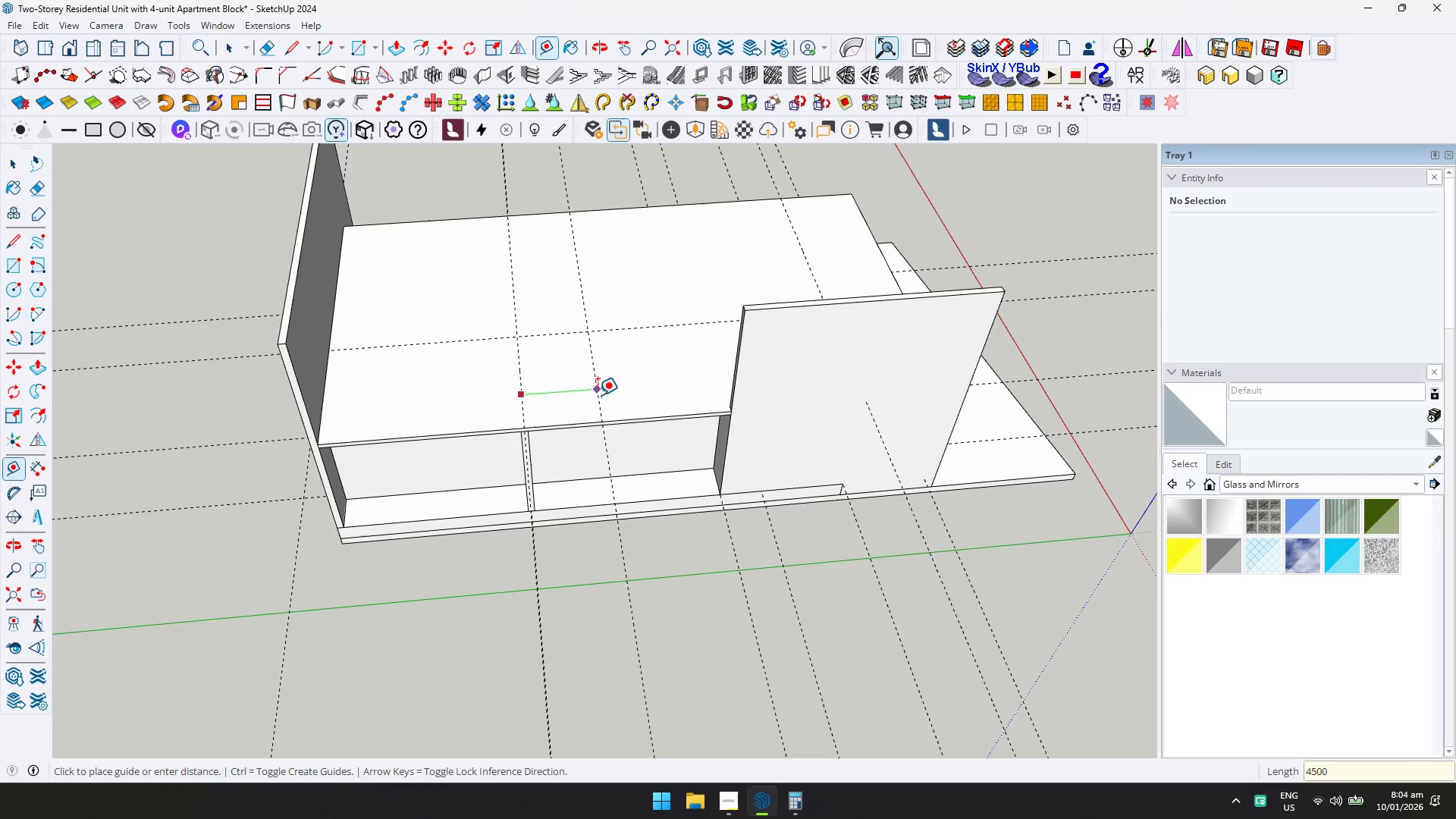 
key(Enter)
 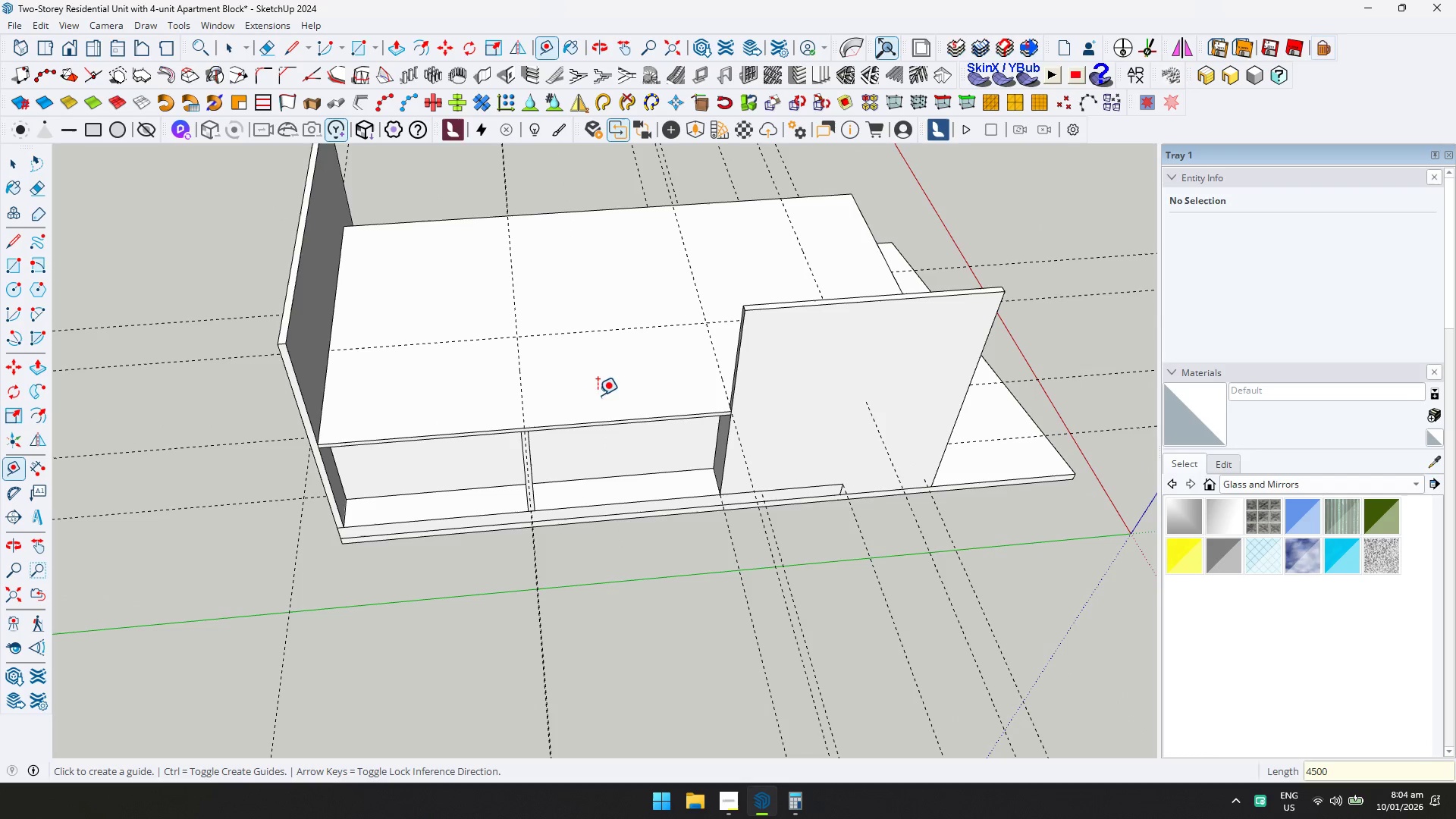 
key(Shift+ShiftLeft)
 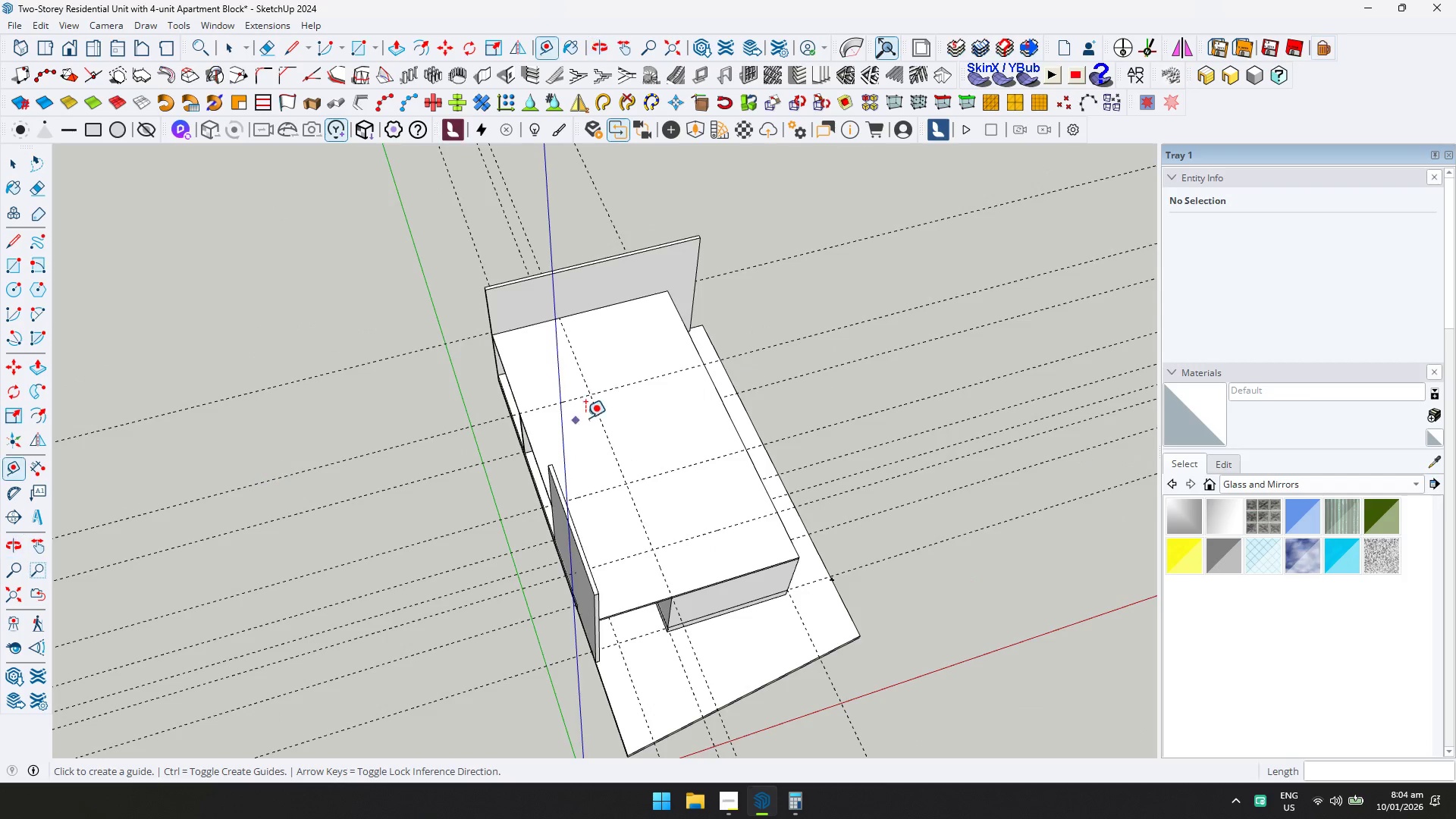 
scroll: coordinate [668, 404], scroll_direction: down, amount: 6.0
 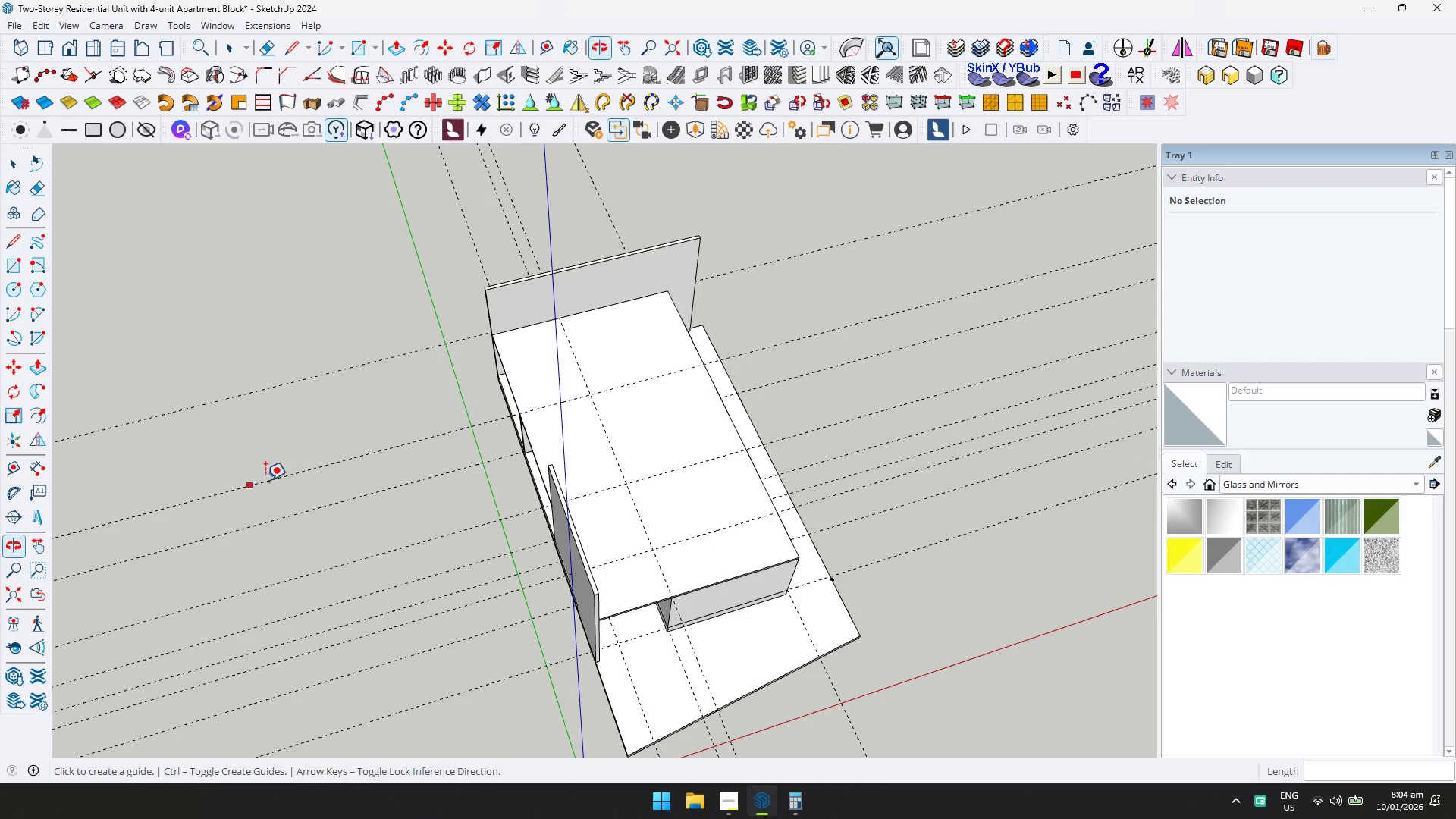 
key(Space)
 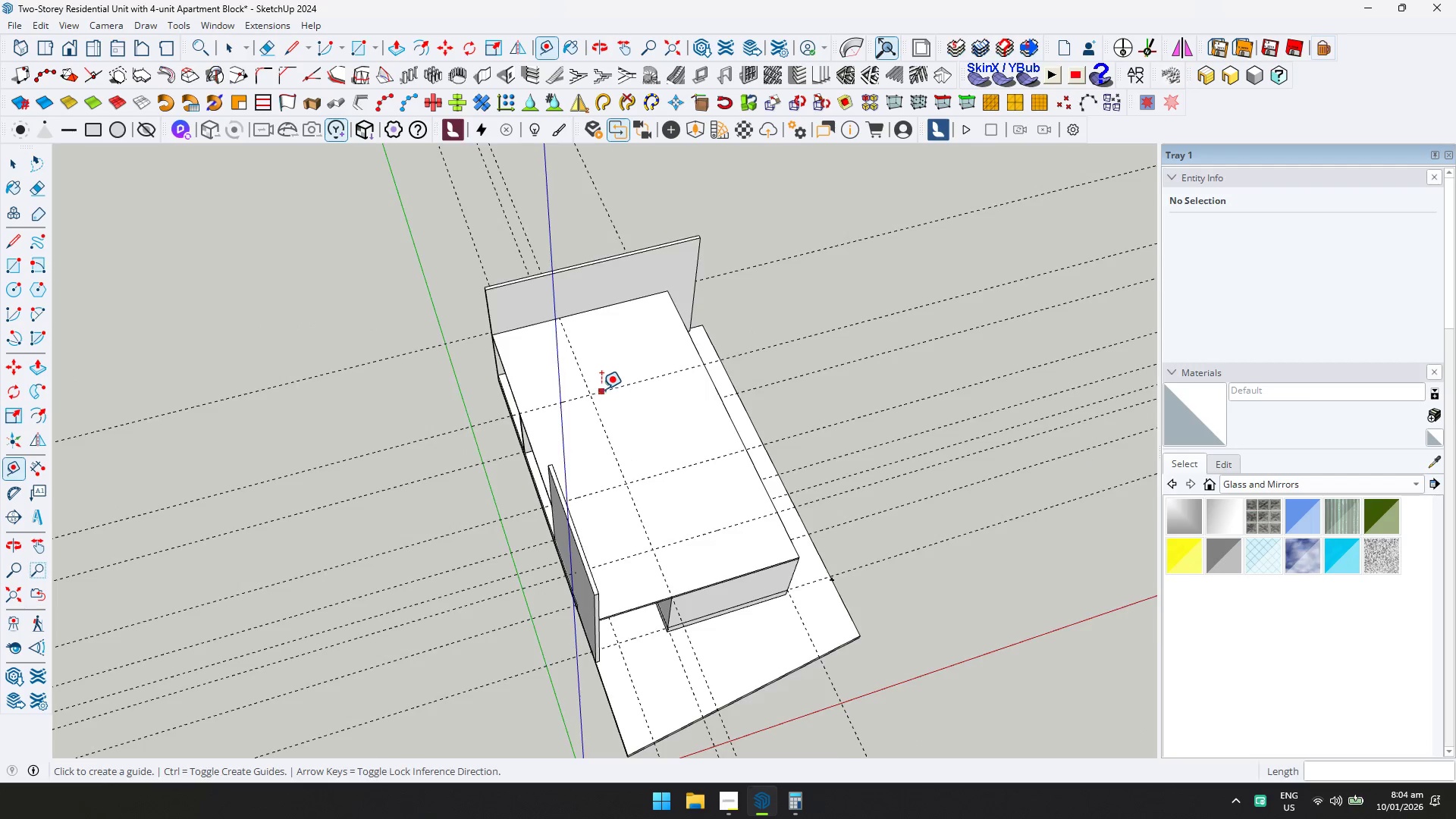 
scroll: coordinate [585, 381], scroll_direction: up, amount: 5.0
 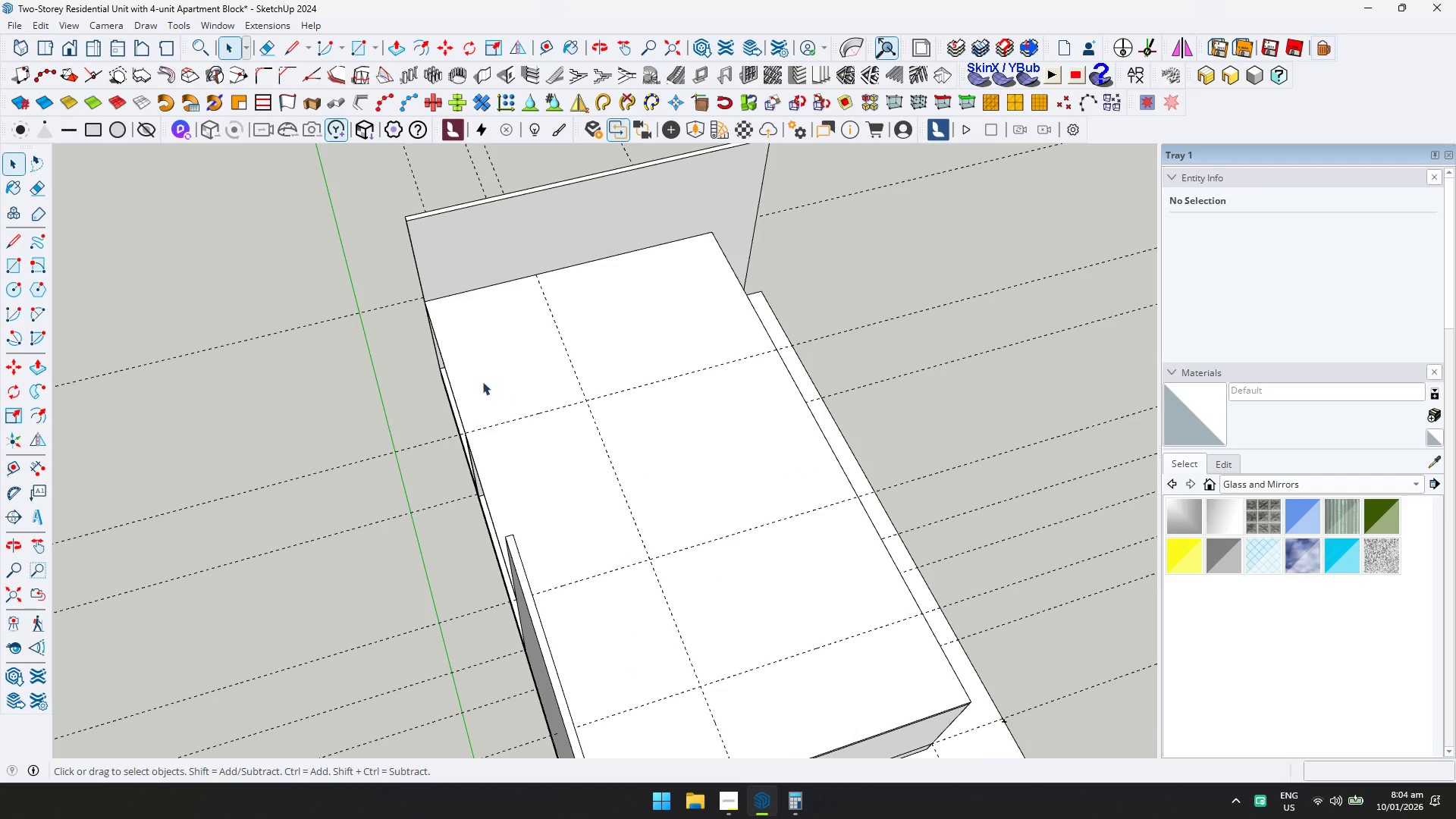 
type(rt1000)
 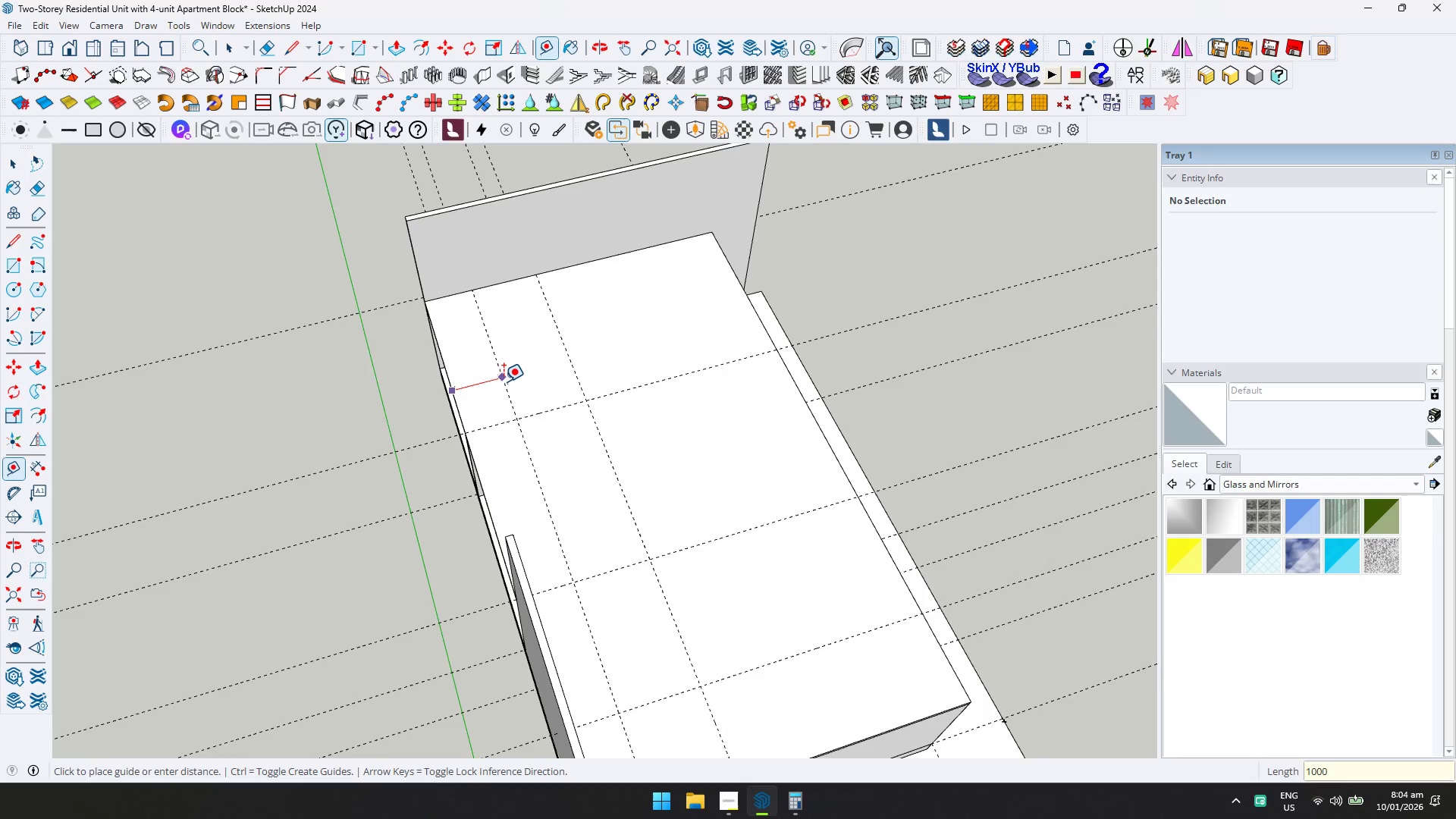 
key(Enter)
 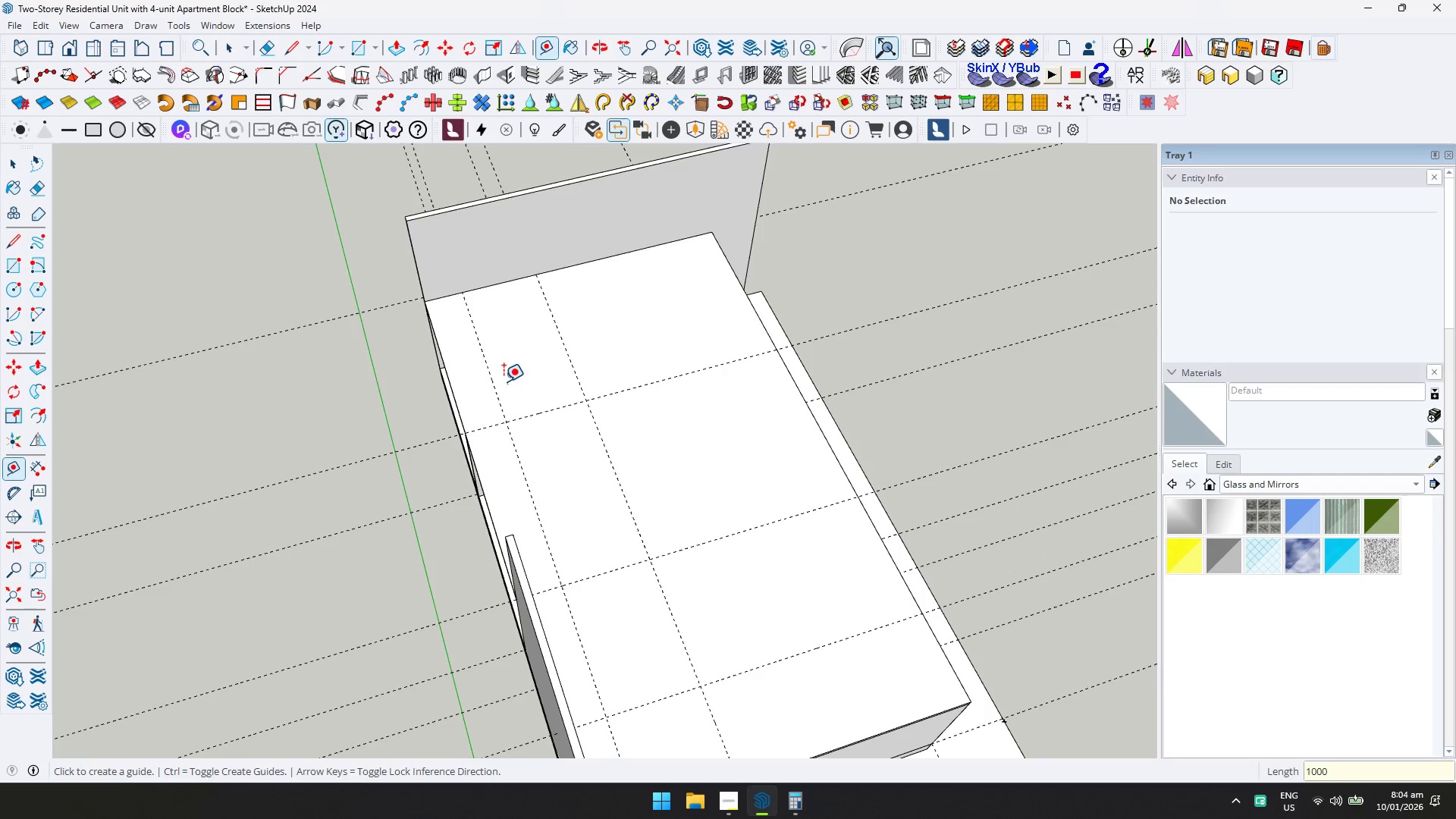 
scroll: coordinate [541, 469], scroll_direction: down, amount: 4.0
 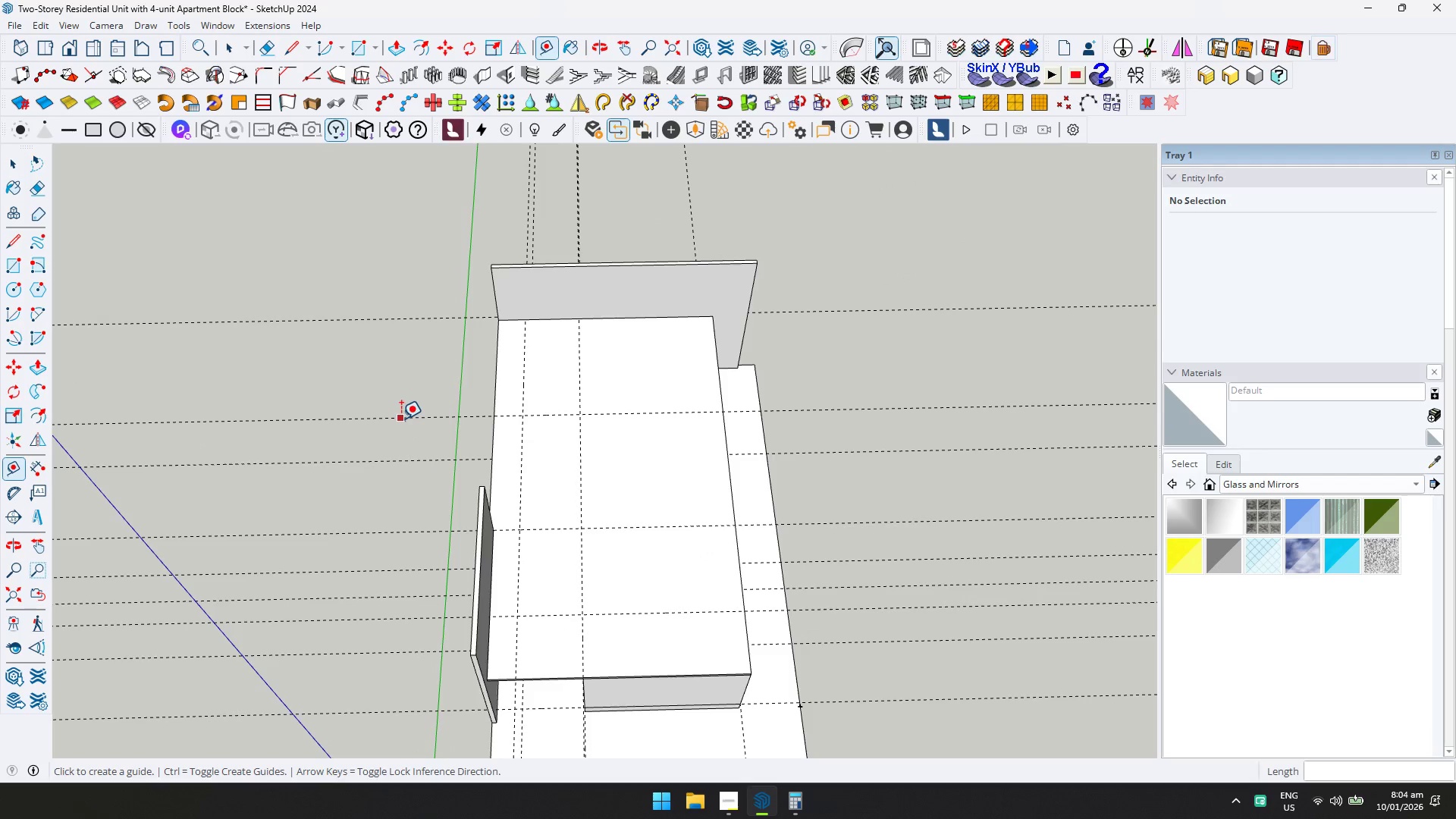 
key(Space)
 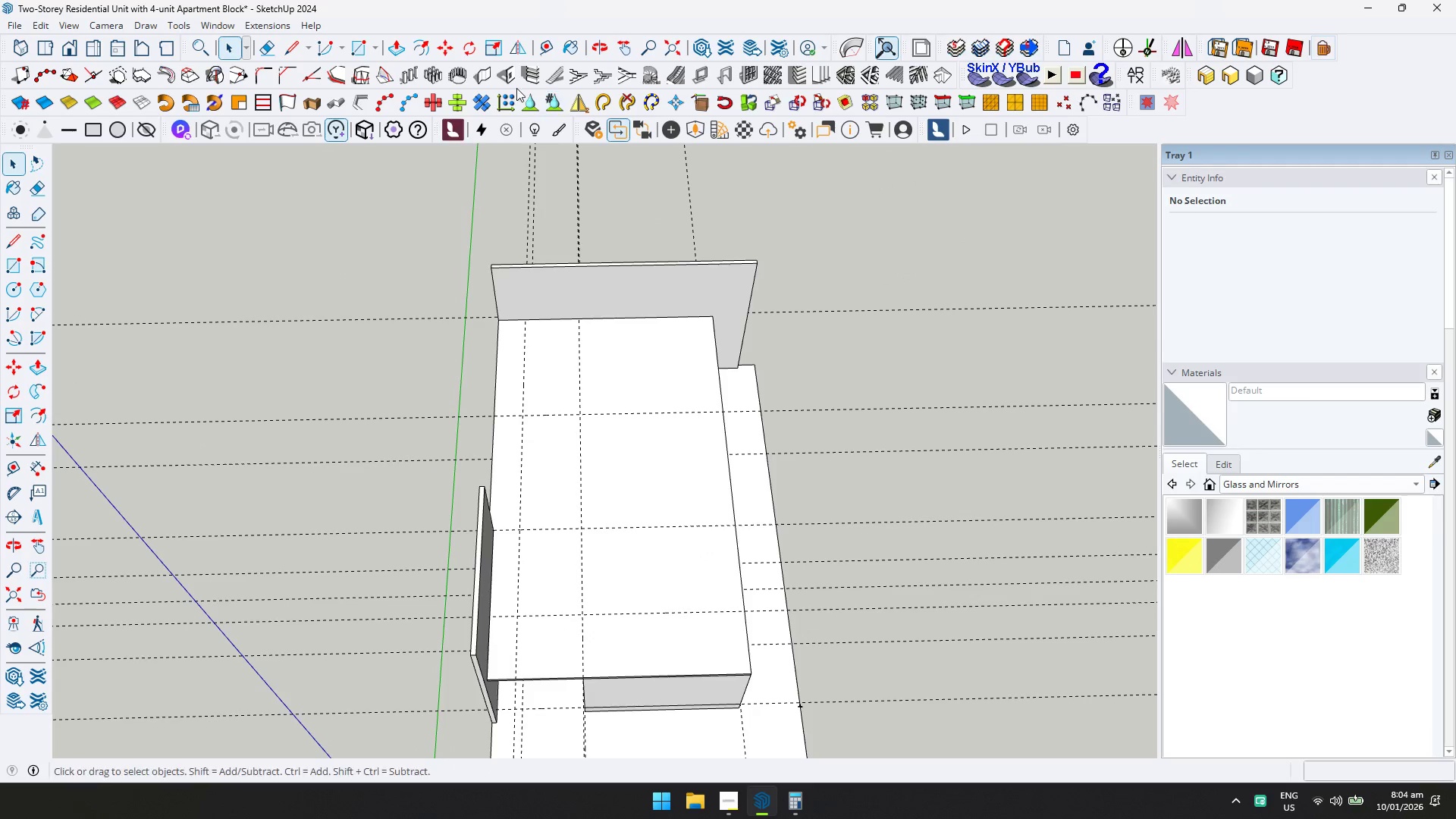 
left_click([482, 72])
 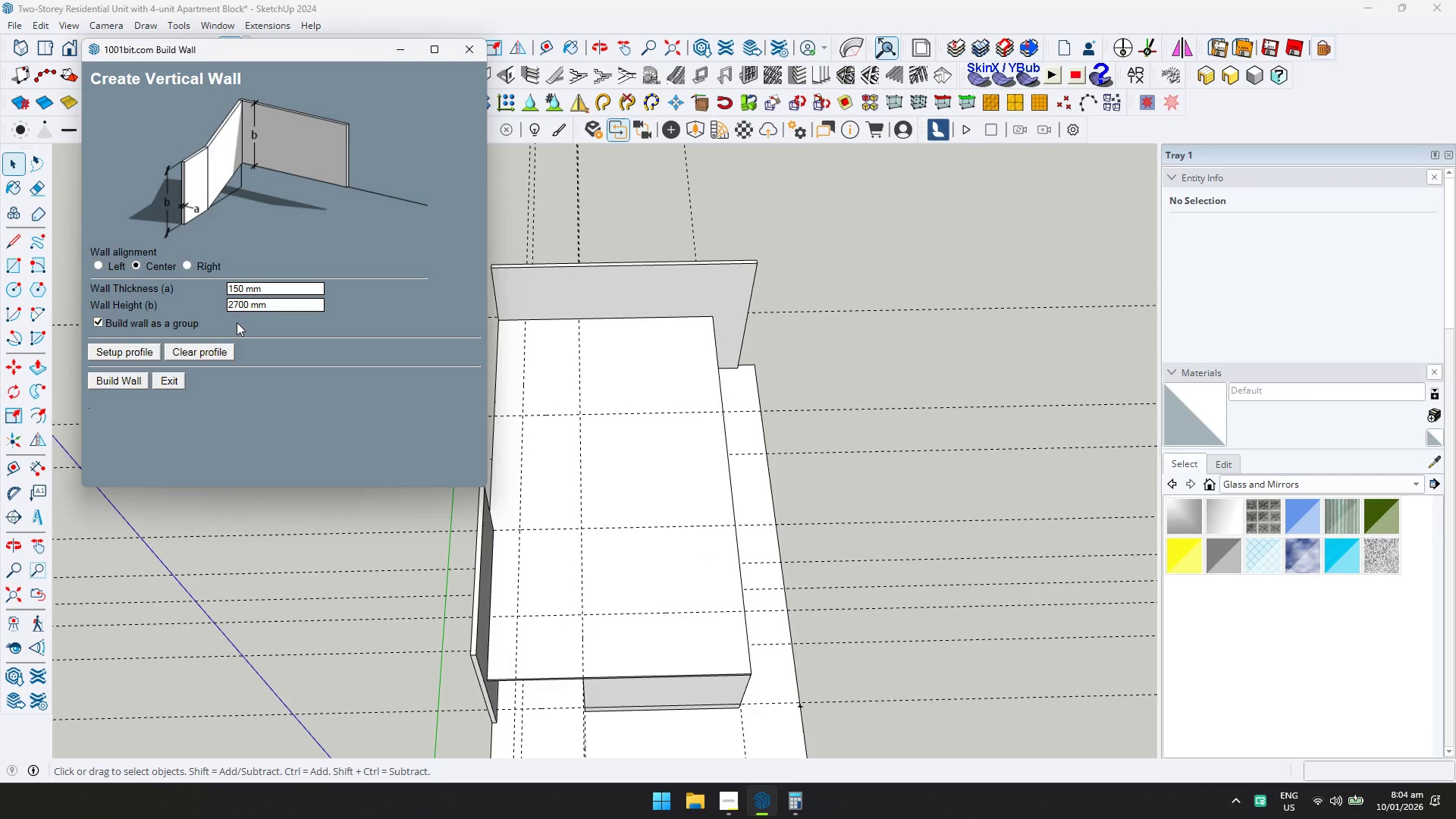 
left_click([246, 309])
 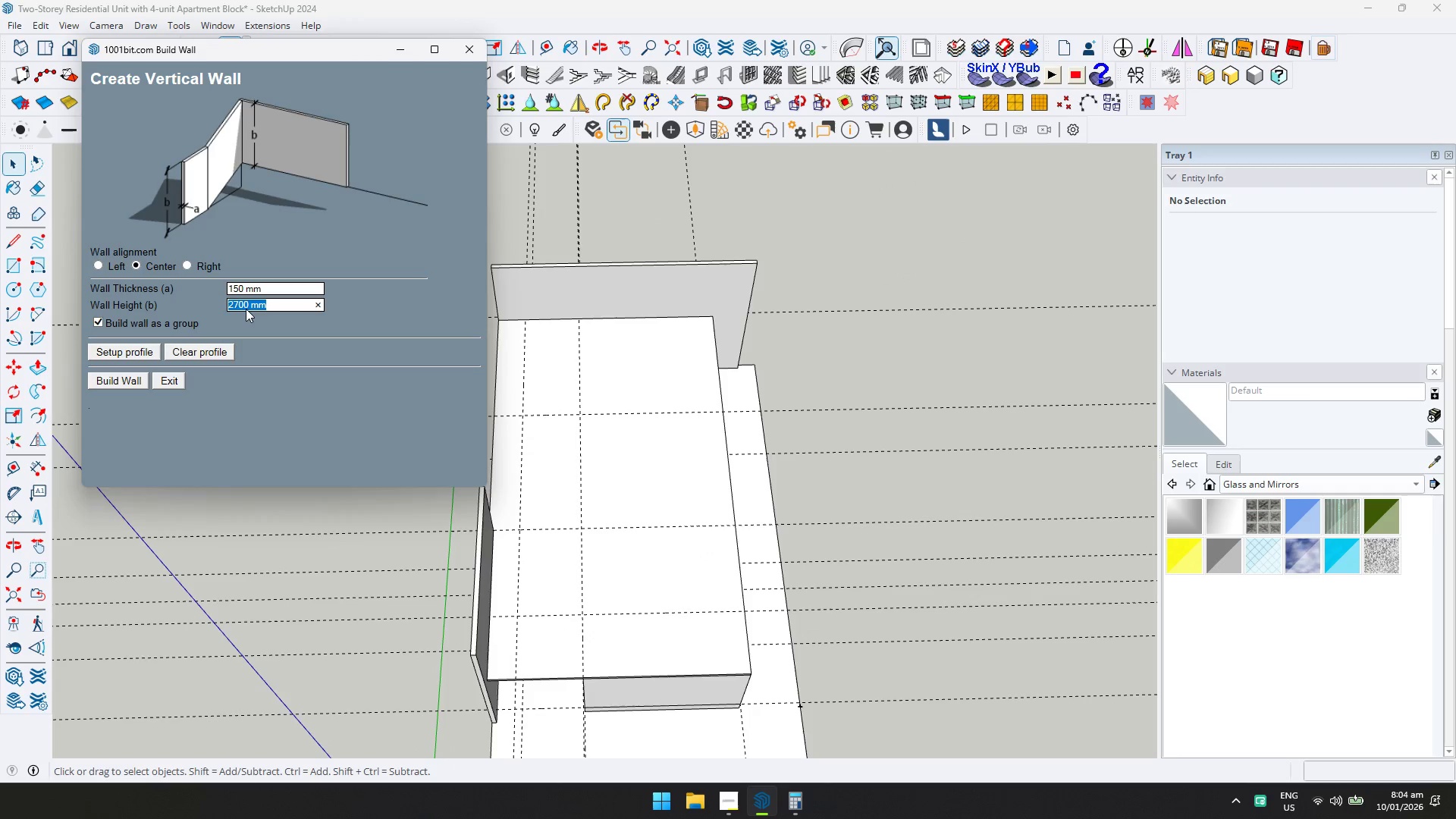 
type(2800)
 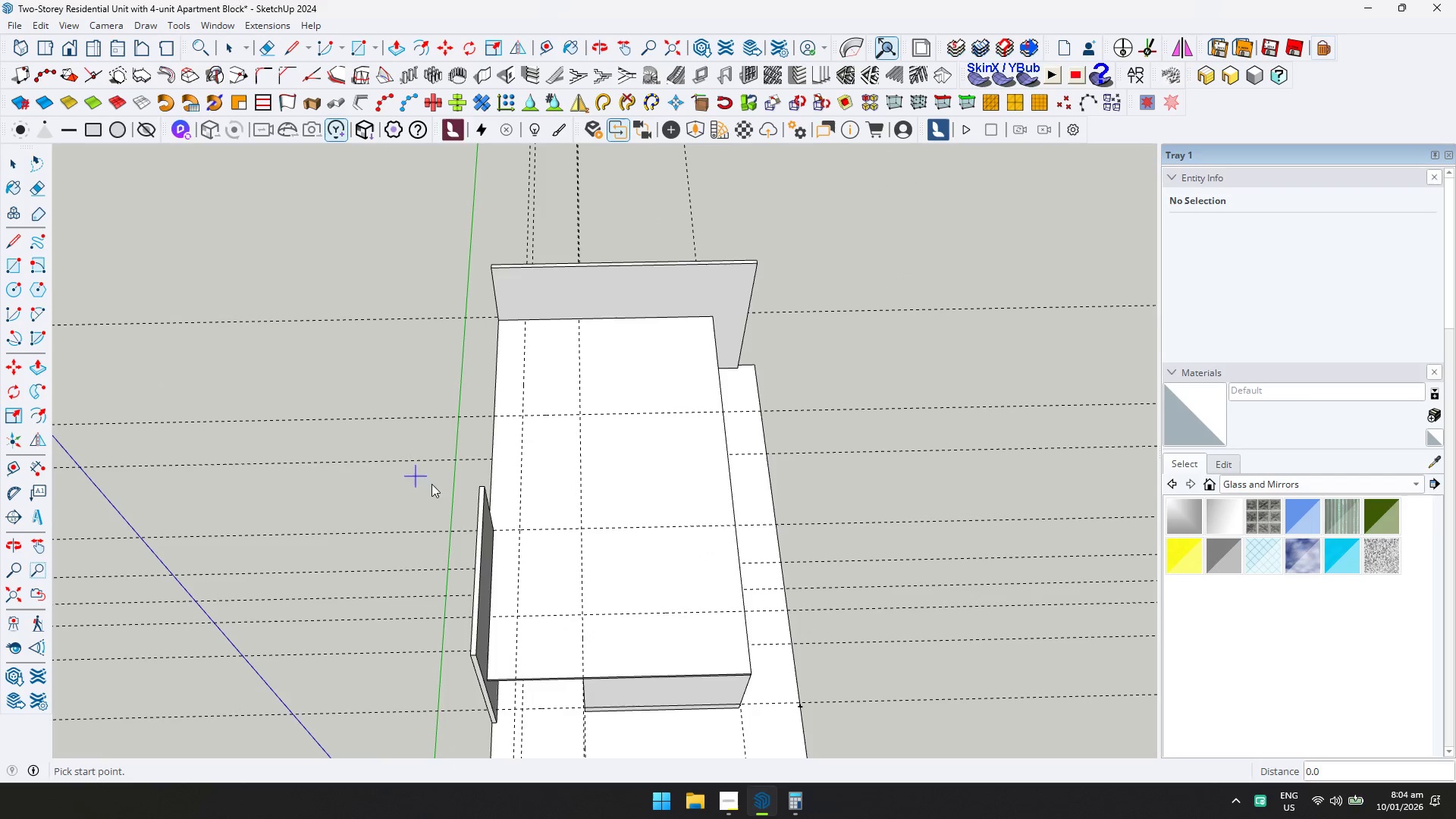 
scroll: coordinate [472, 620], scroll_direction: up, amount: 5.0
 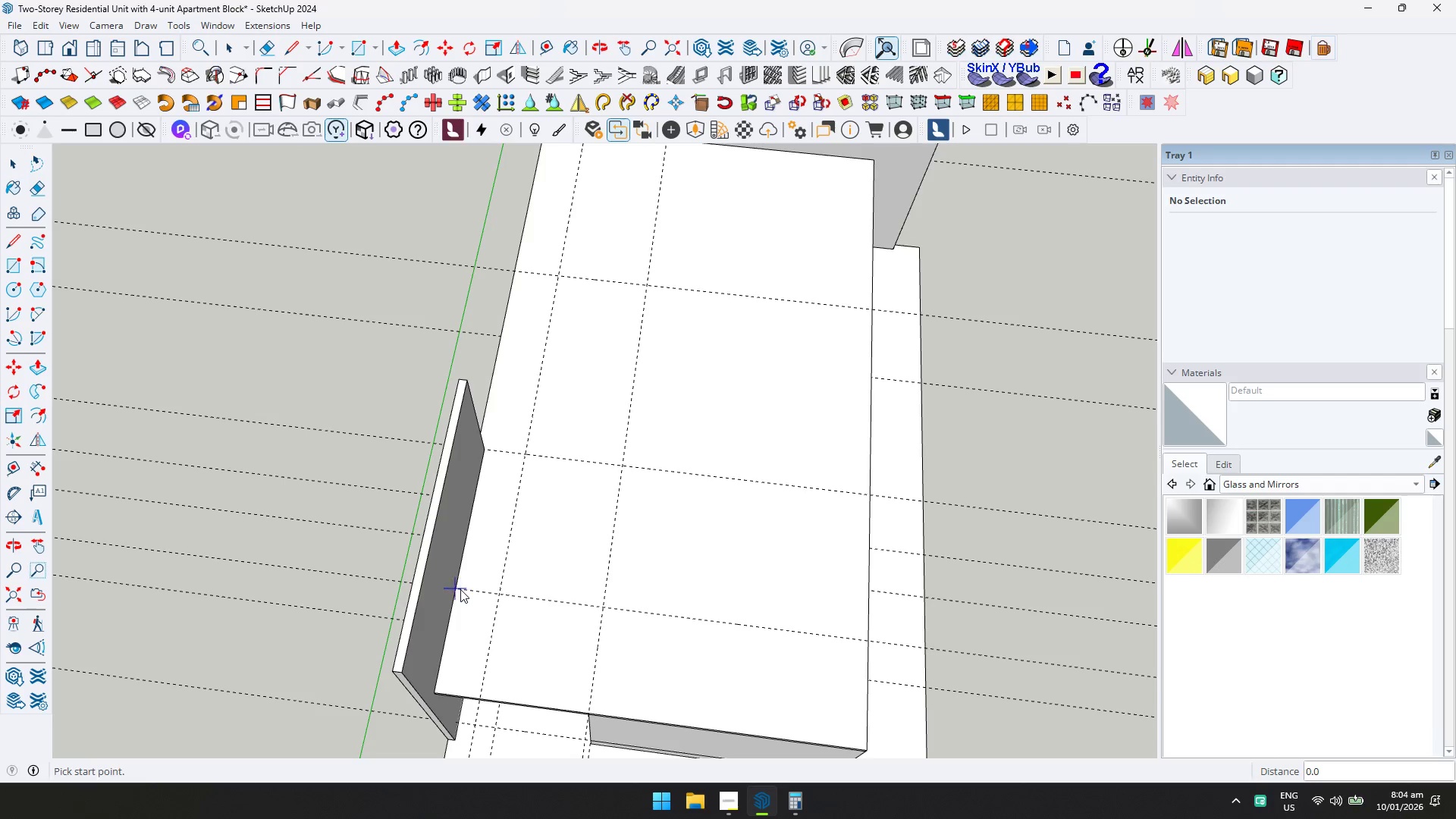 
left_click([459, 588])
 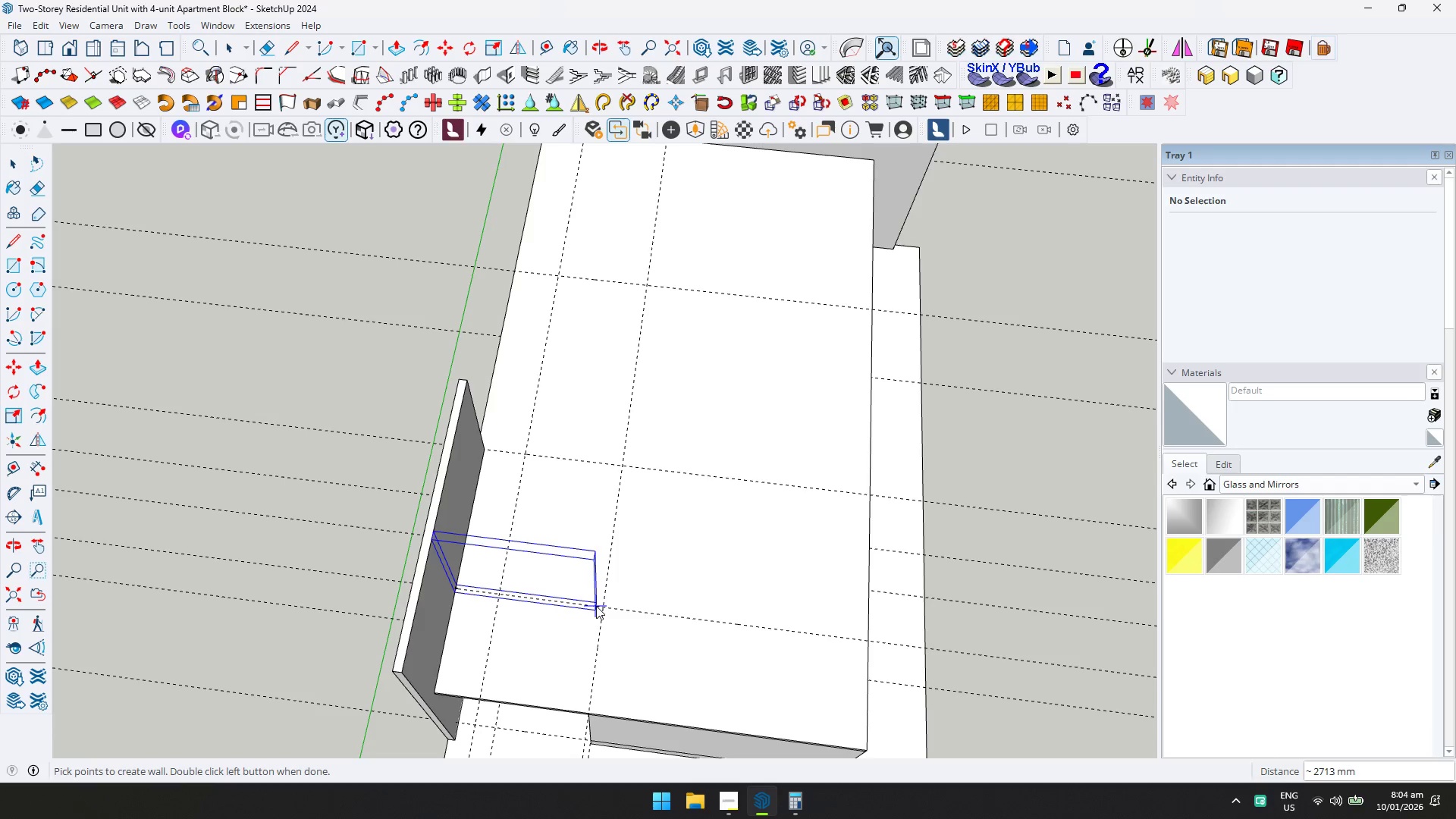 
key(Escape)
 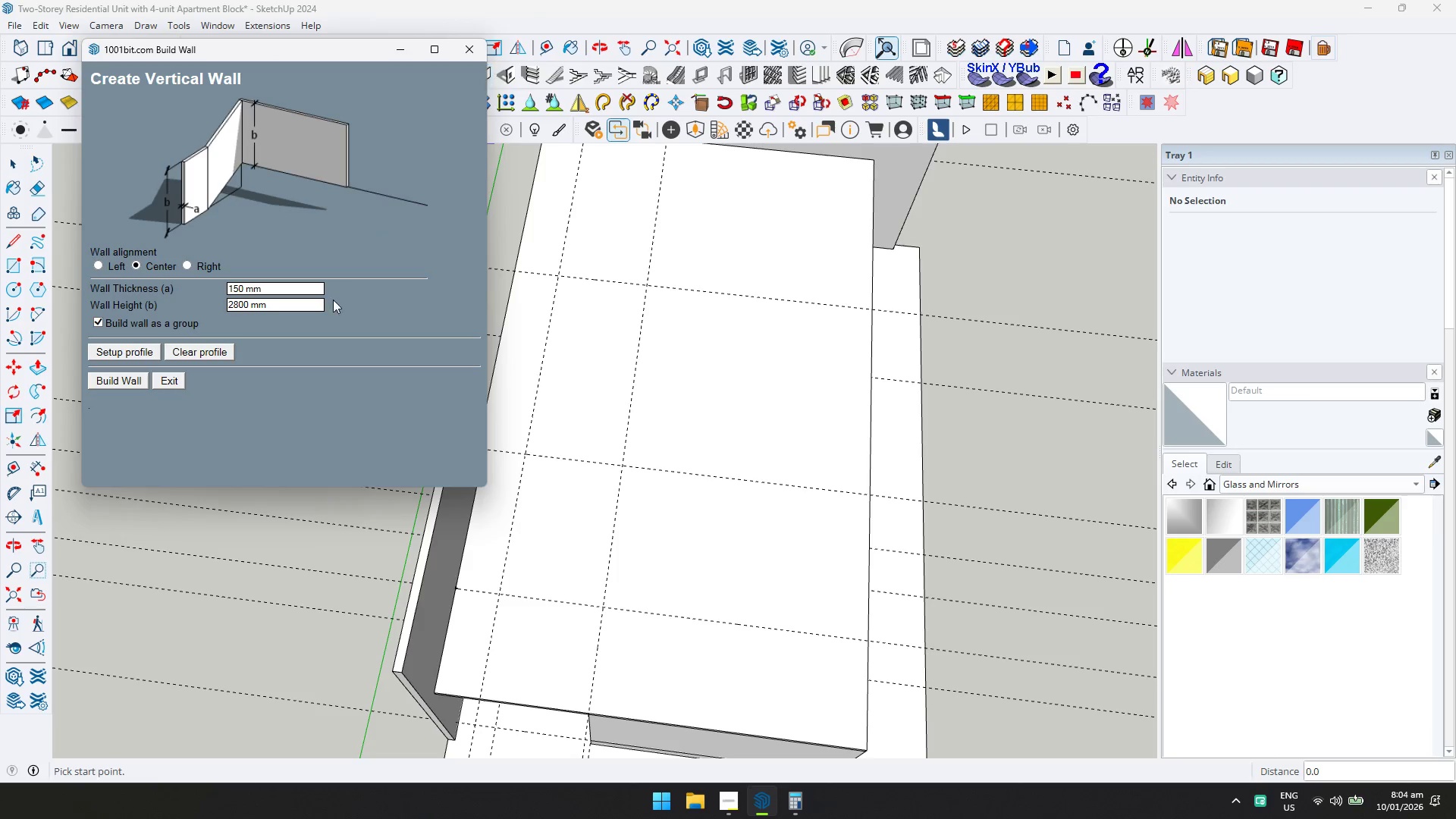 
left_click([187, 265])
 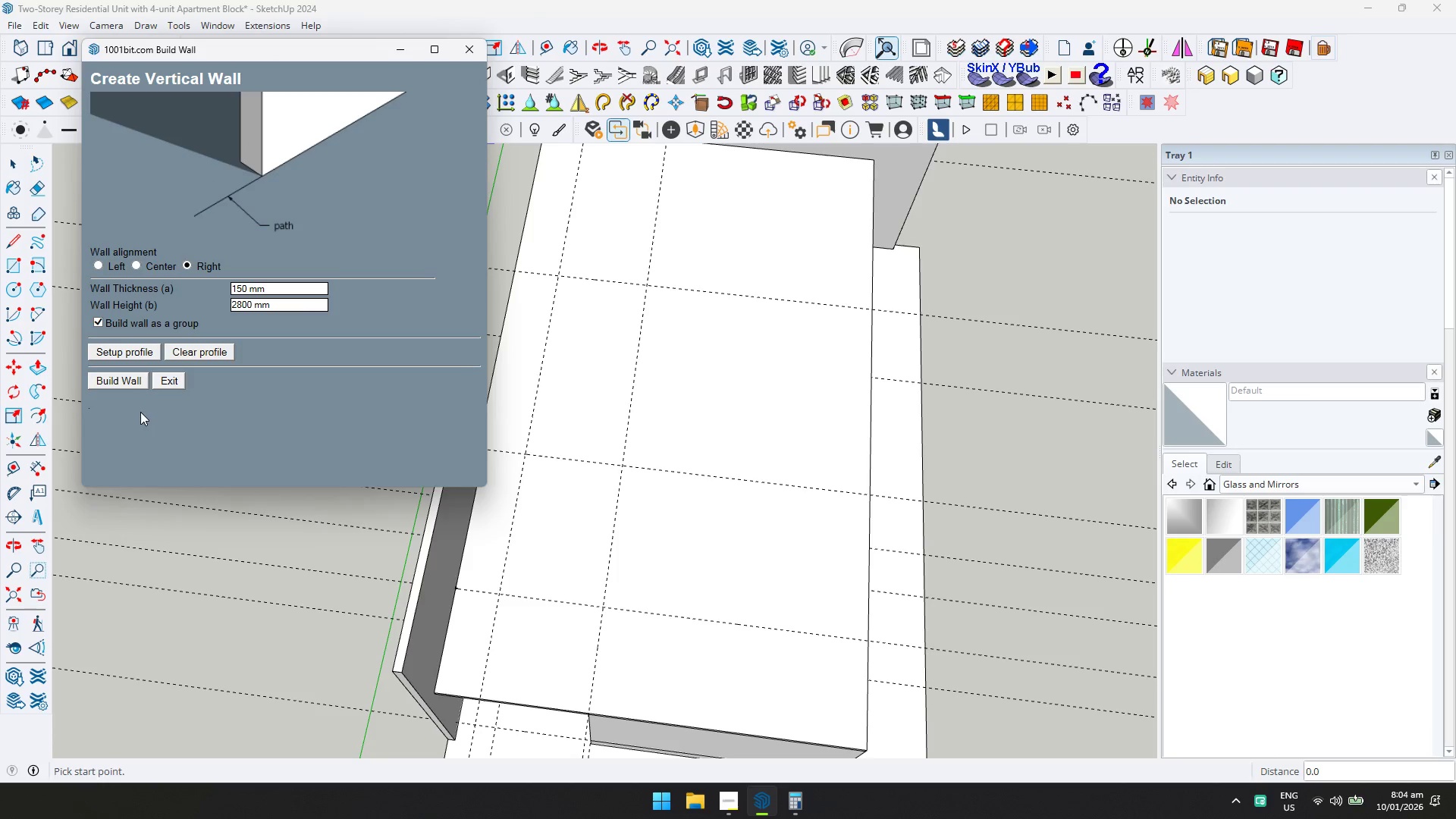 
left_click([133, 386])
 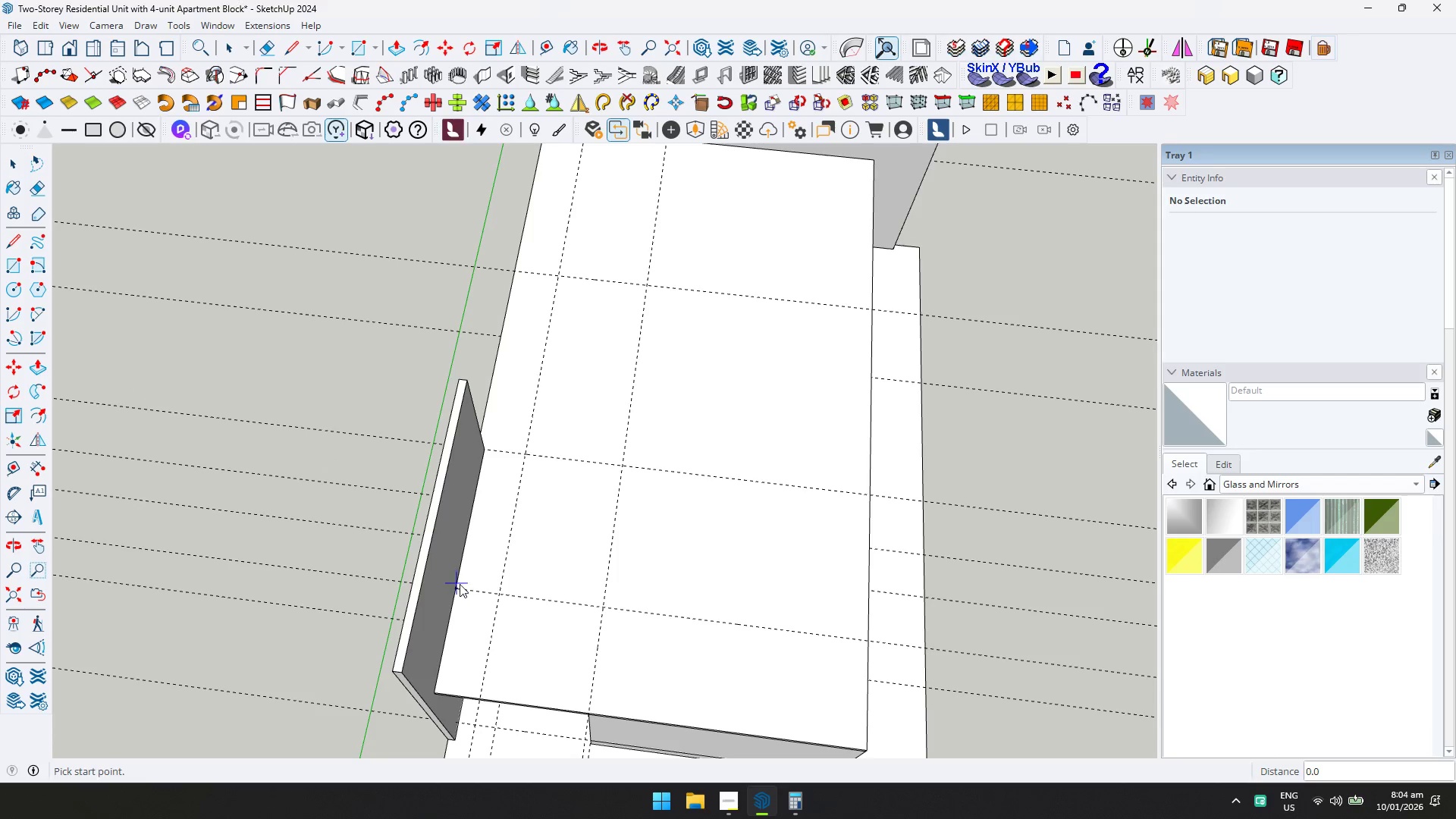 
left_click([459, 588])
 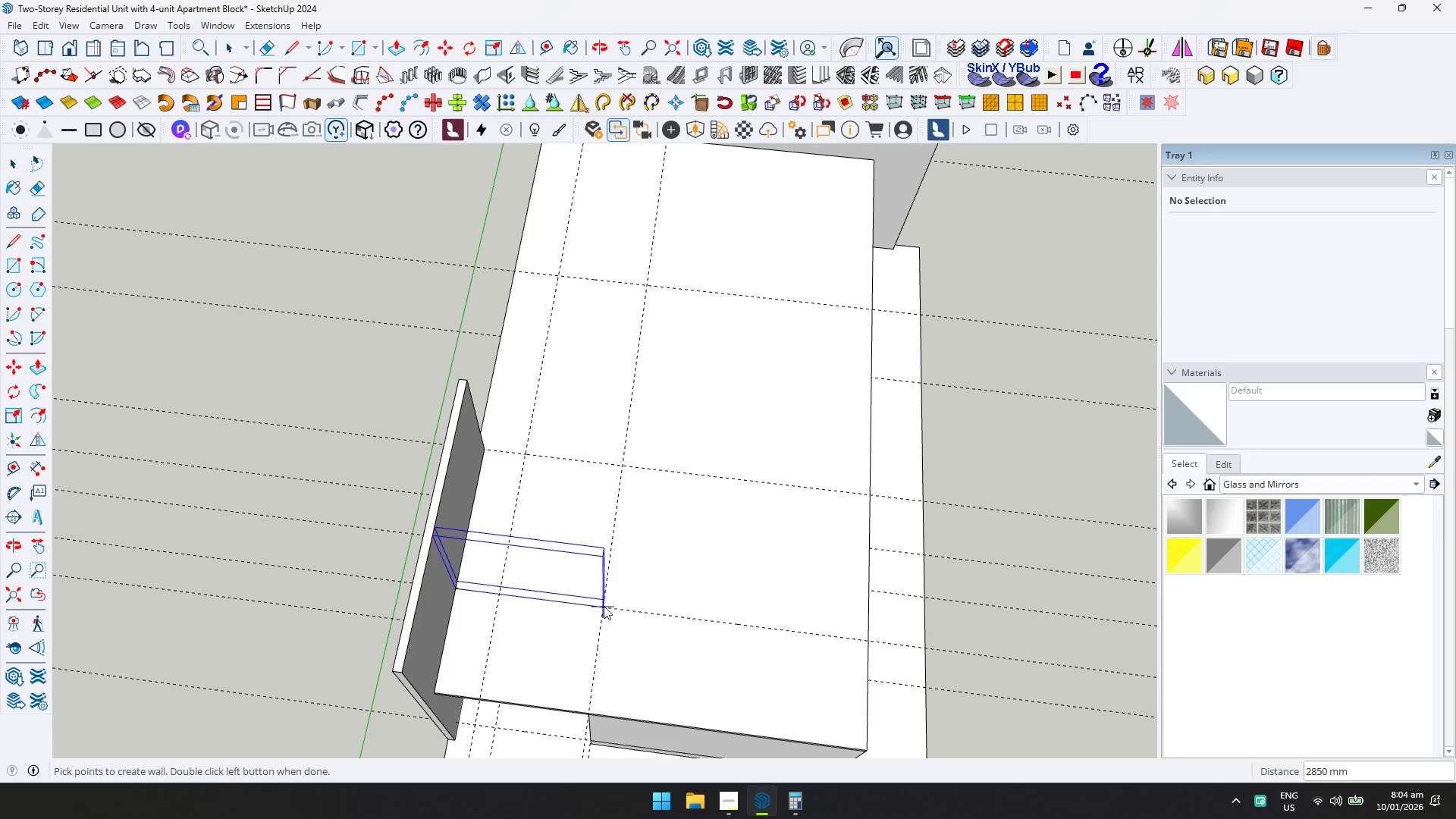 
left_click([601, 607])
 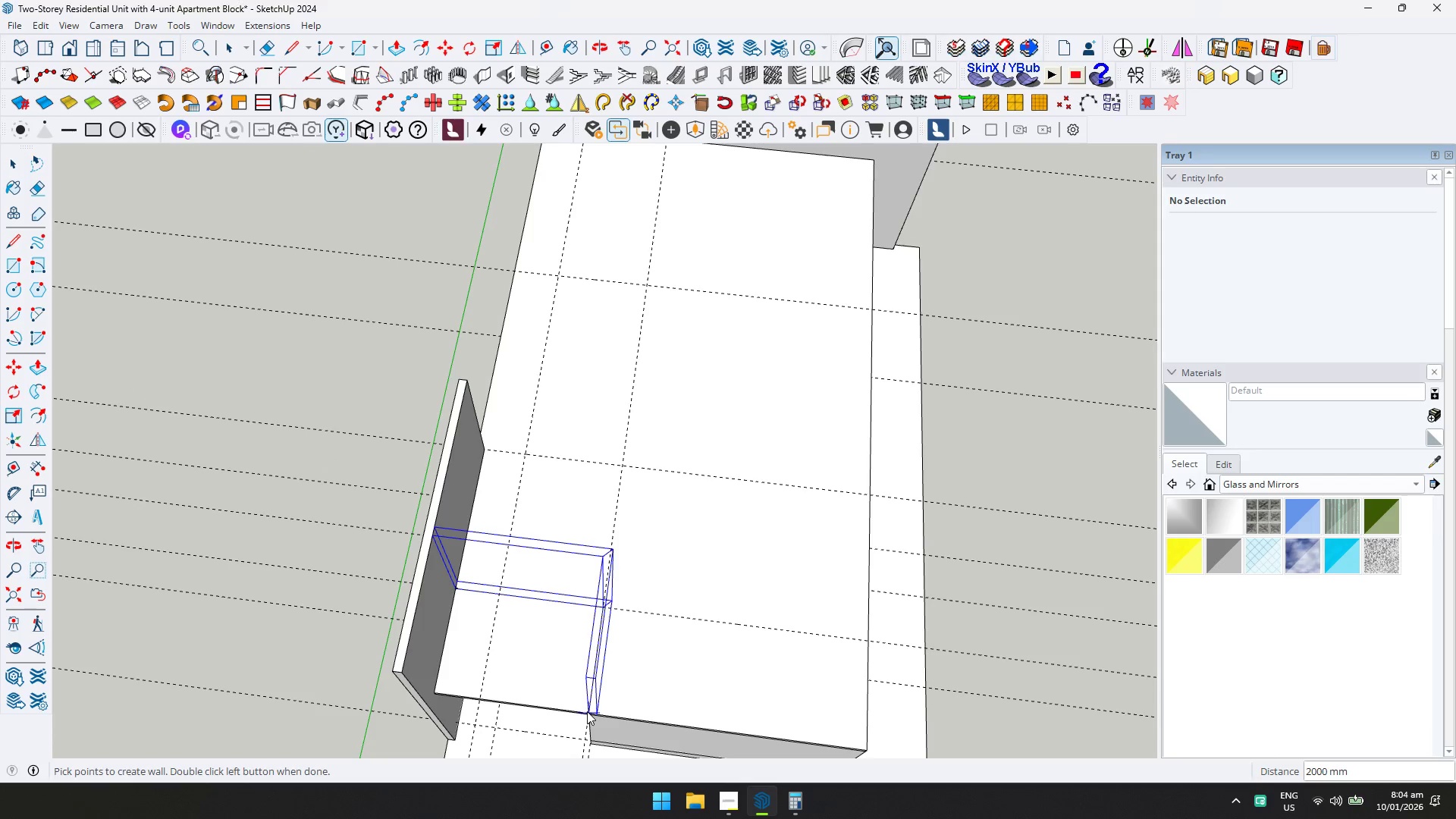 
left_click([587, 711])
 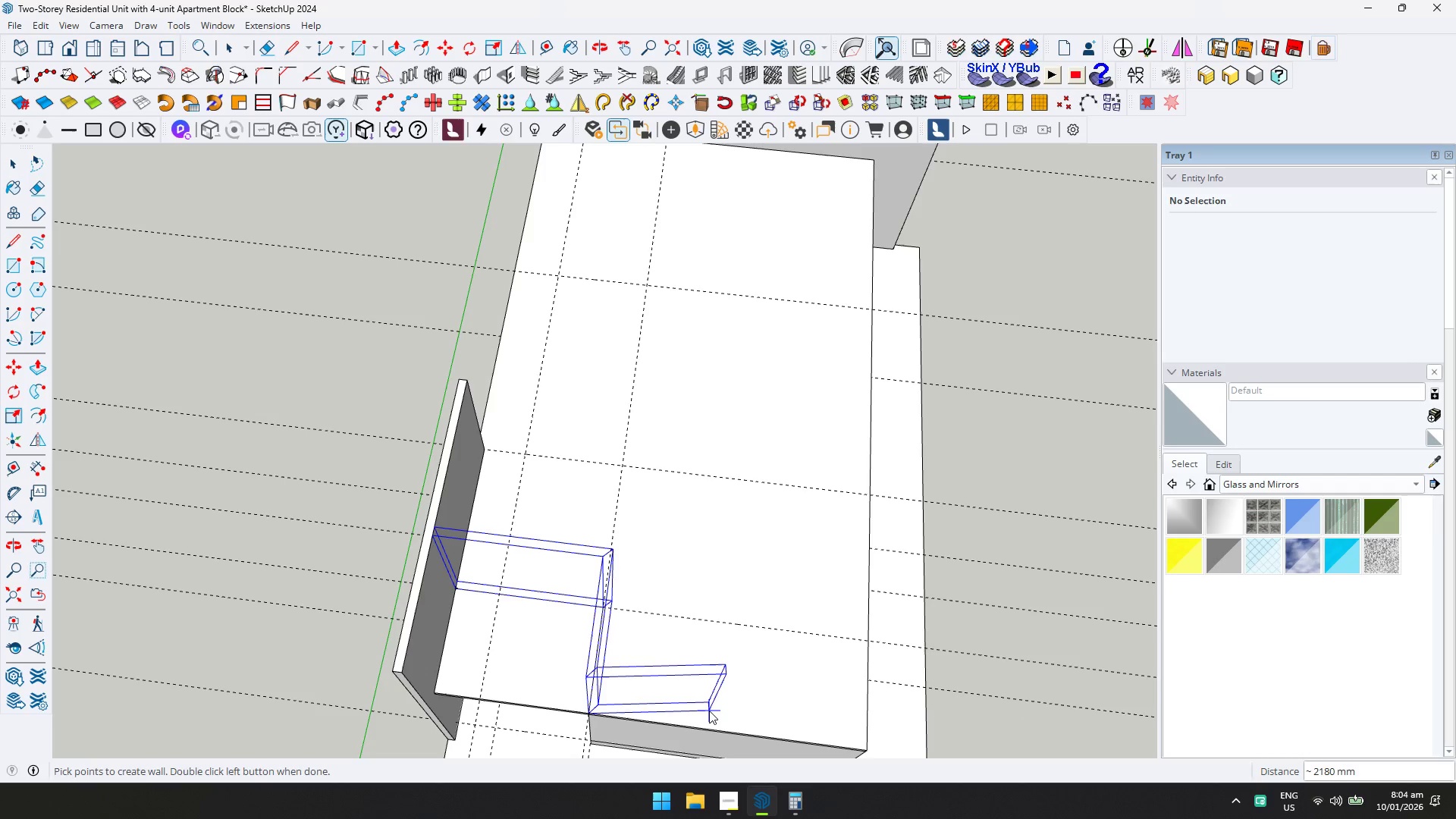 
wait(17.99)
 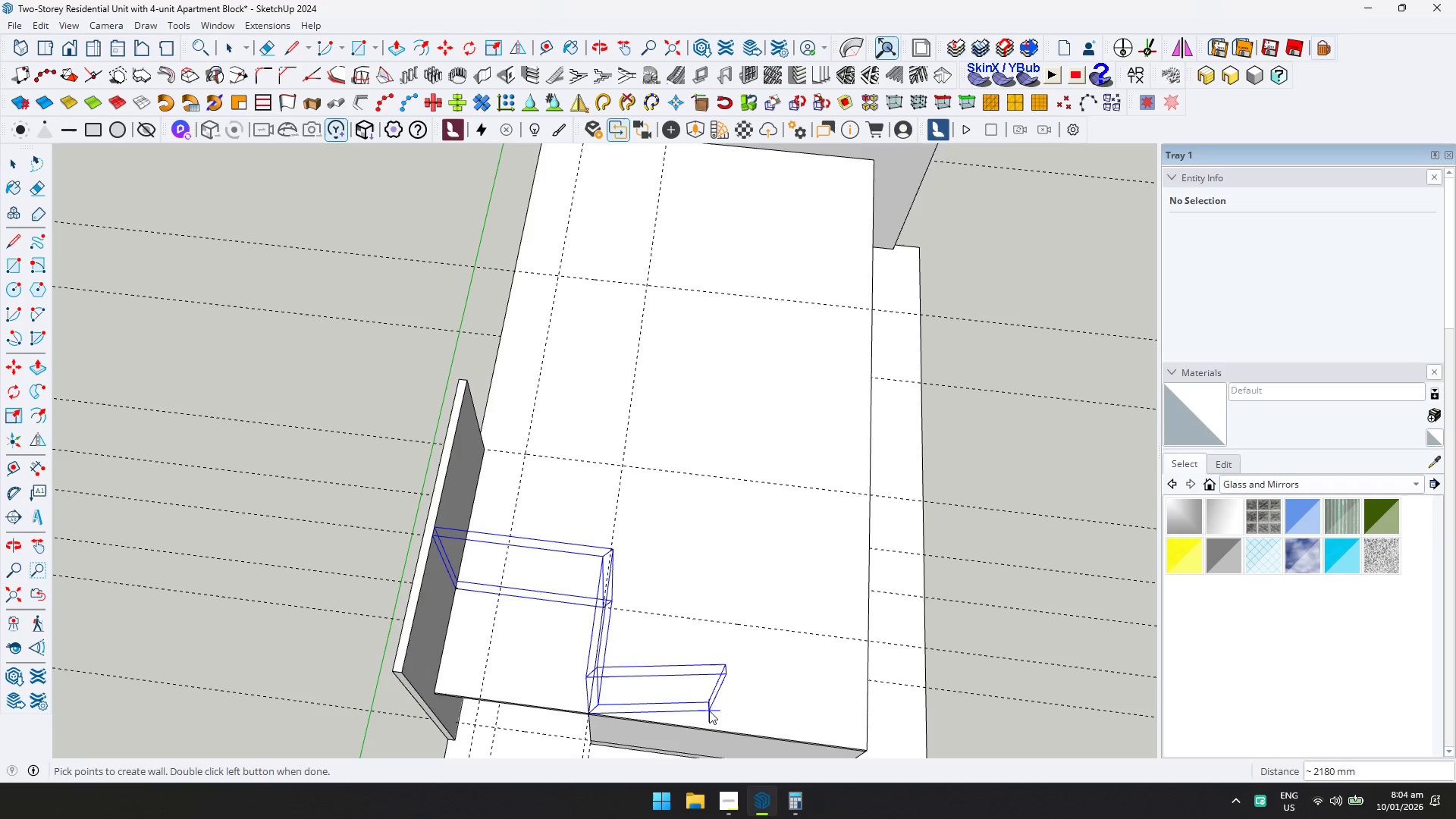 
key(ArrowLeft)
 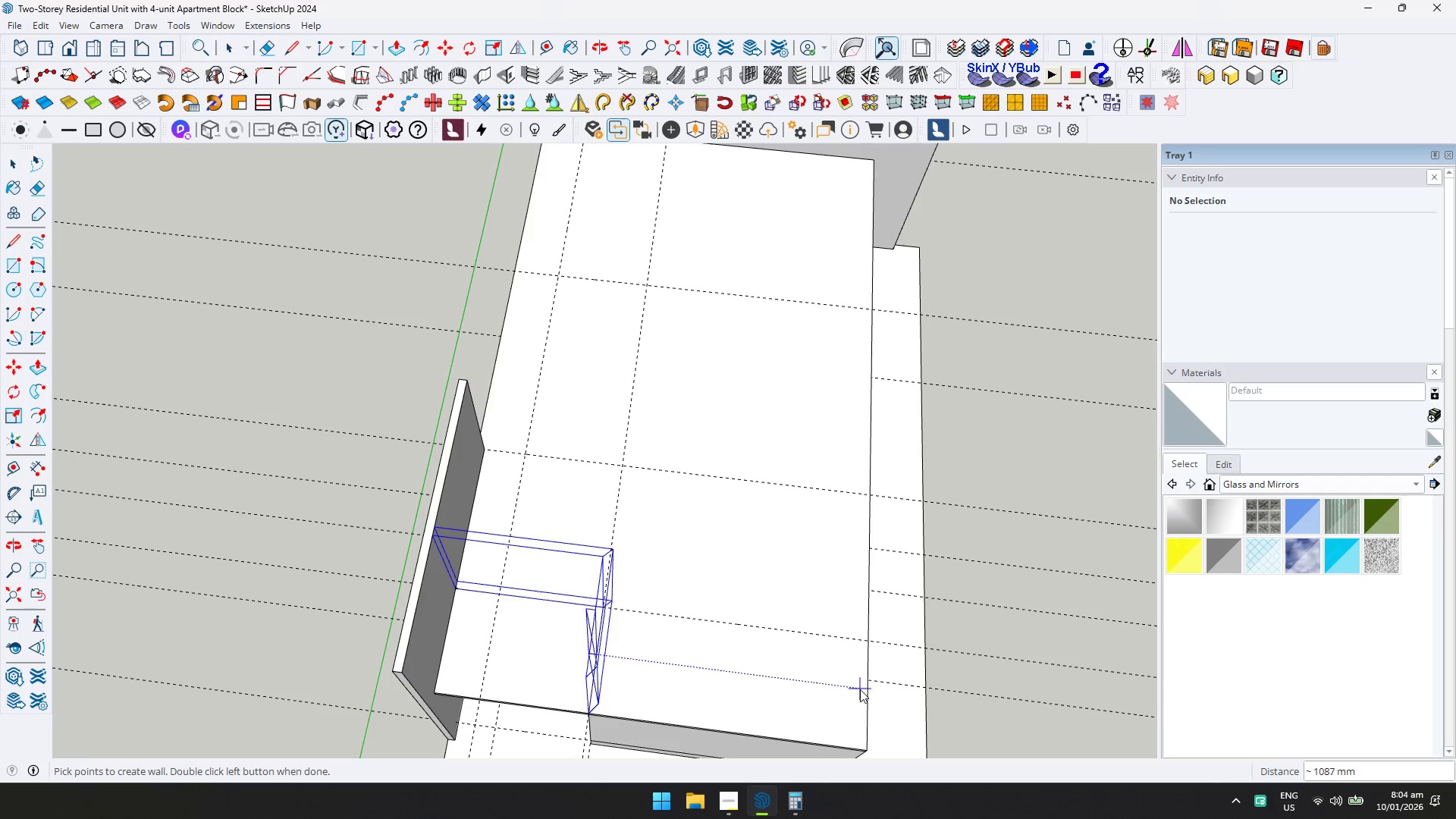 
key(ArrowRight)
 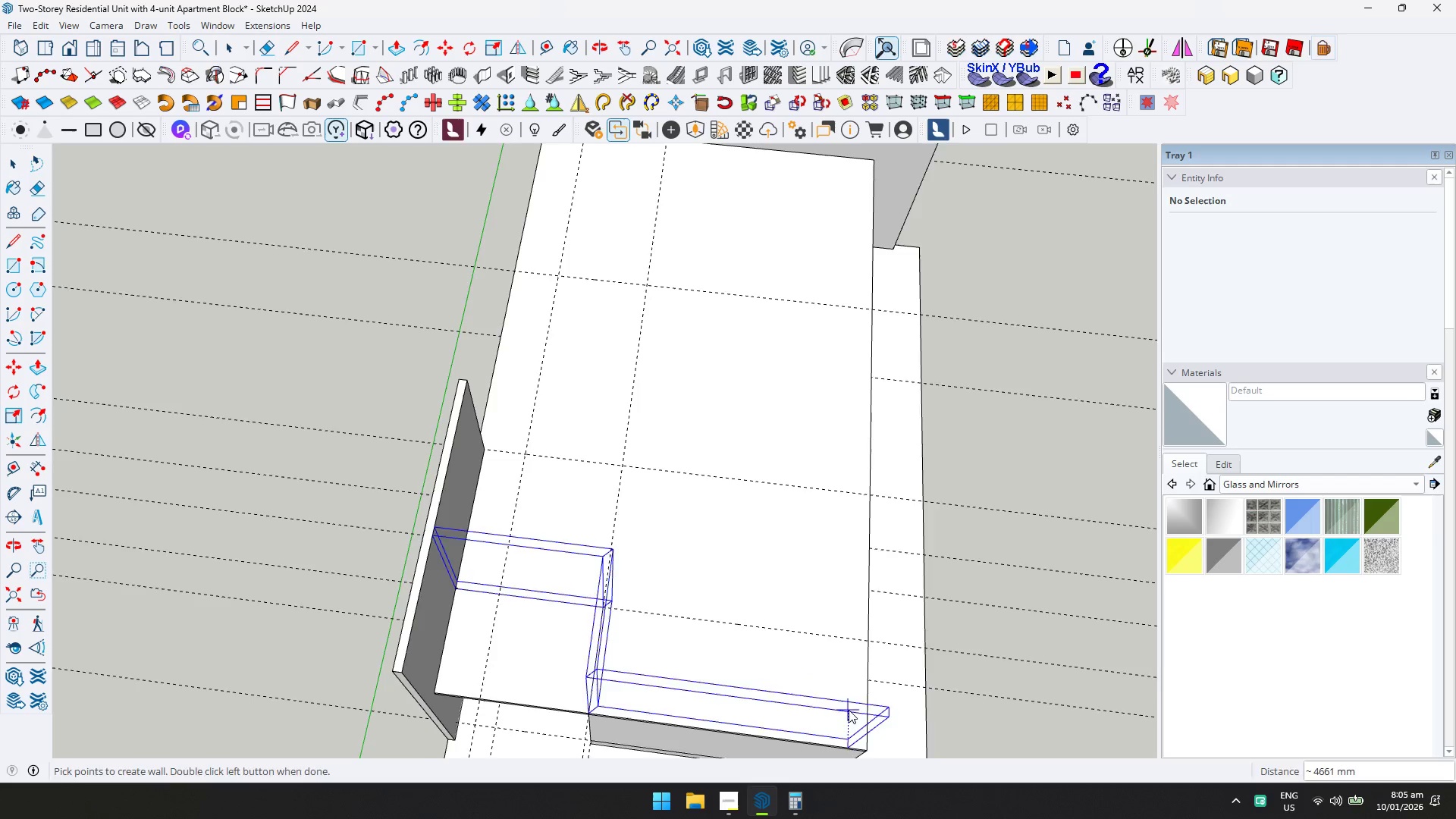 
hold_key(key=ShiftLeft, duration=0.31)
 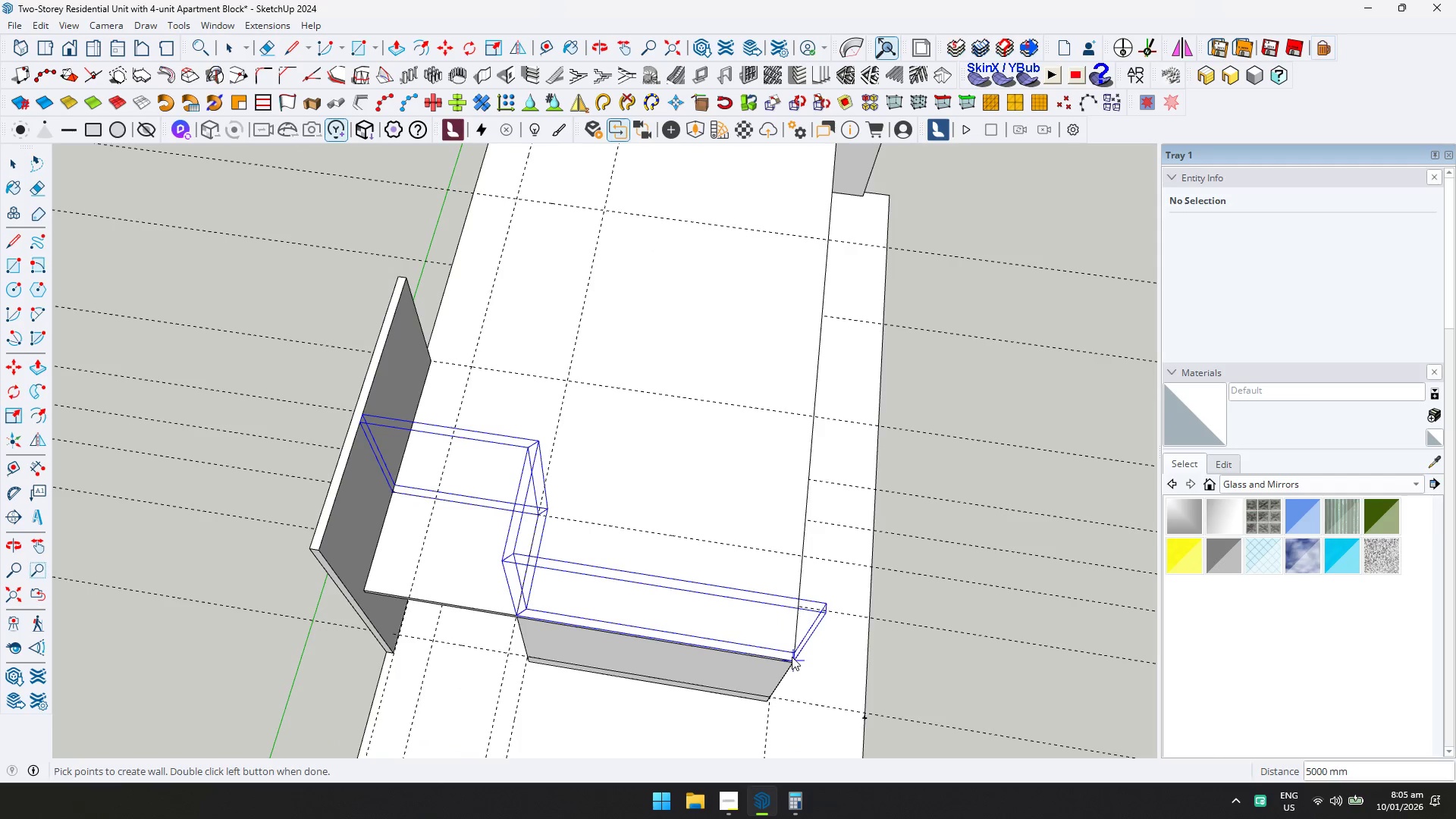 
left_click([791, 657])
 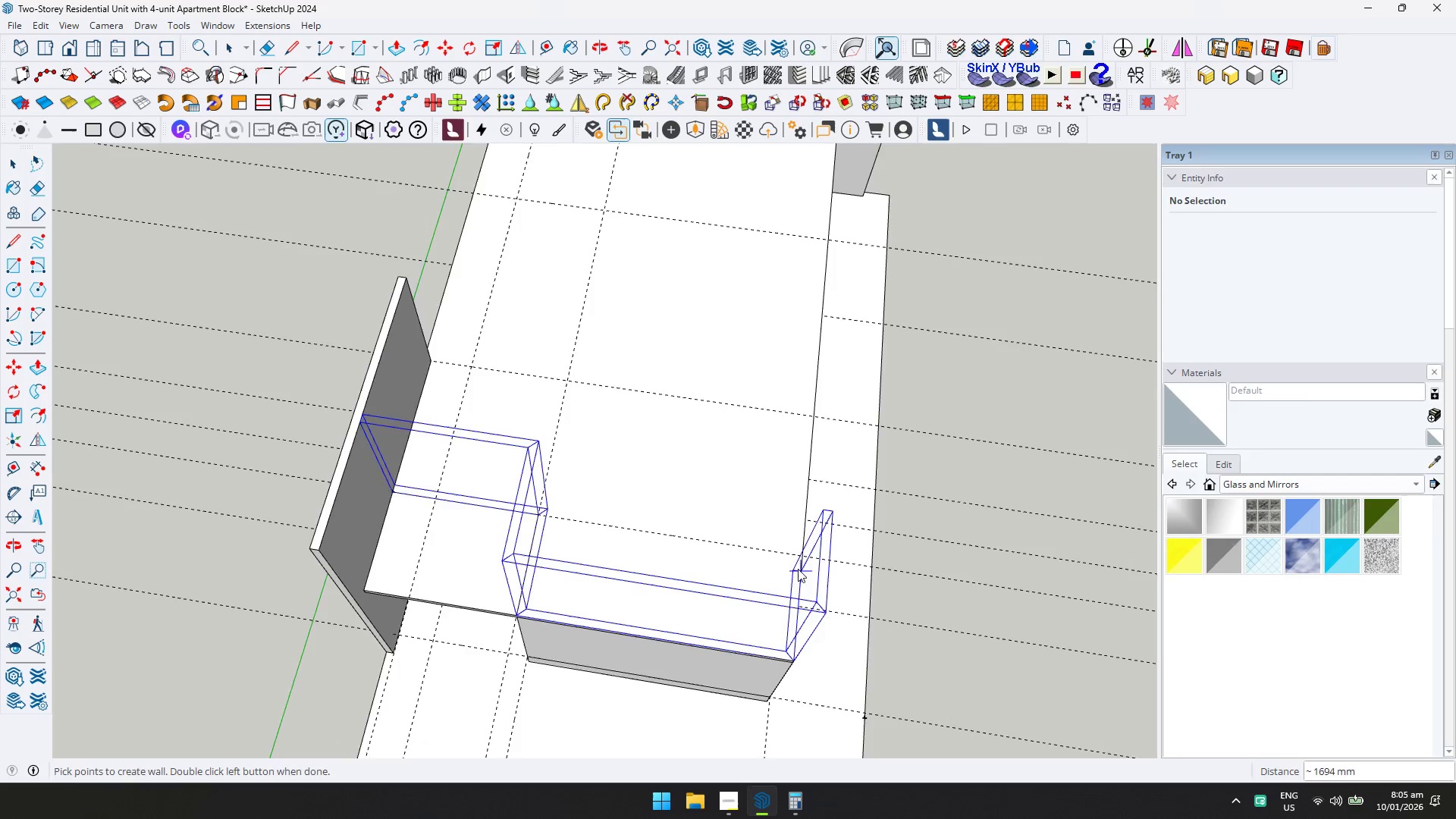 
scroll: coordinate [790, 557], scroll_direction: down, amount: 3.0
 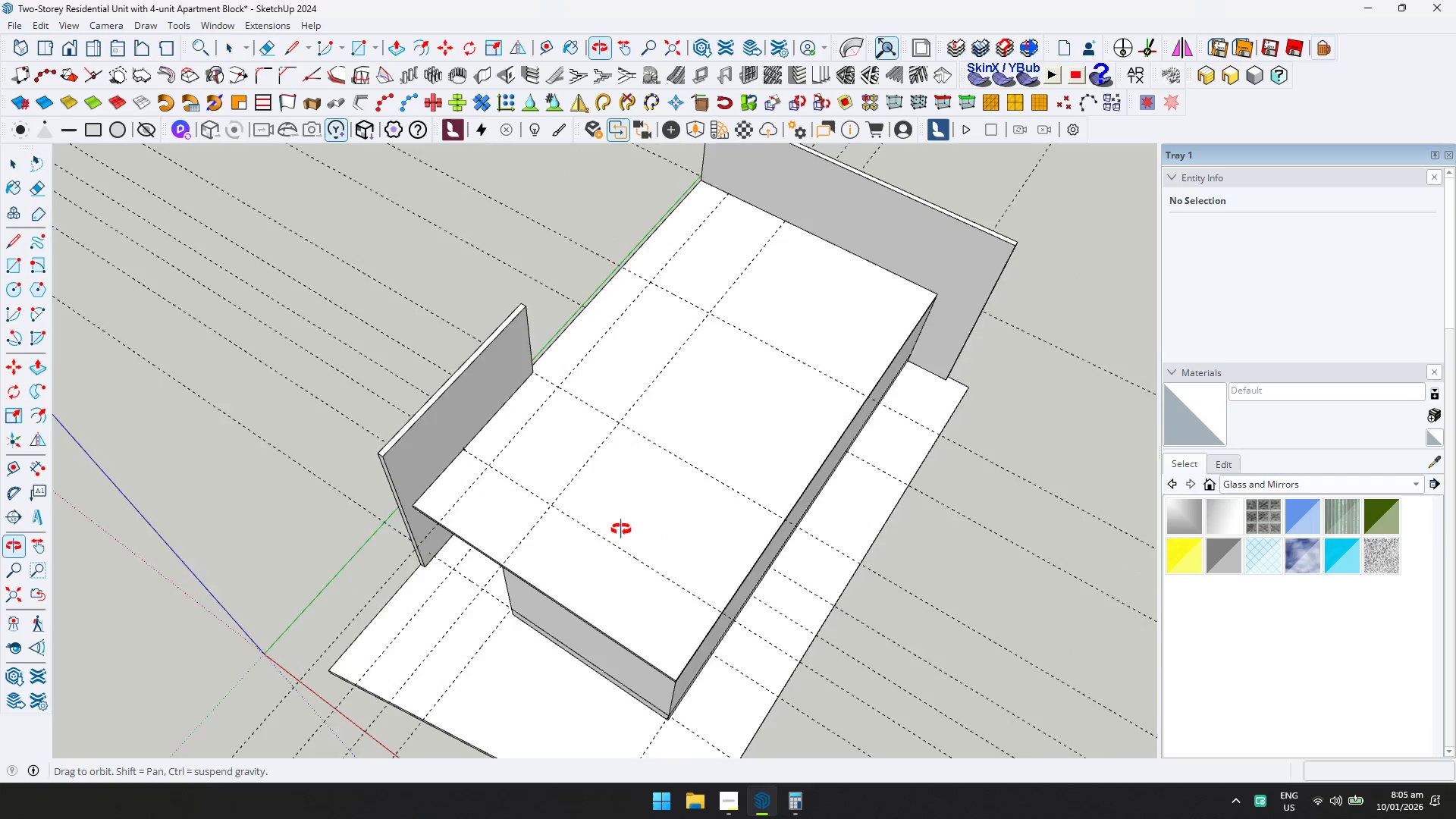 
hold_key(key=ShiftLeft, duration=0.34)
scroll: coordinate [560, 522], scroll_direction: down, amount: 6.0
 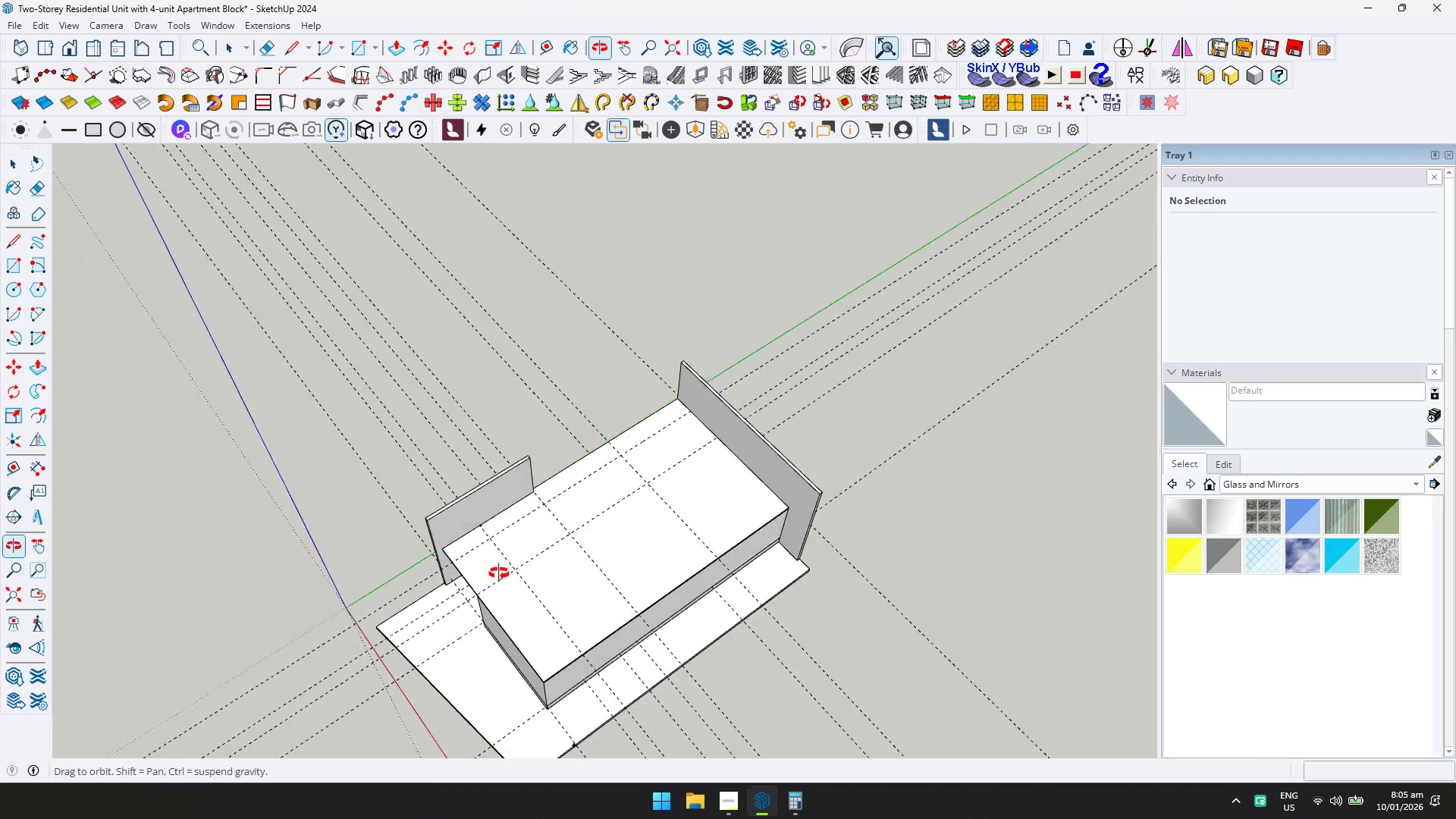 
scroll: coordinate [731, 540], scroll_direction: up, amount: 2.0
 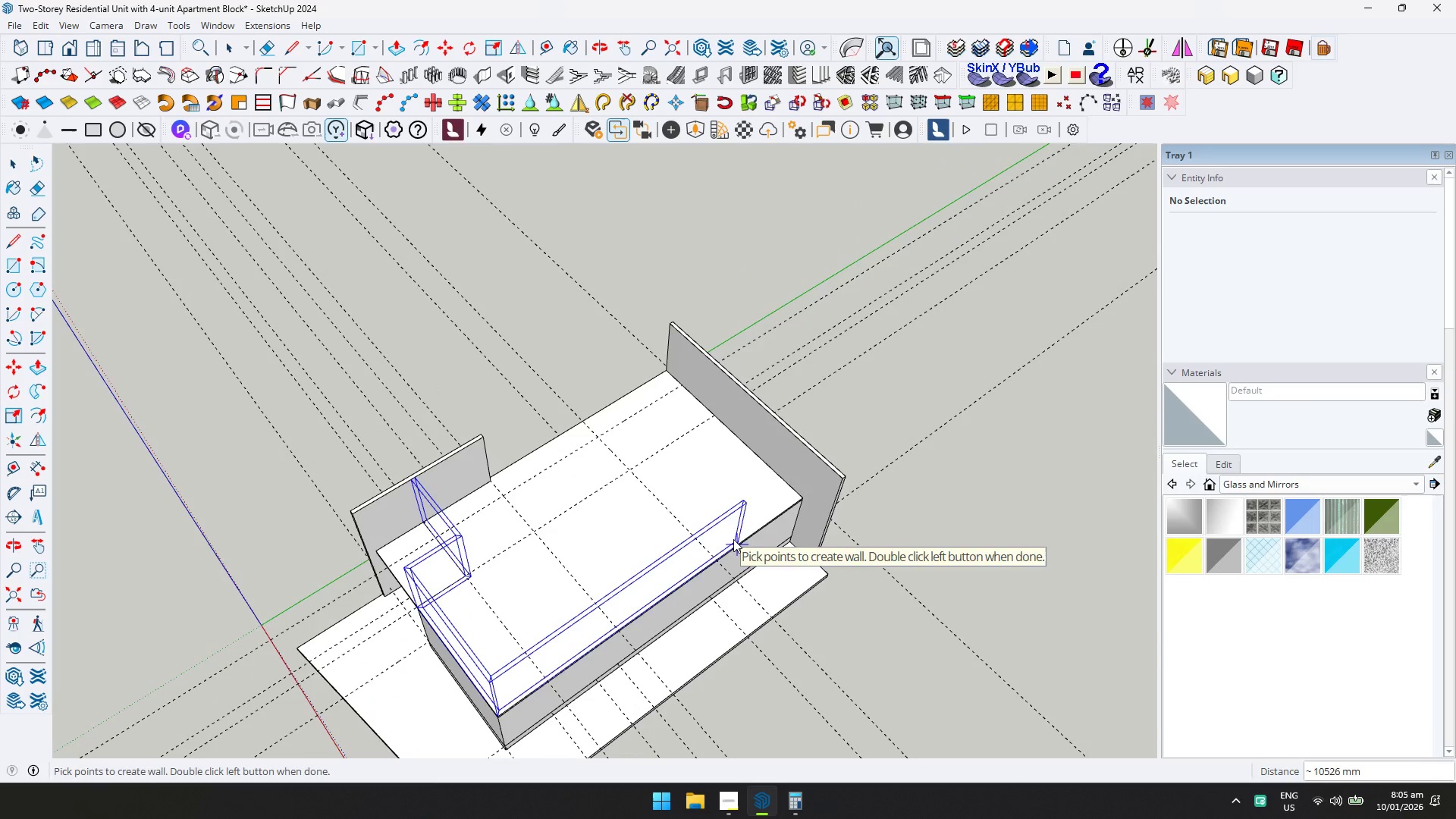 
key(ArrowLeft)
 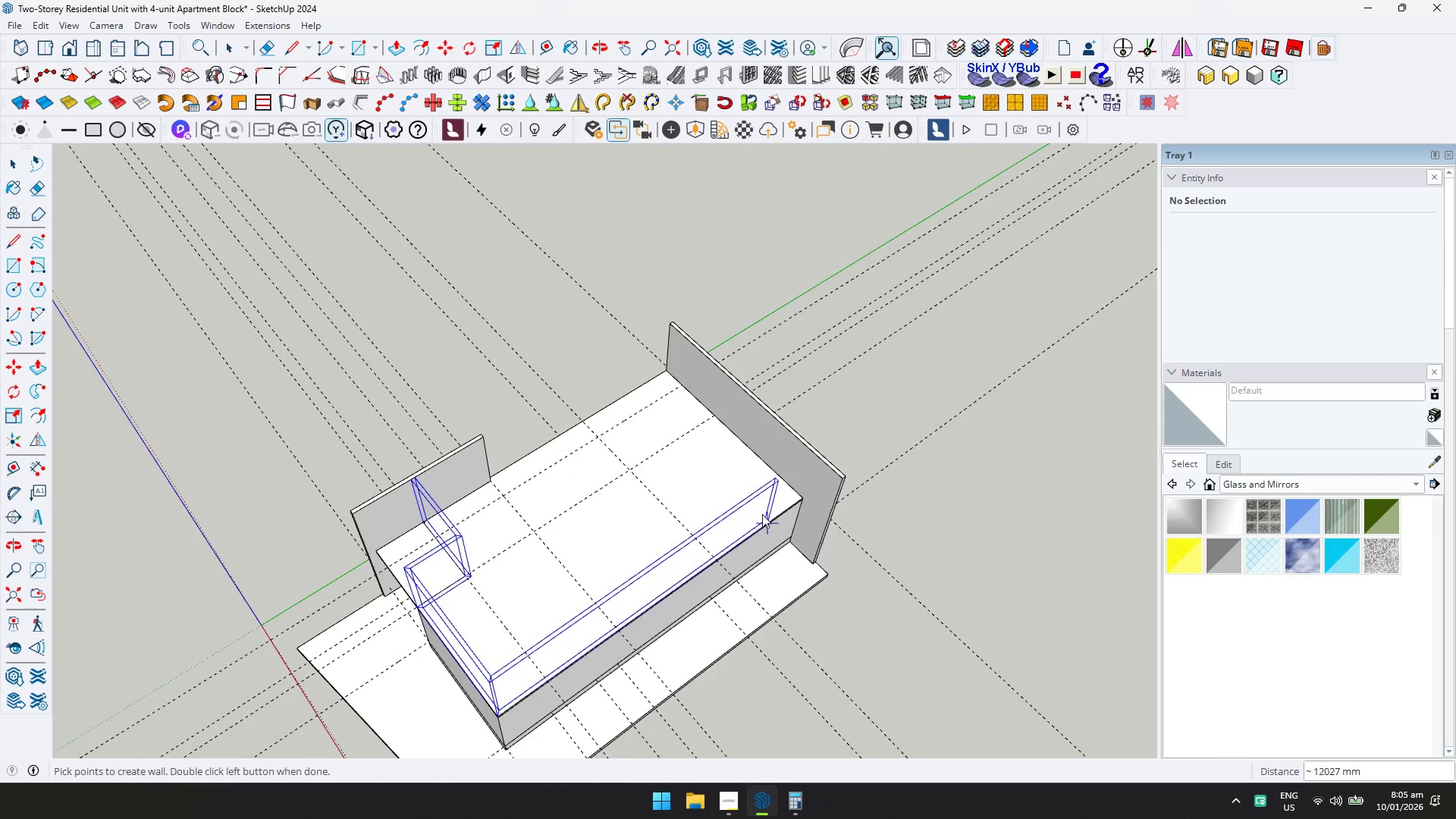 
scroll: coordinate [777, 507], scroll_direction: up, amount: 1.0
 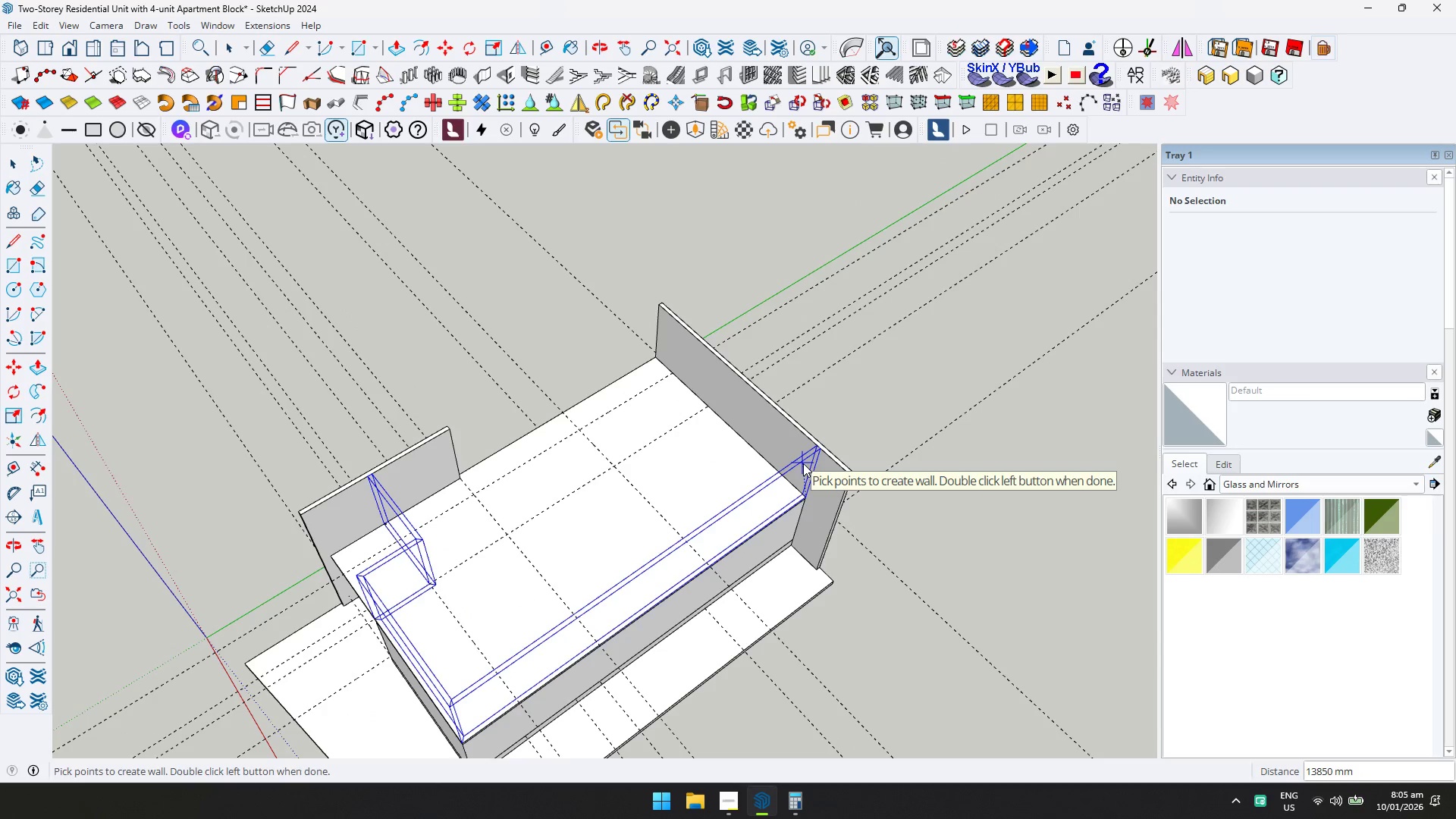 
double_click([803, 463])
 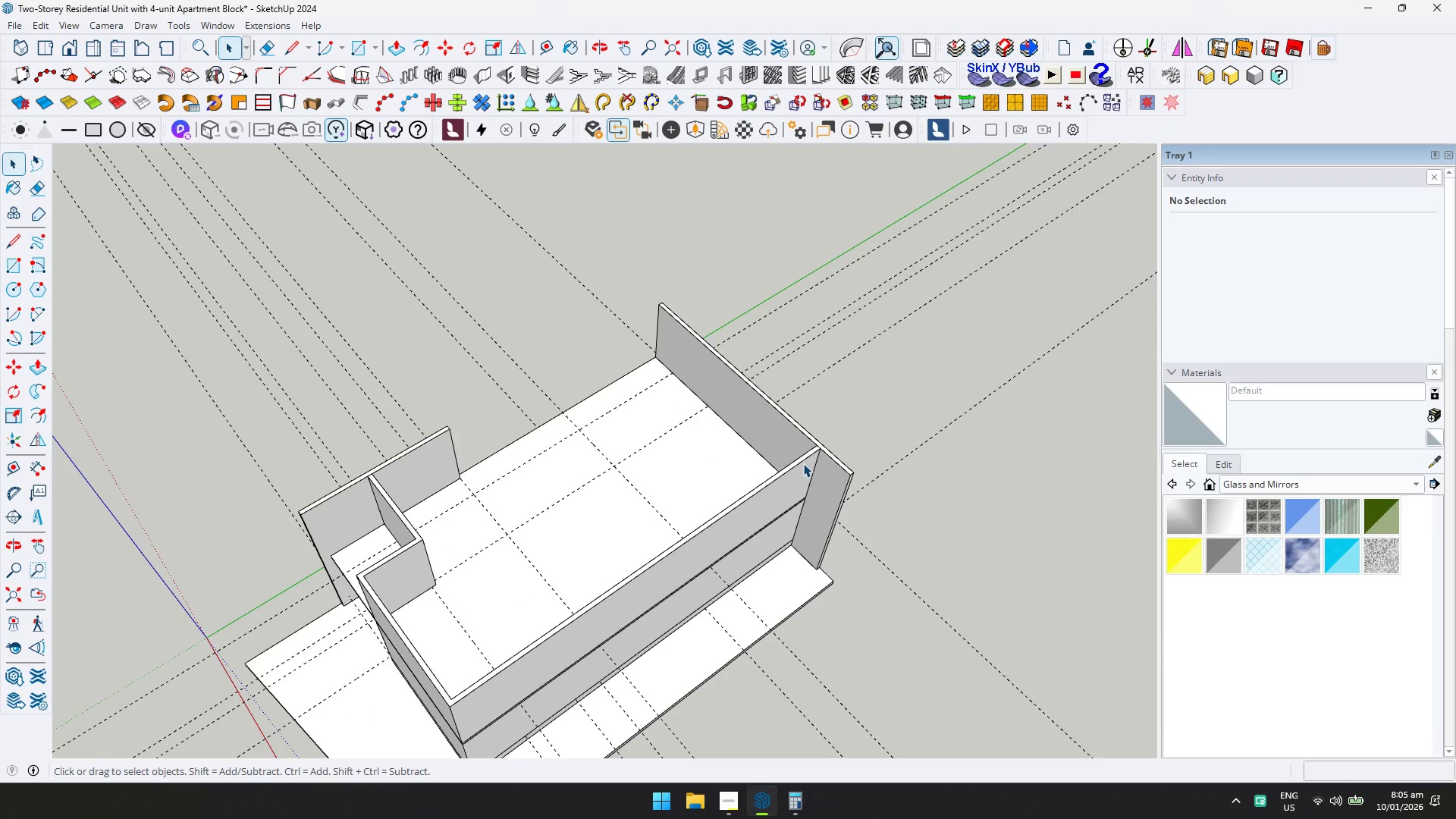 
key(Shift+ShiftLeft)
 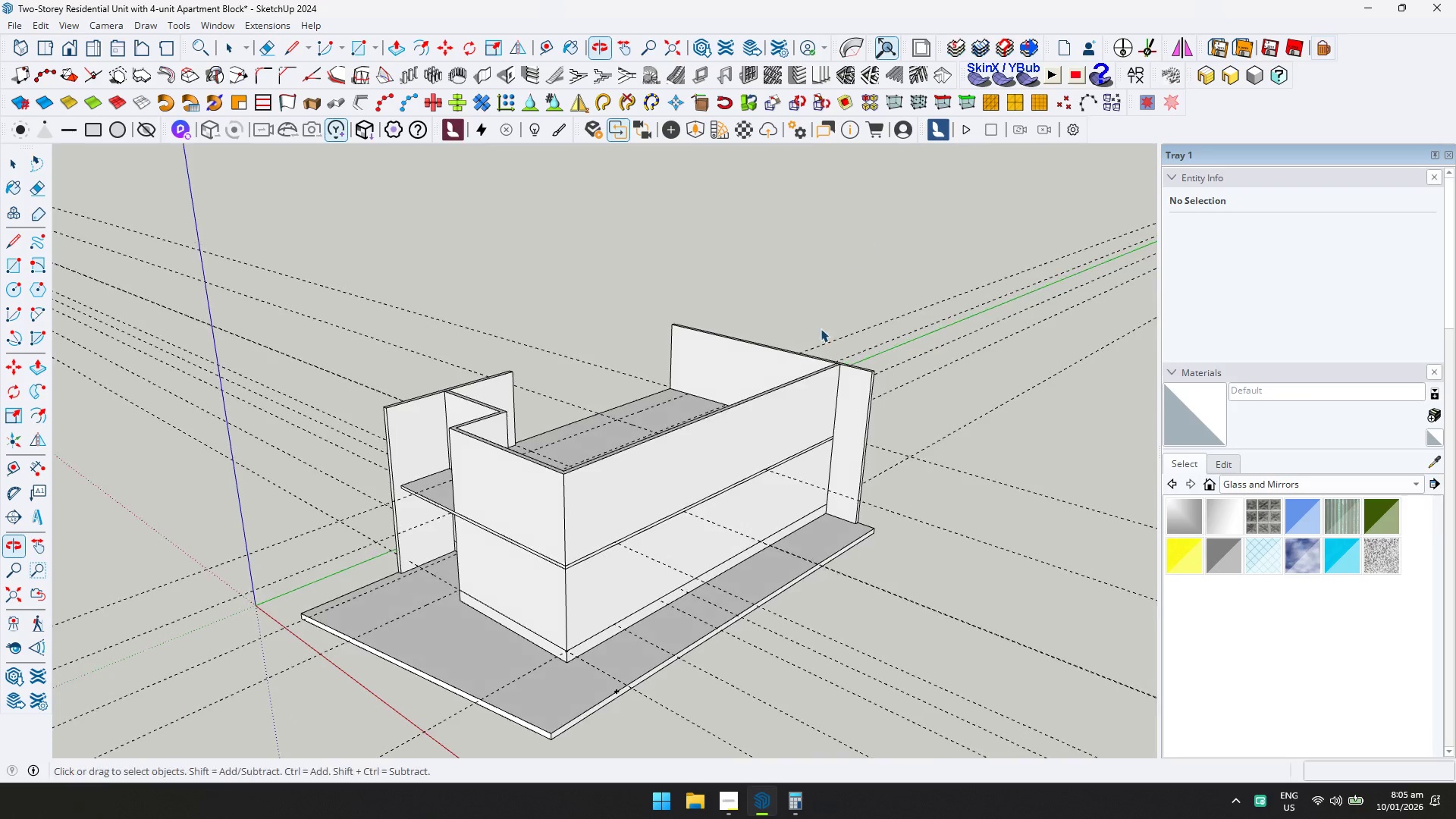 
scroll: coordinate [770, 497], scroll_direction: down, amount: 1.0
 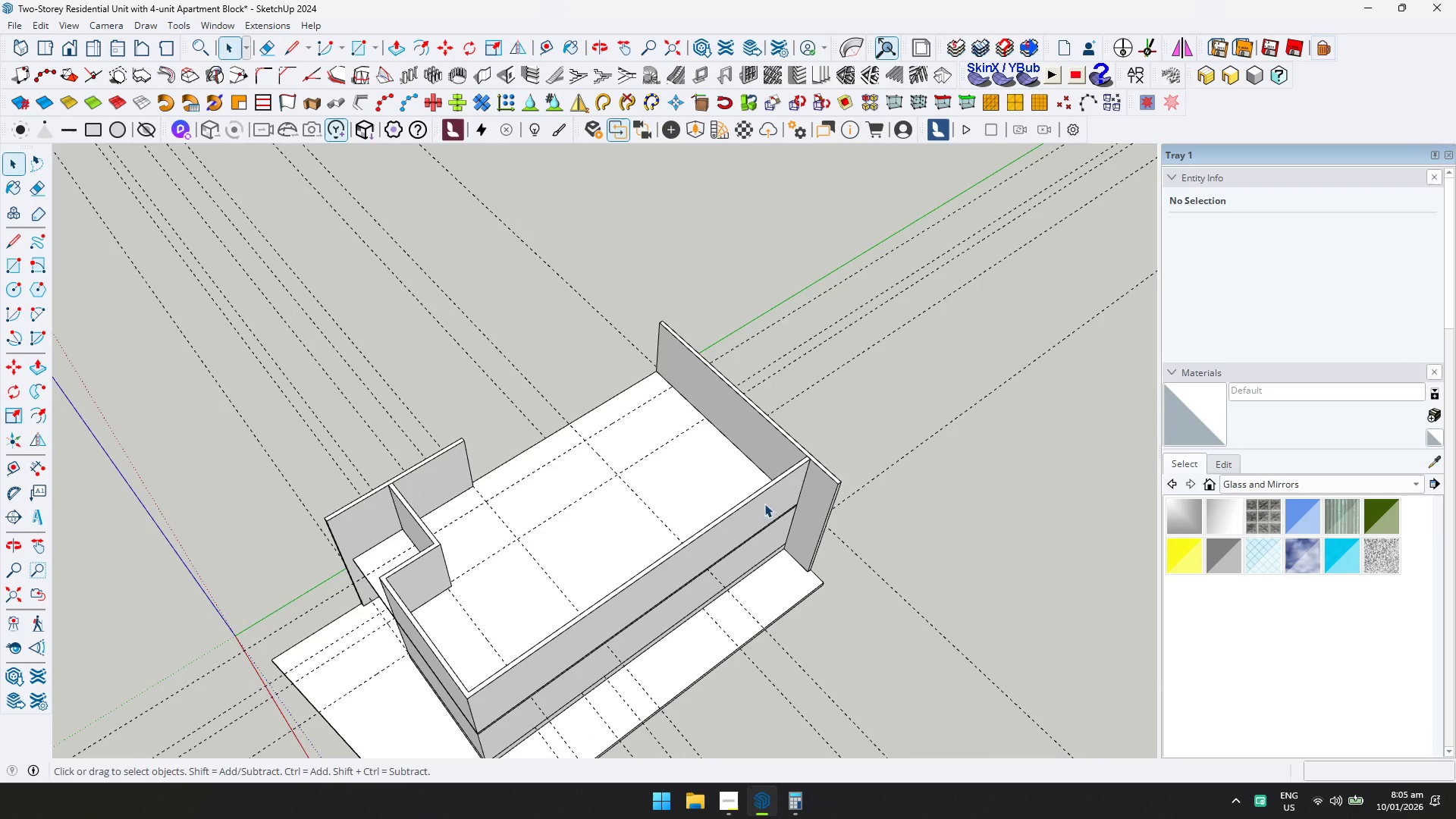 
scroll: coordinate [651, 582], scroll_direction: up, amount: 6.0
 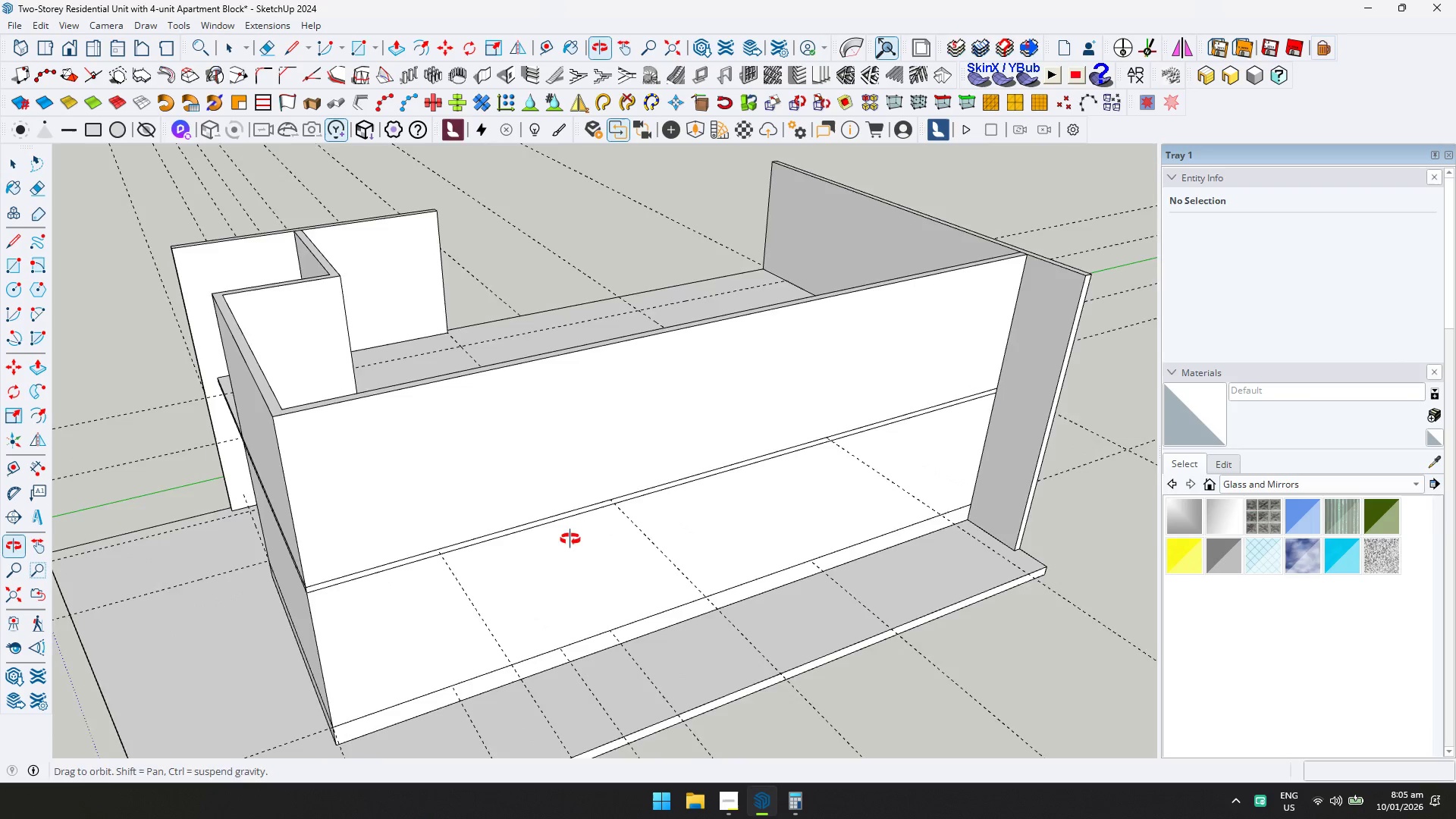 
double_click([664, 483])
 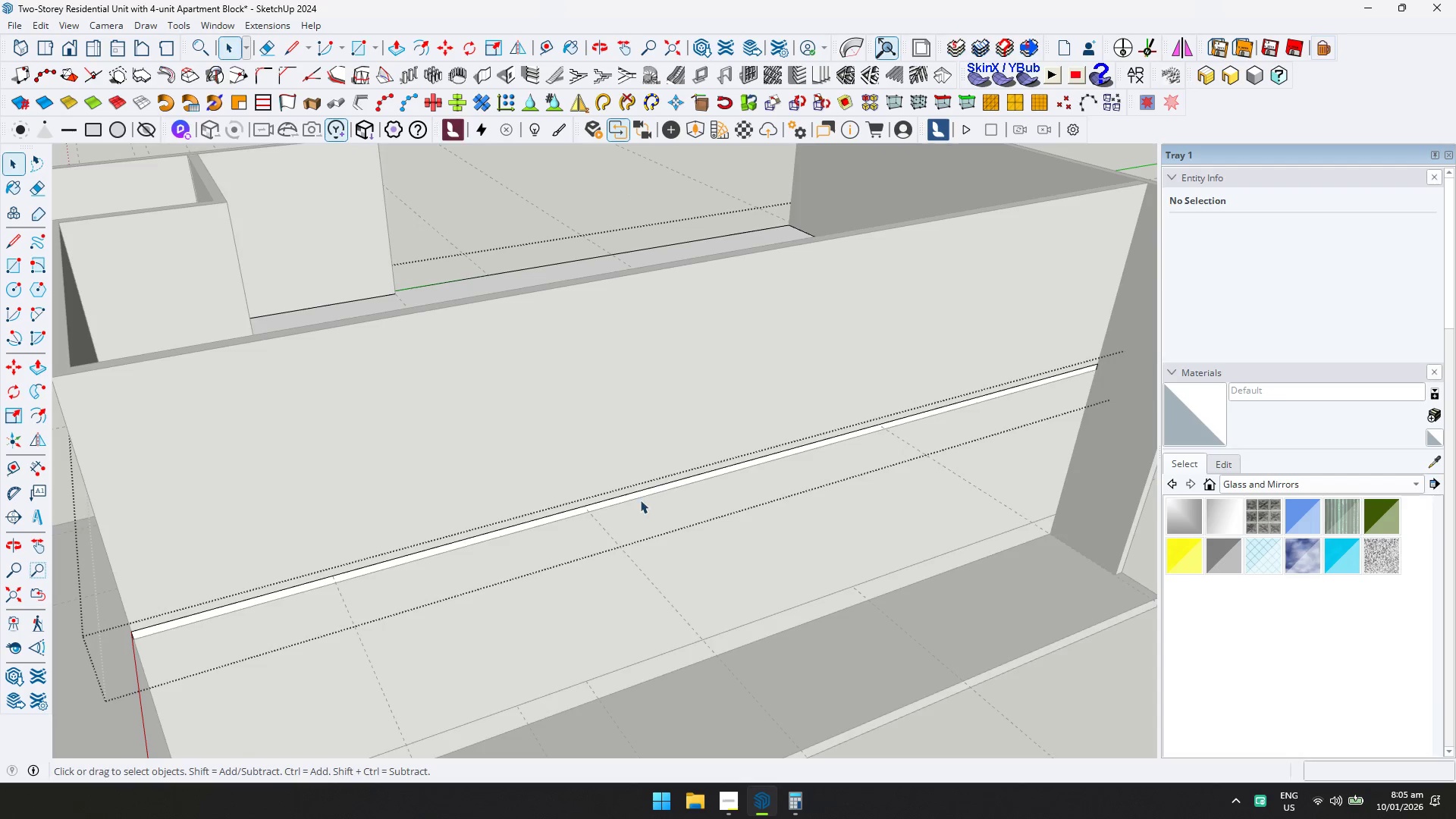 
scroll: coordinate [664, 483], scroll_direction: up, amount: 3.0
 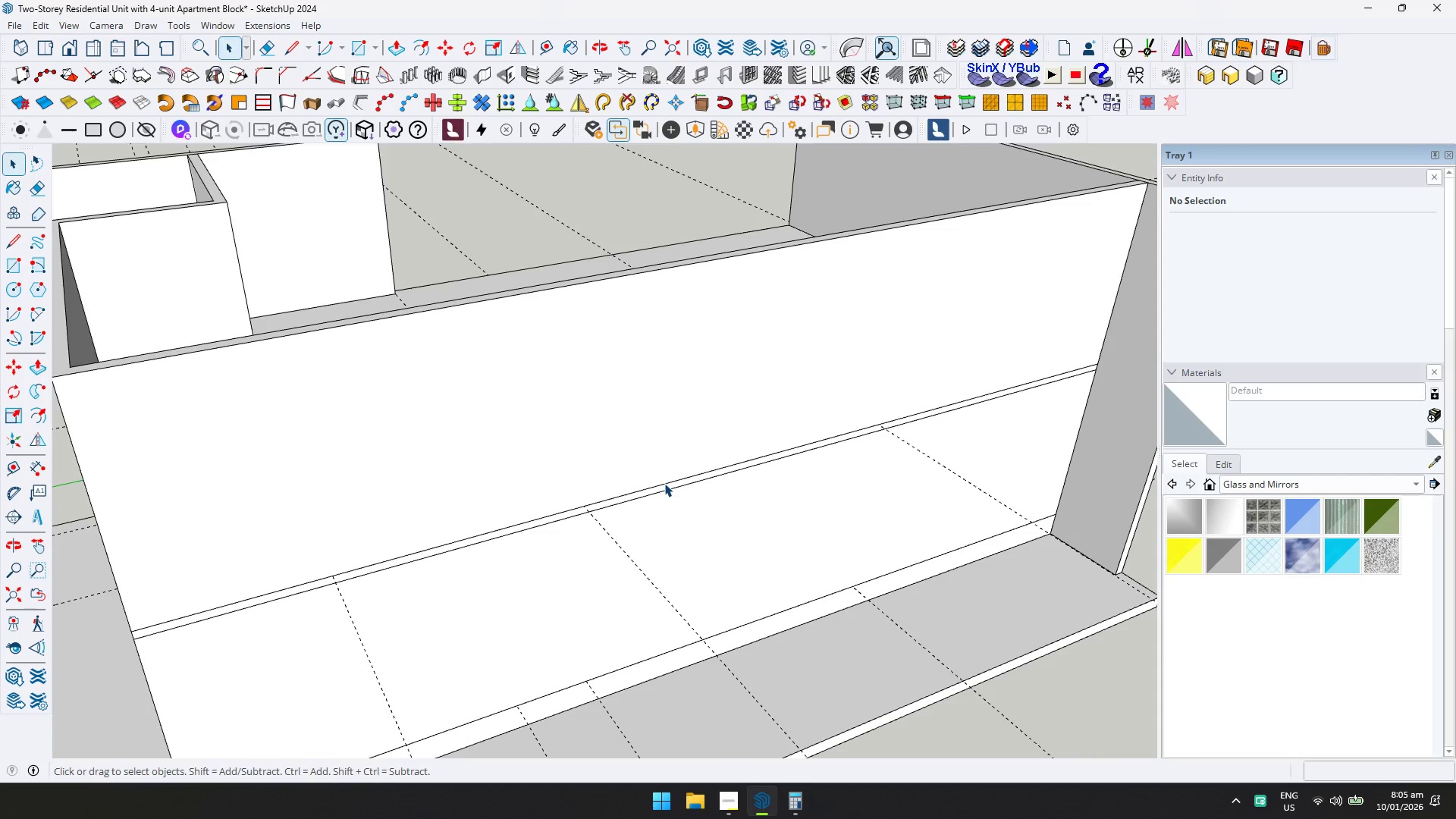 
key(L)
 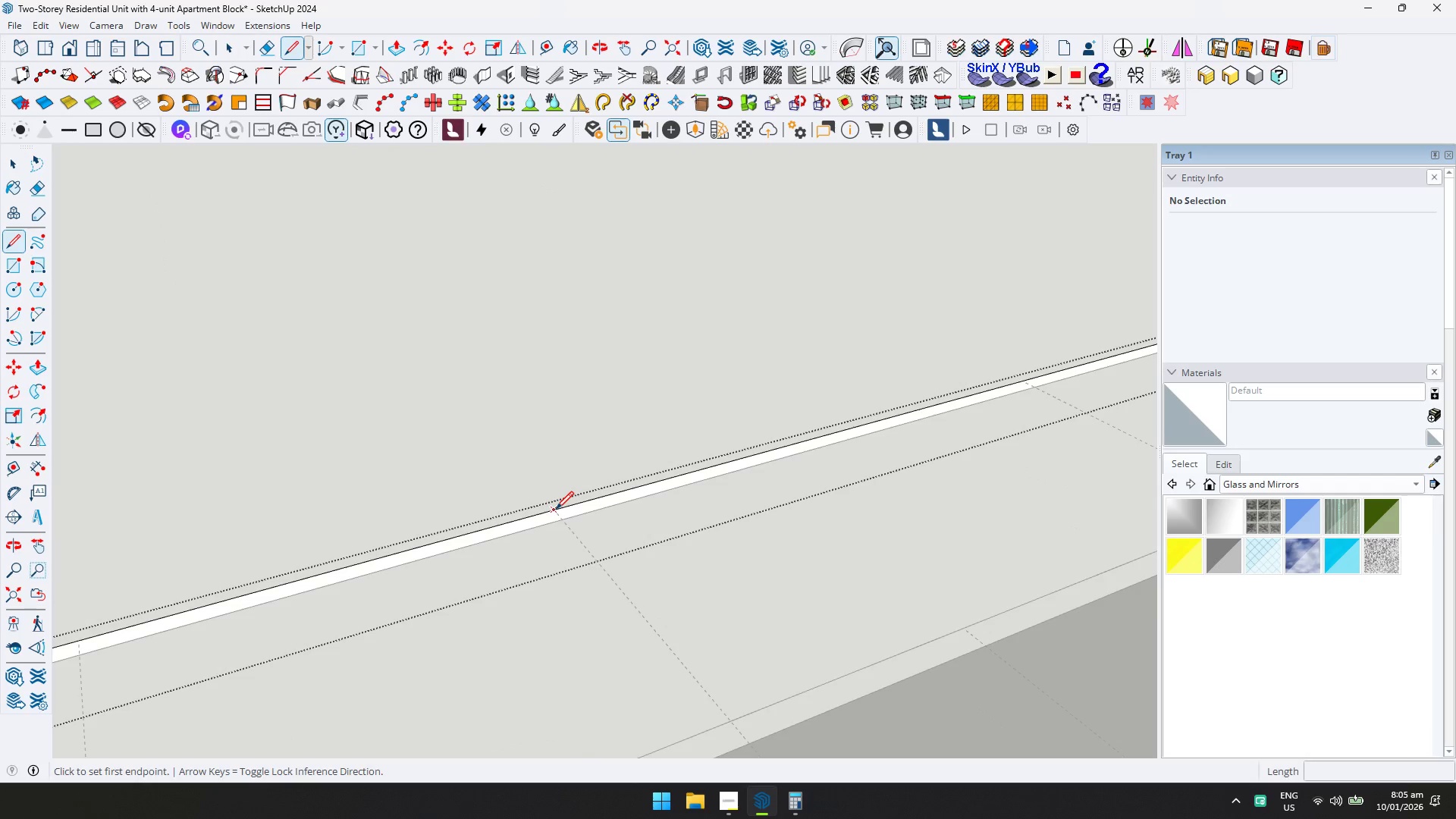 
scroll: coordinate [616, 502], scroll_direction: up, amount: 5.0
 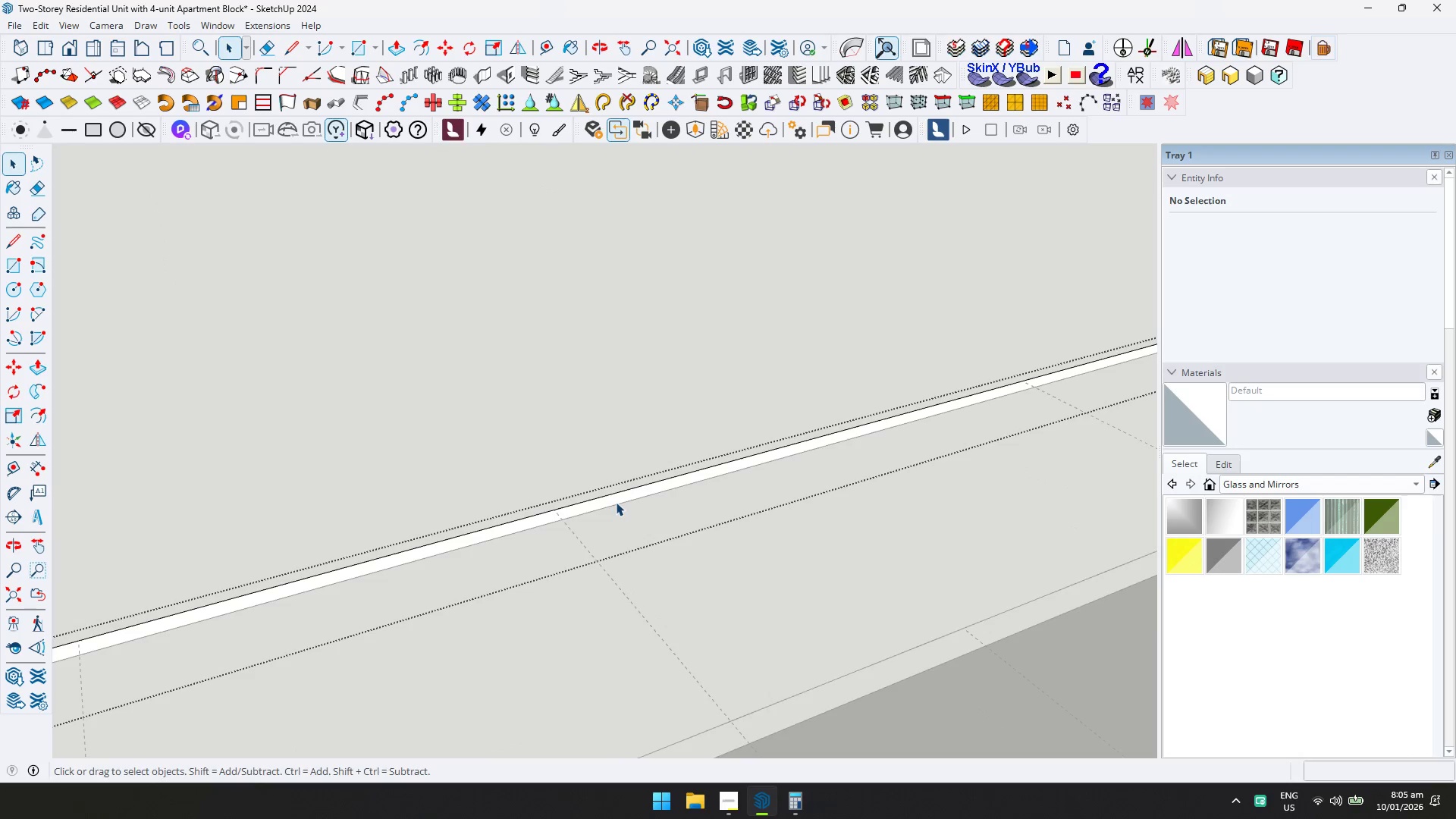 
left_click([555, 509])
 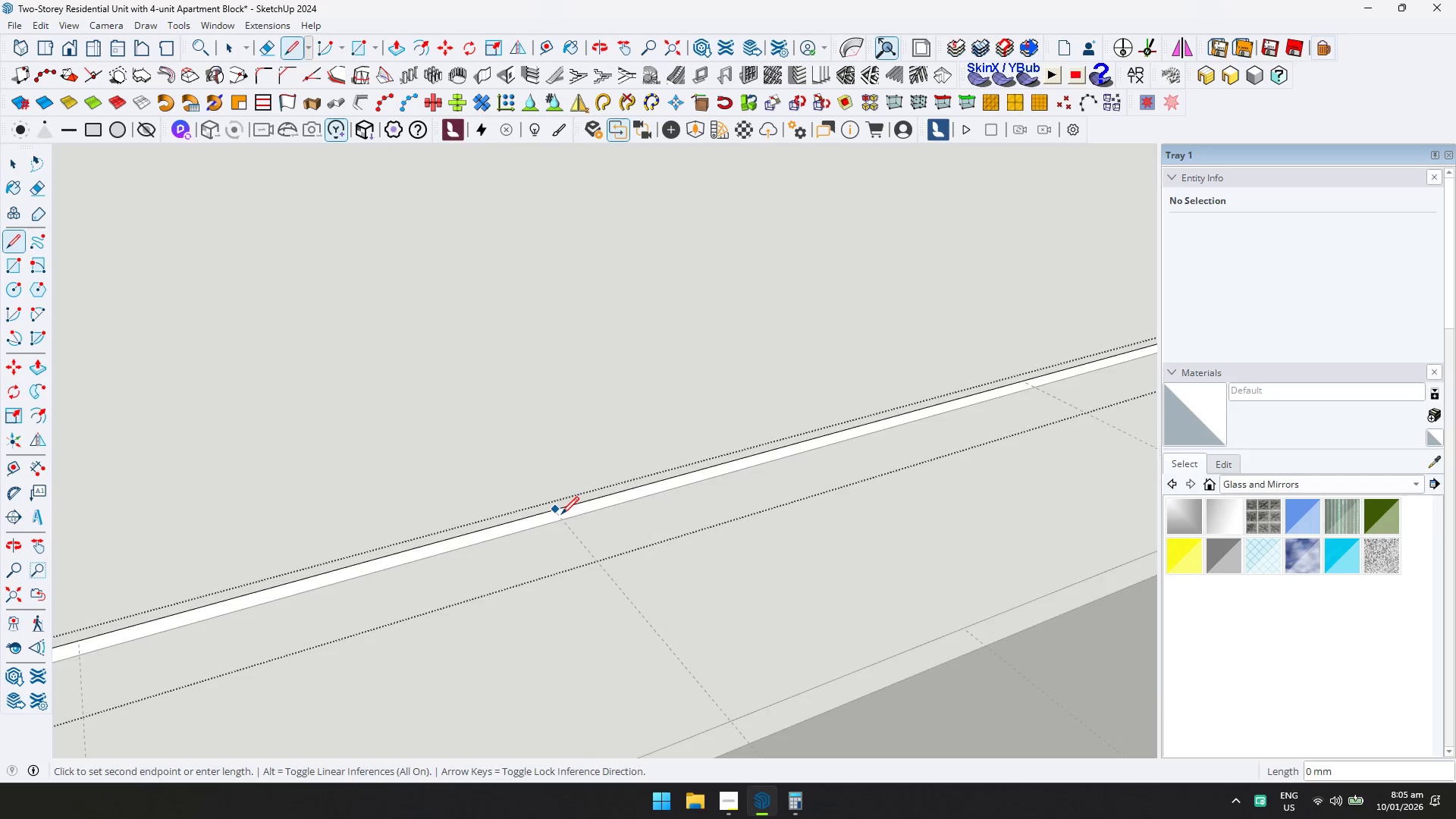 
key(ArrowUp)
 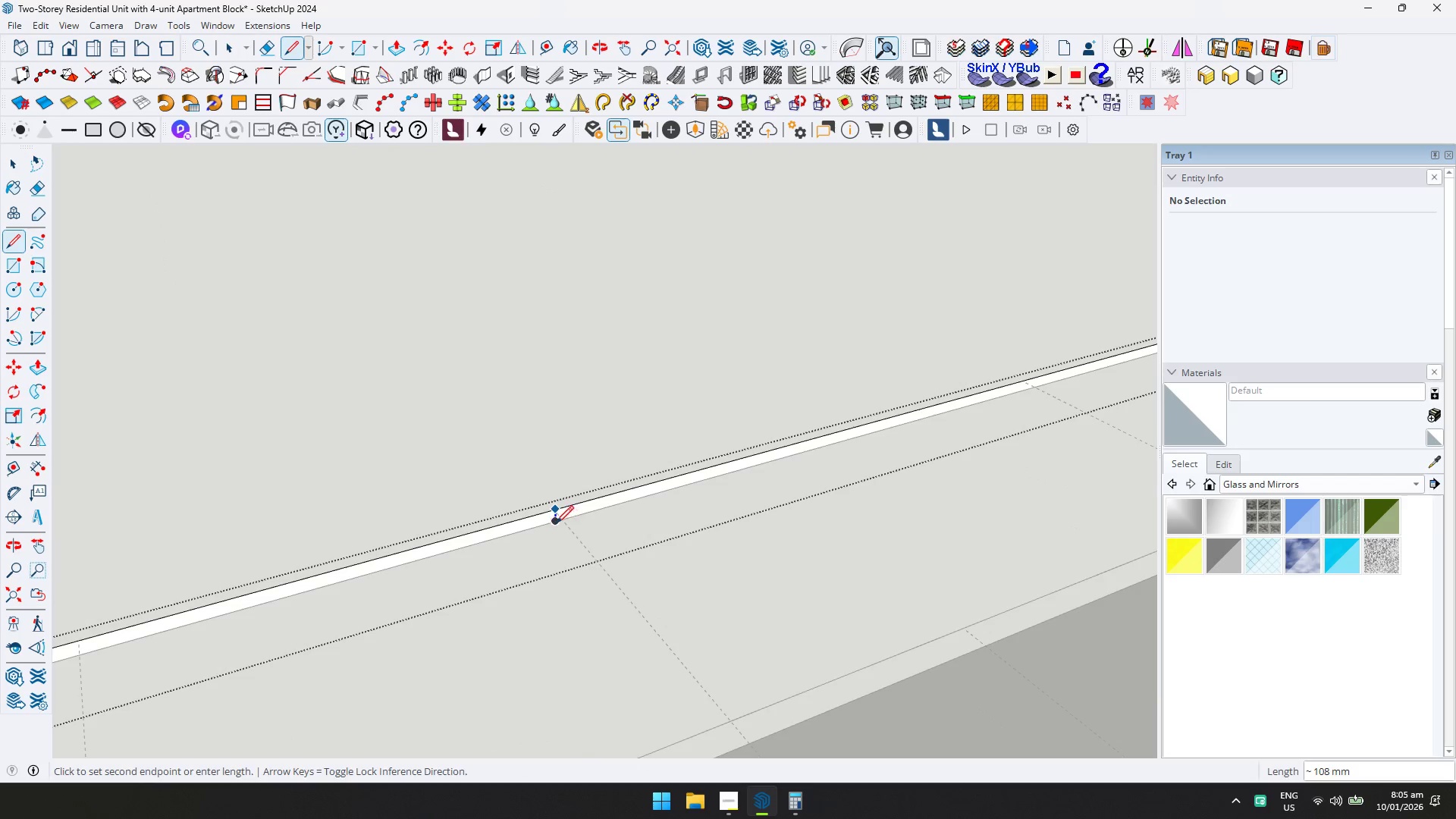 
left_click([556, 523])
 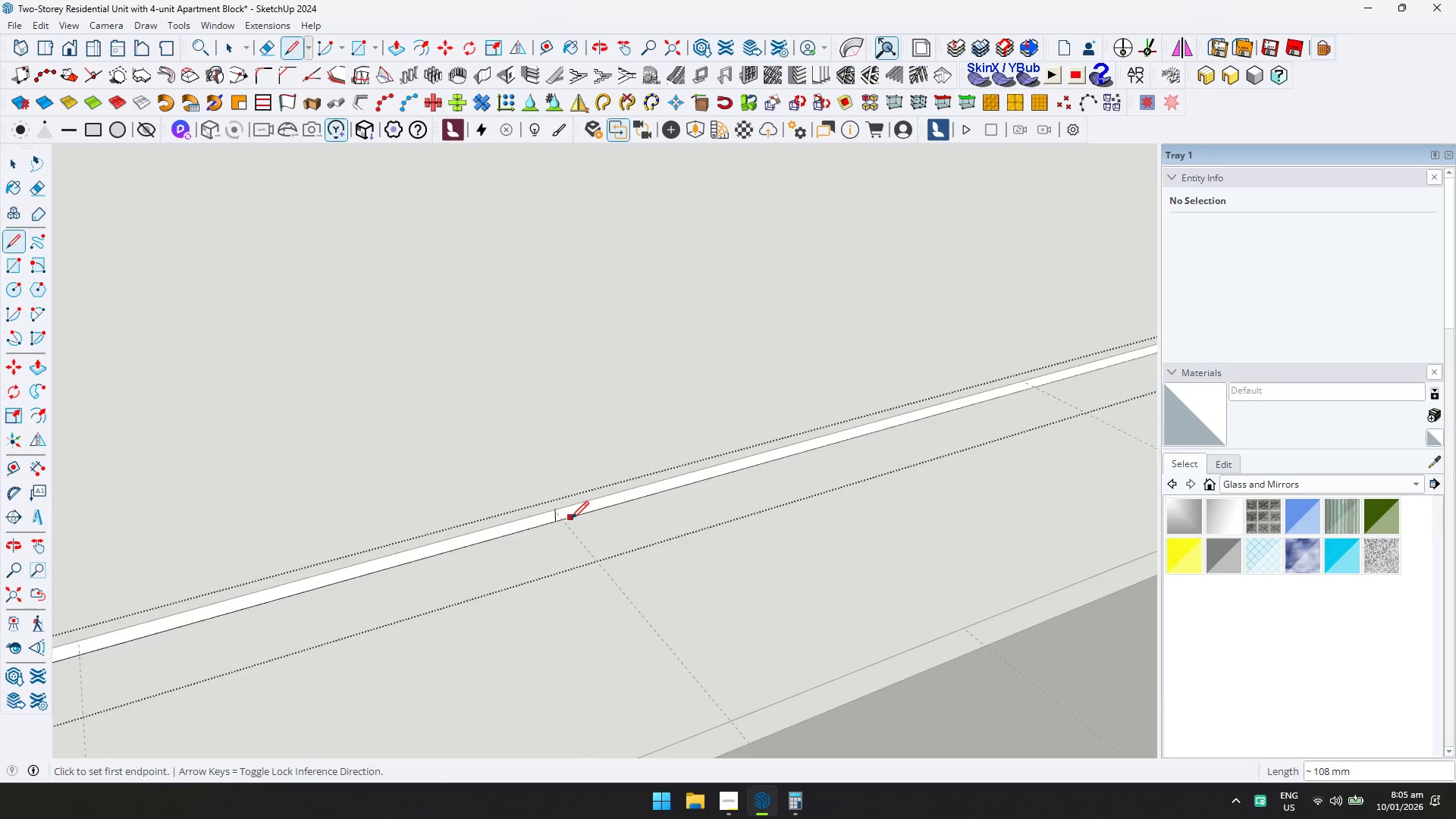 
key(P)
 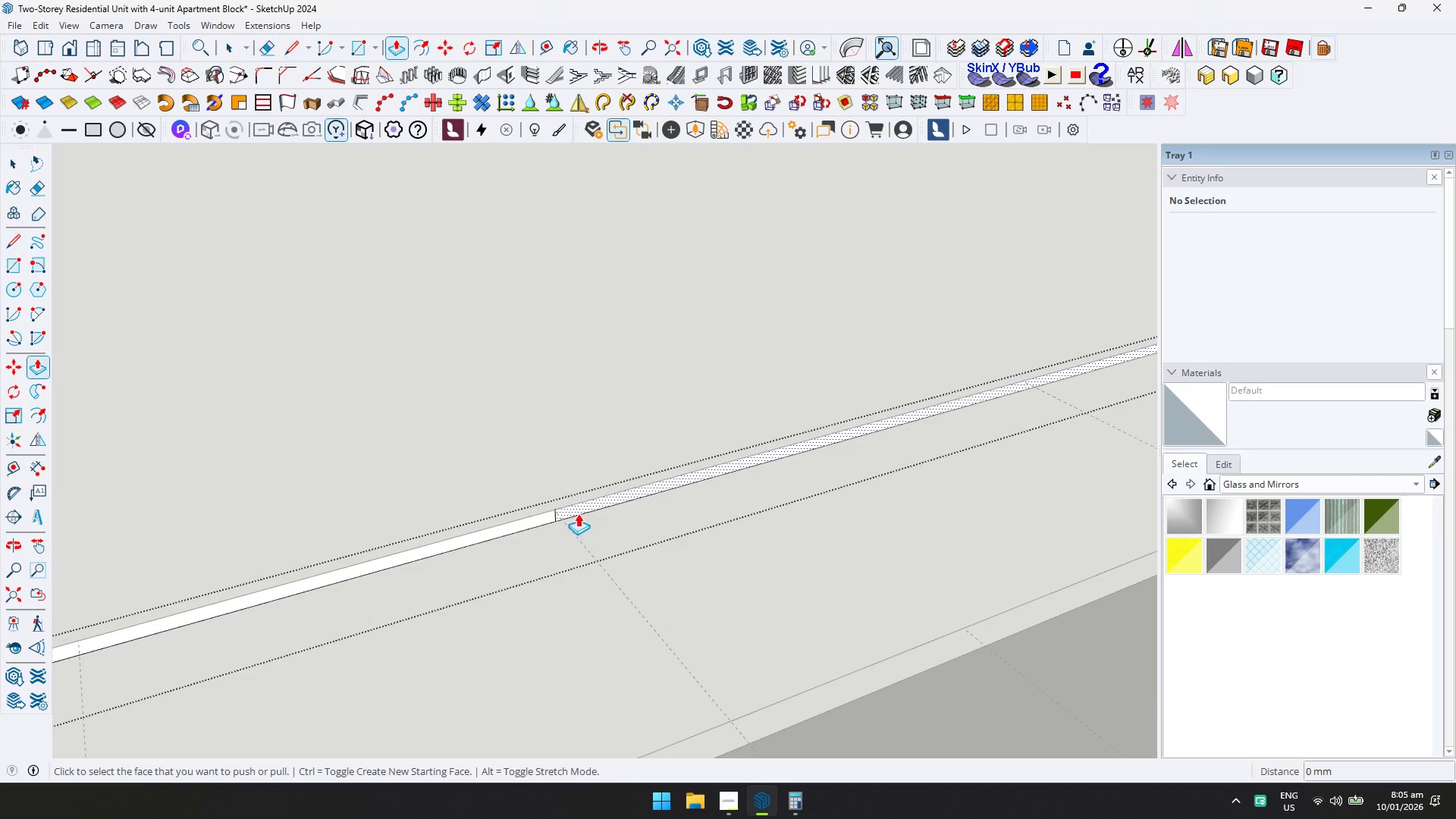 
left_click([579, 511])
 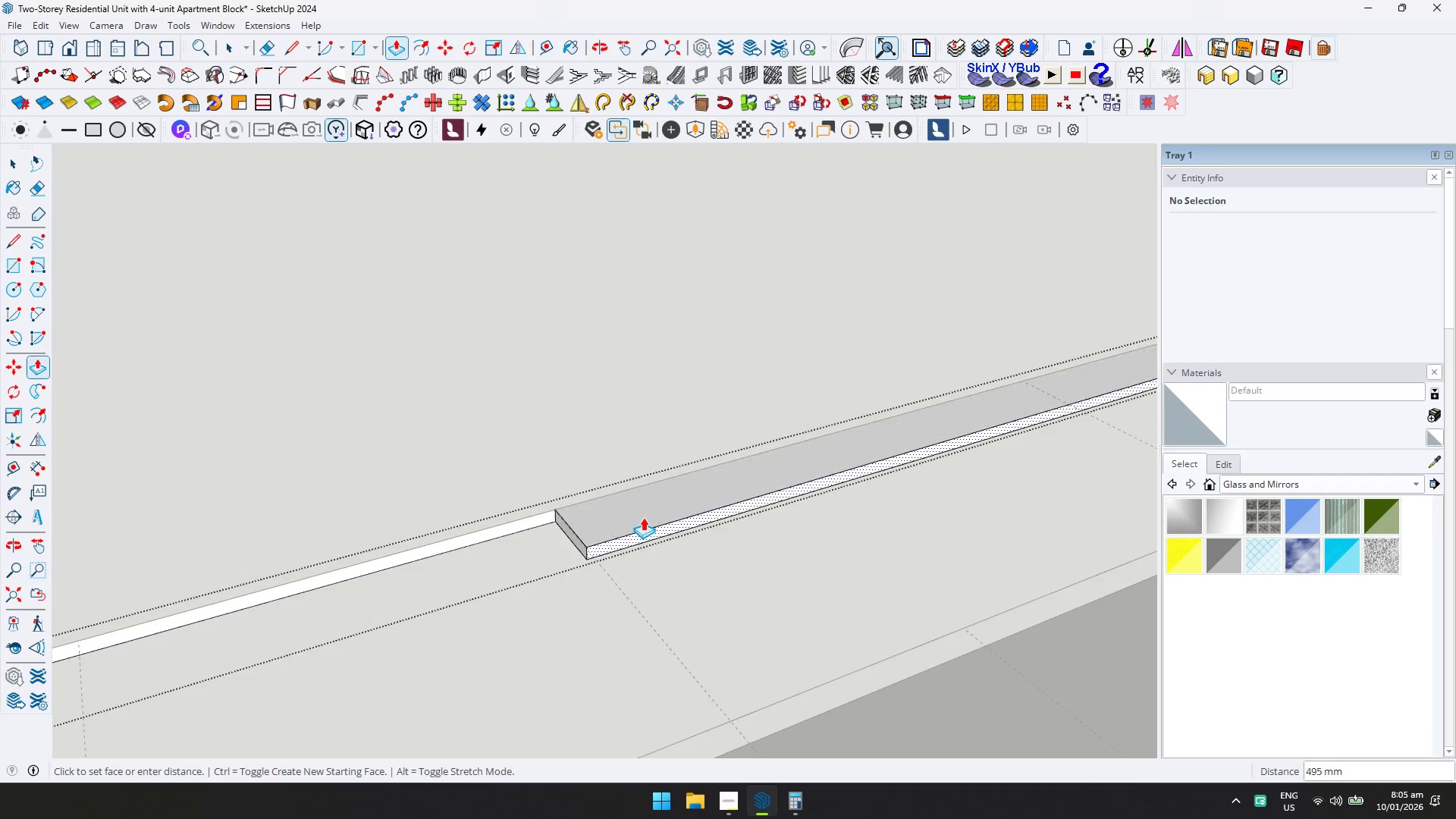 
key(1)
 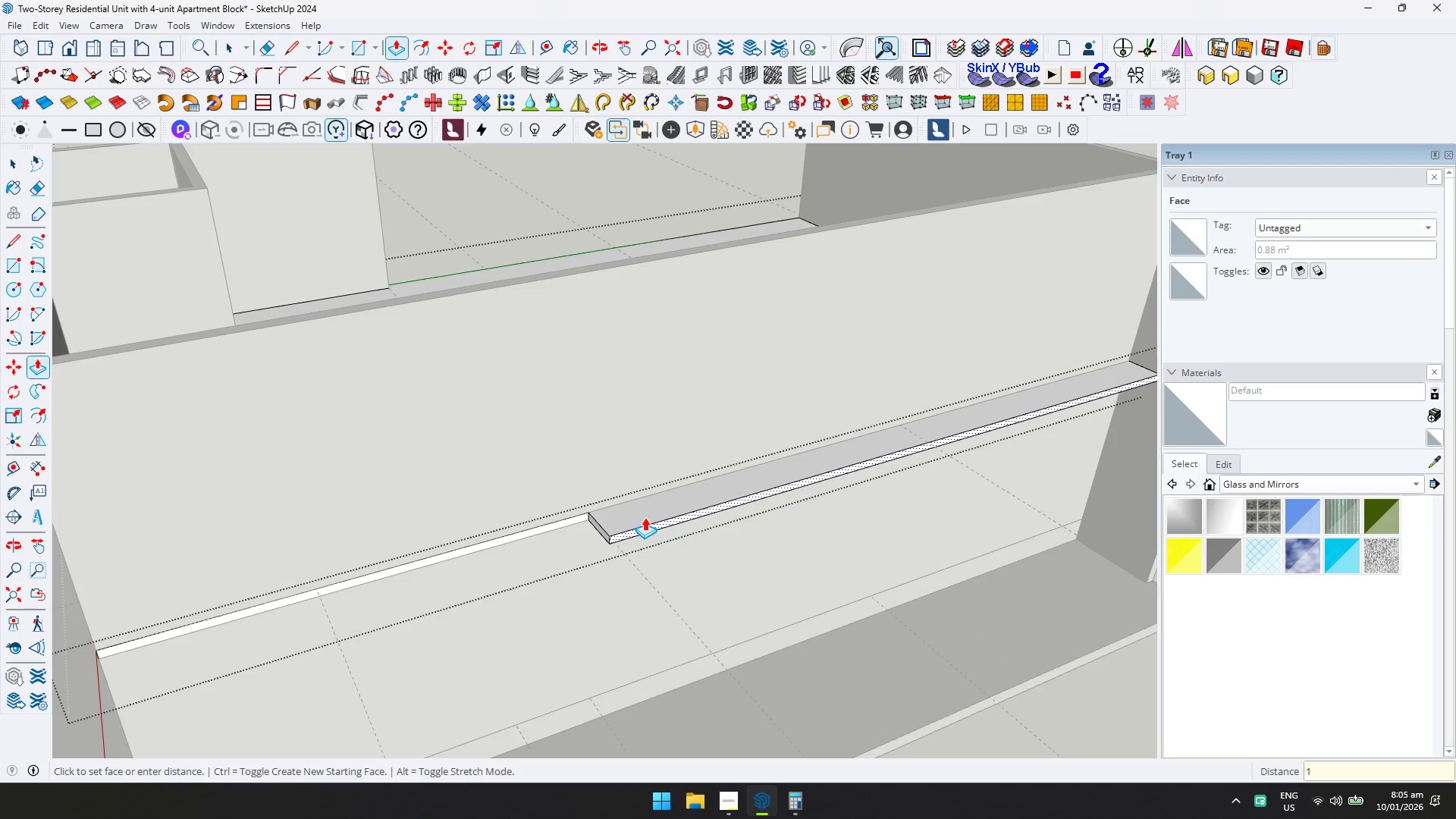 
scroll: coordinate [645, 517], scroll_direction: down, amount: 5.0
 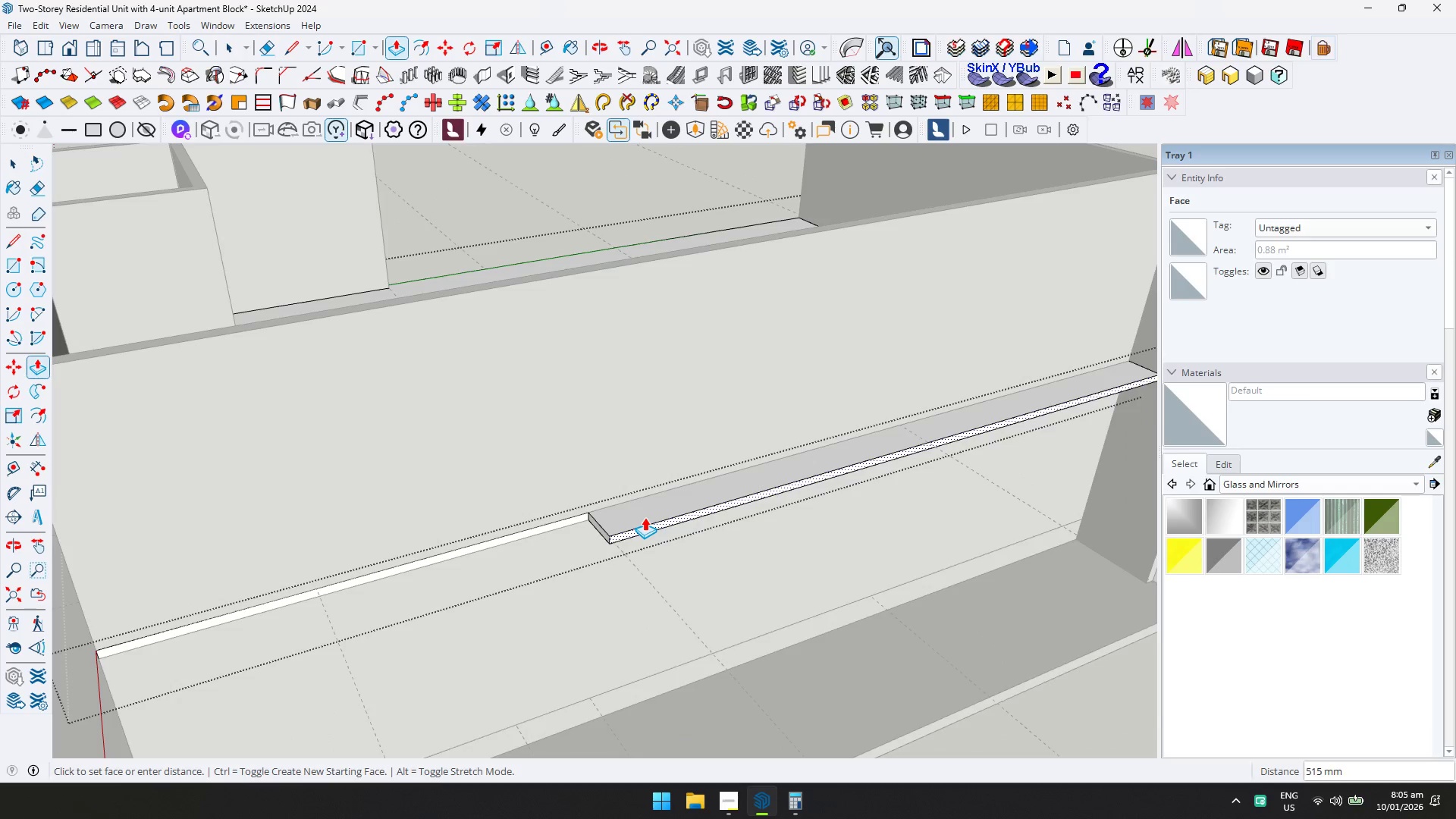 
type(000)
 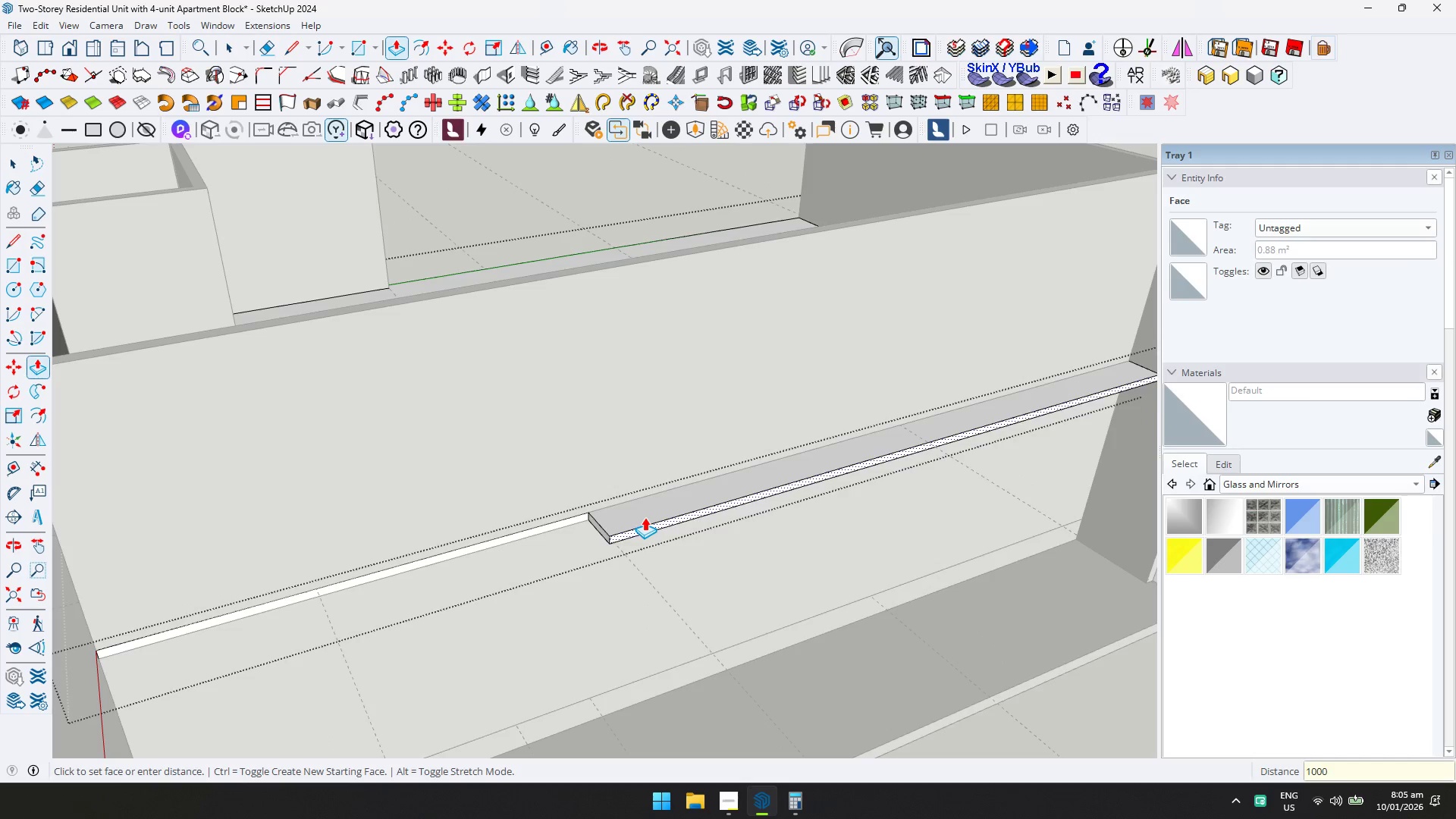 
key(Enter)
 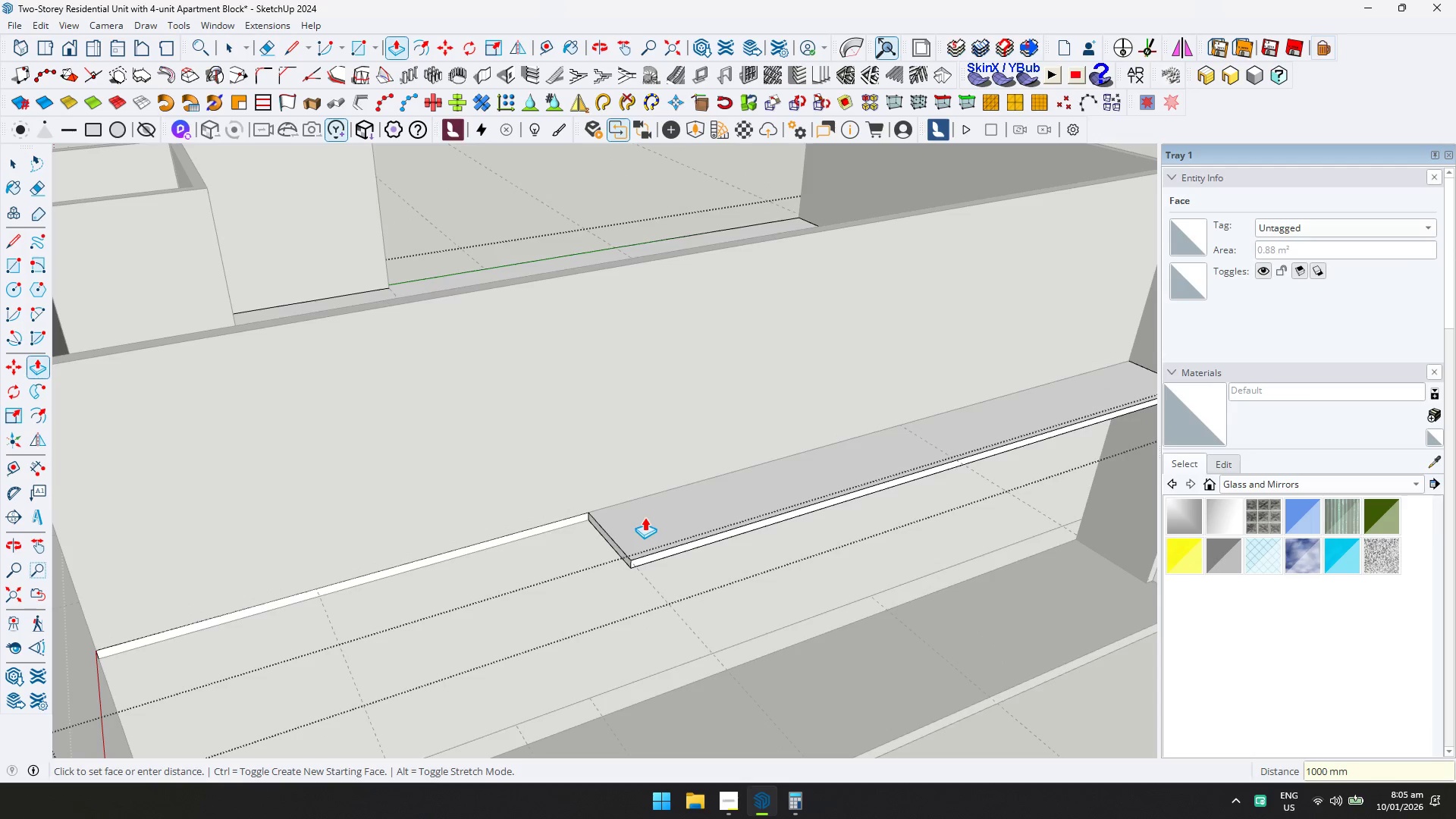 
key(Space)
 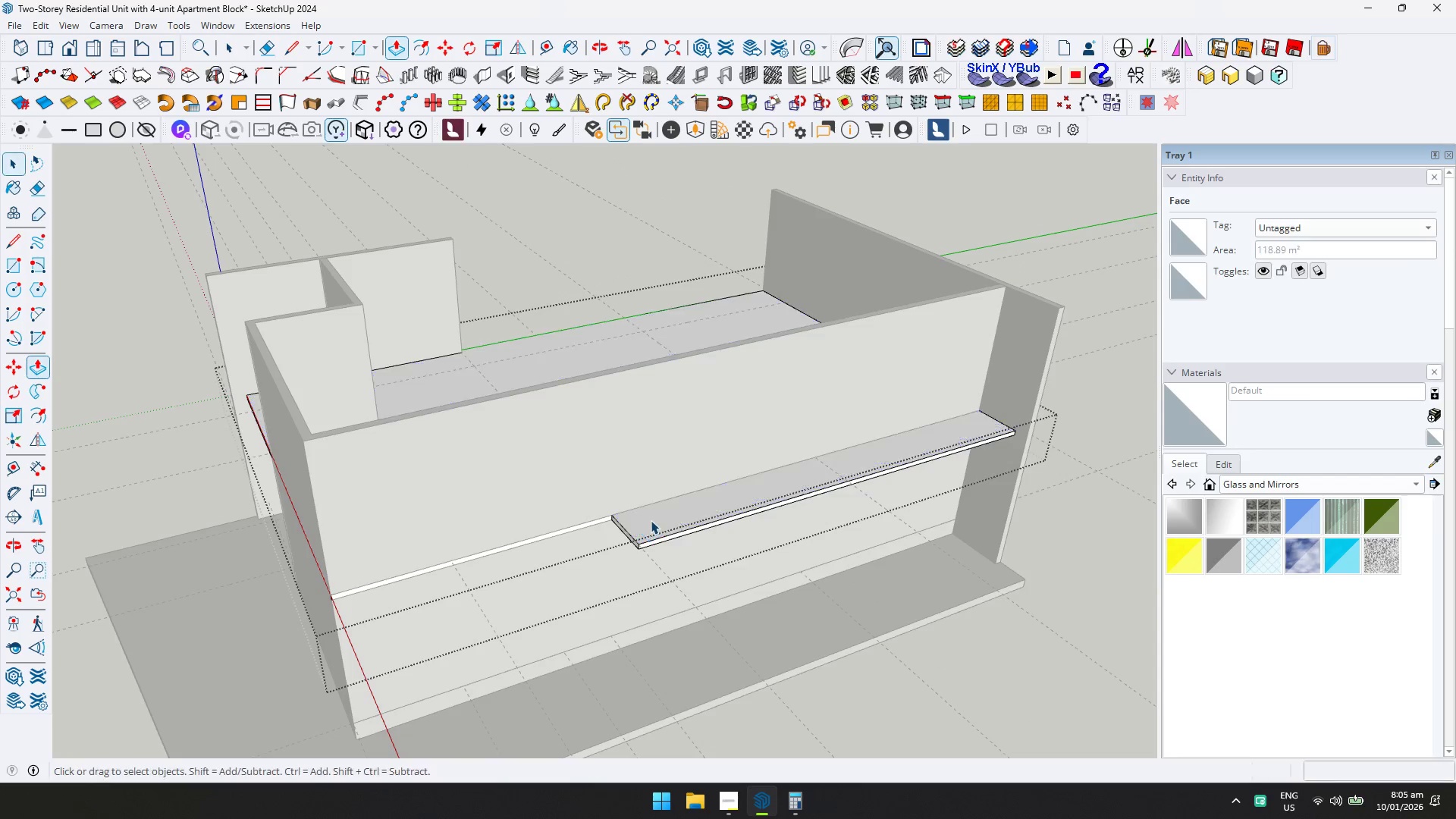 
scroll: coordinate [651, 520], scroll_direction: down, amount: 5.0
 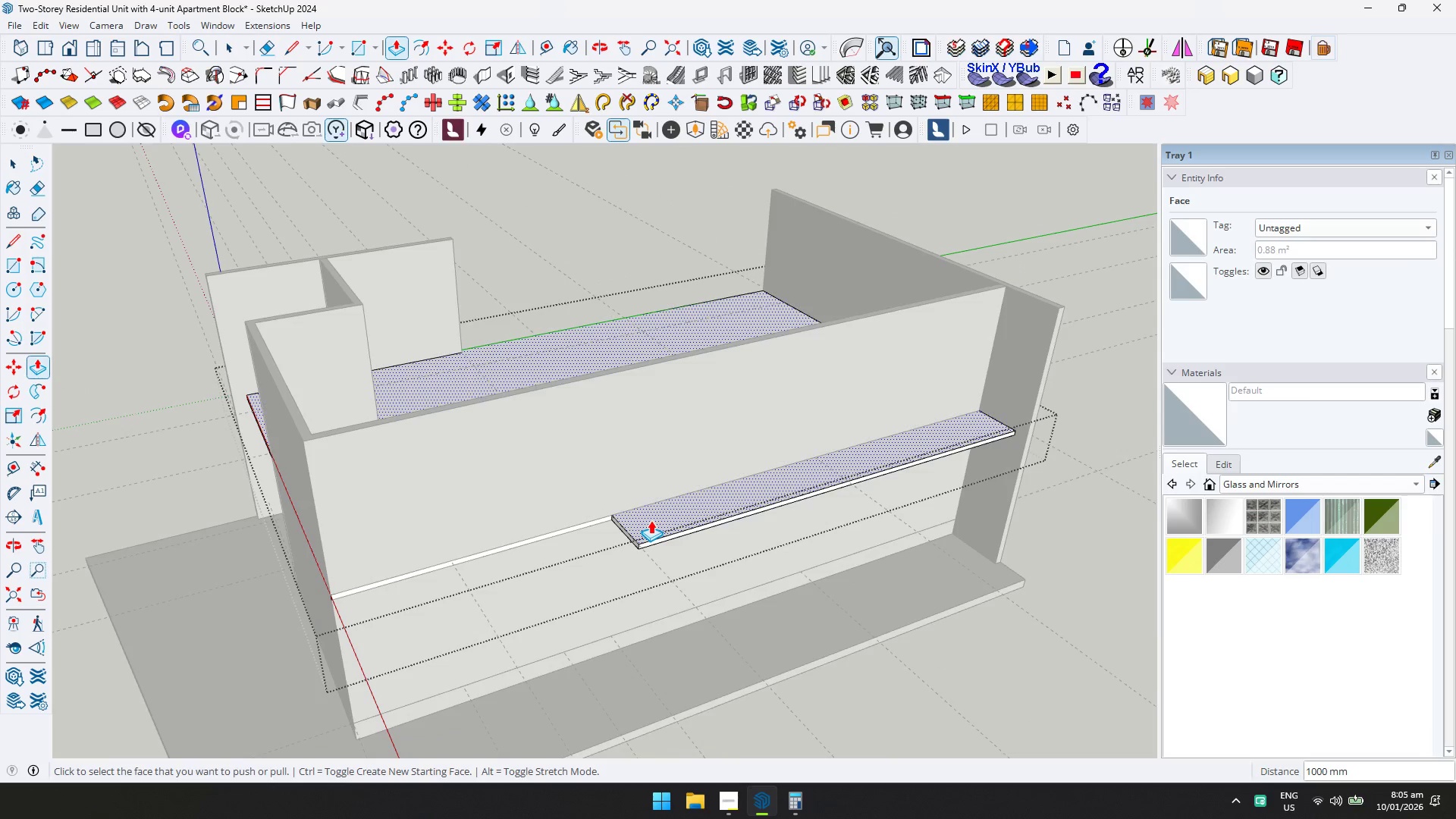 
key(Escape)
 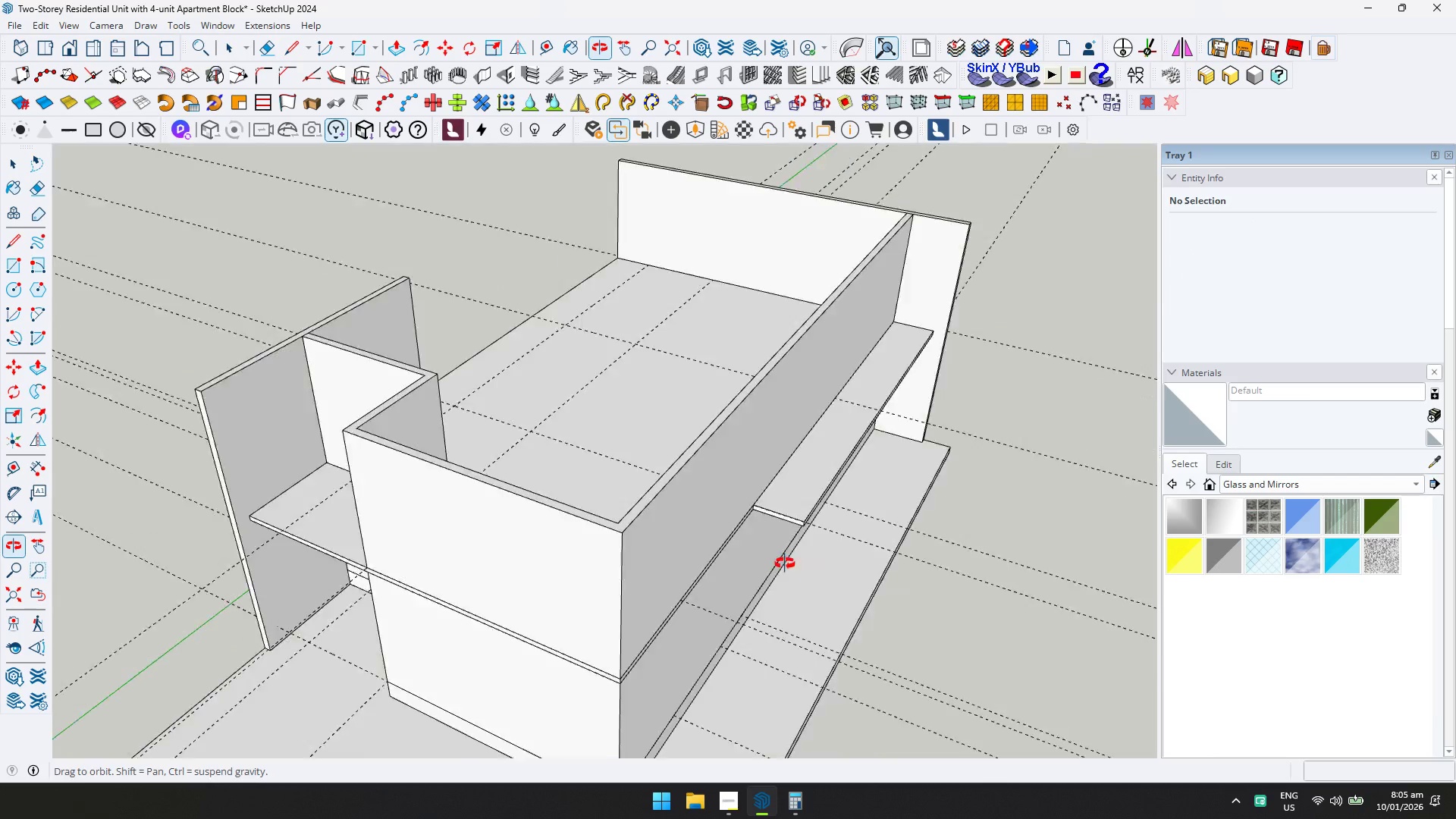 
key(Shift+ShiftLeft)
 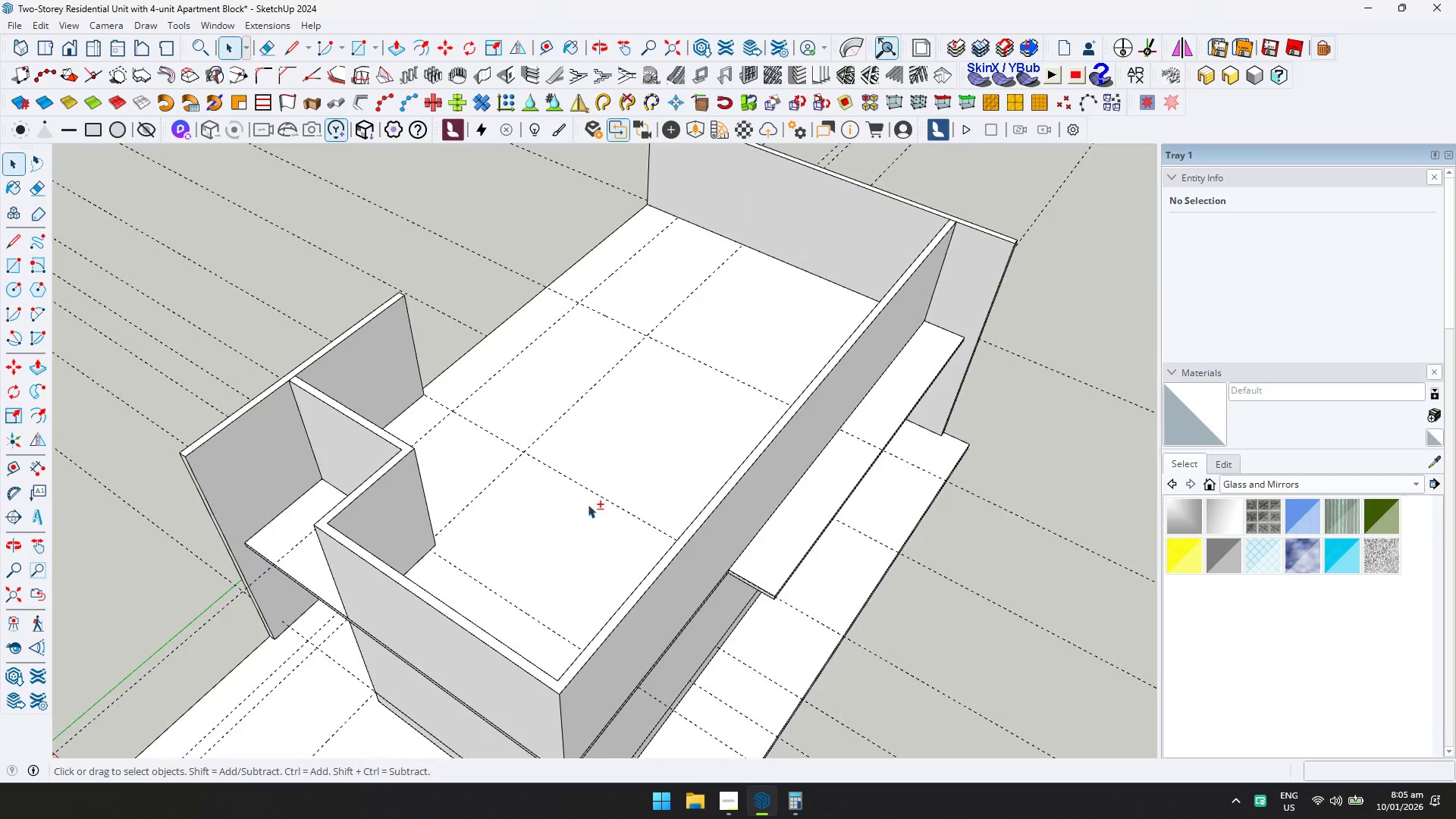 
scroll: coordinate [588, 504], scroll_direction: down, amount: 2.0
 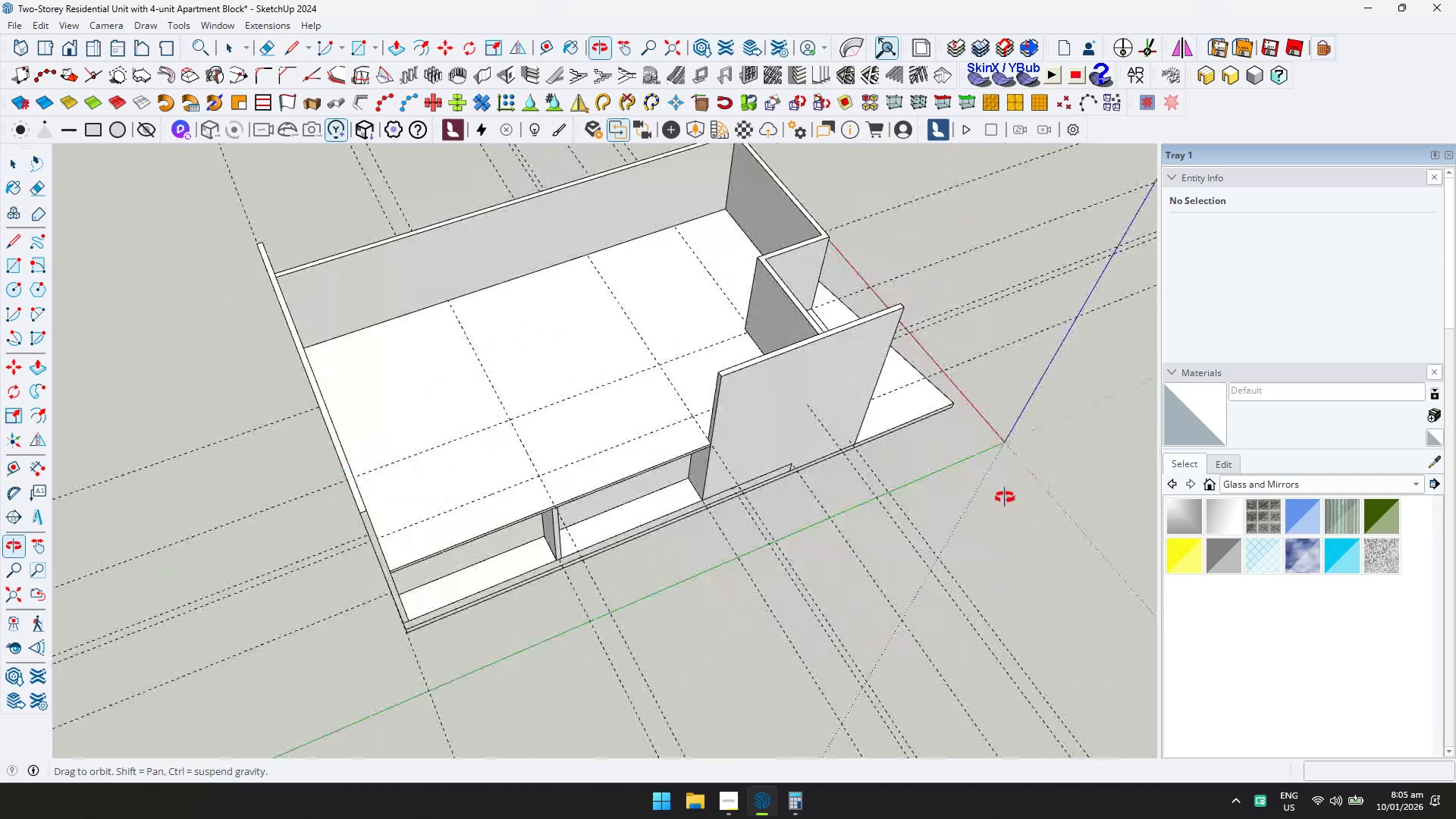 
scroll: coordinate [723, 405], scroll_direction: up, amount: 3.0
 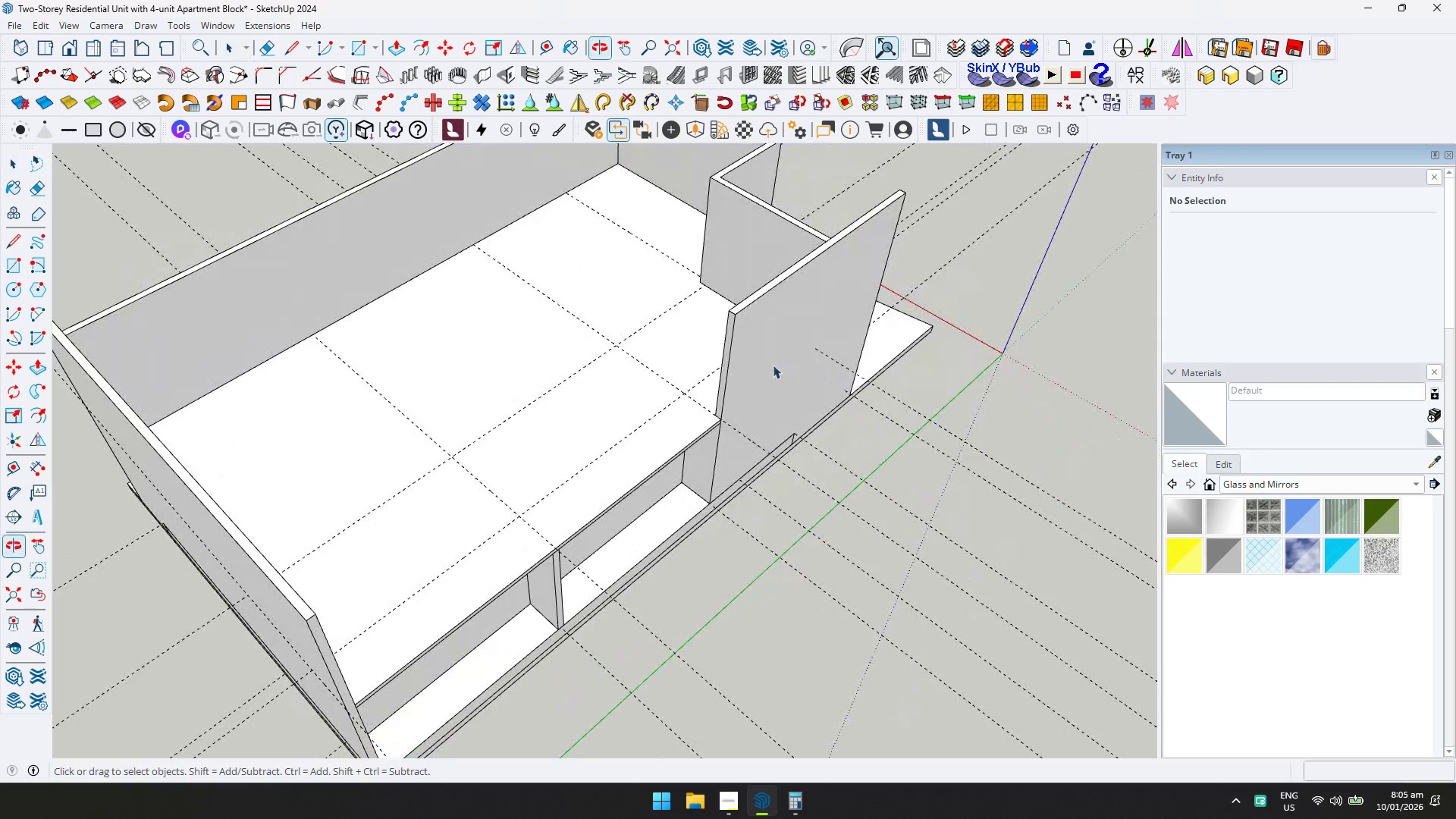 
double_click([773, 364])
 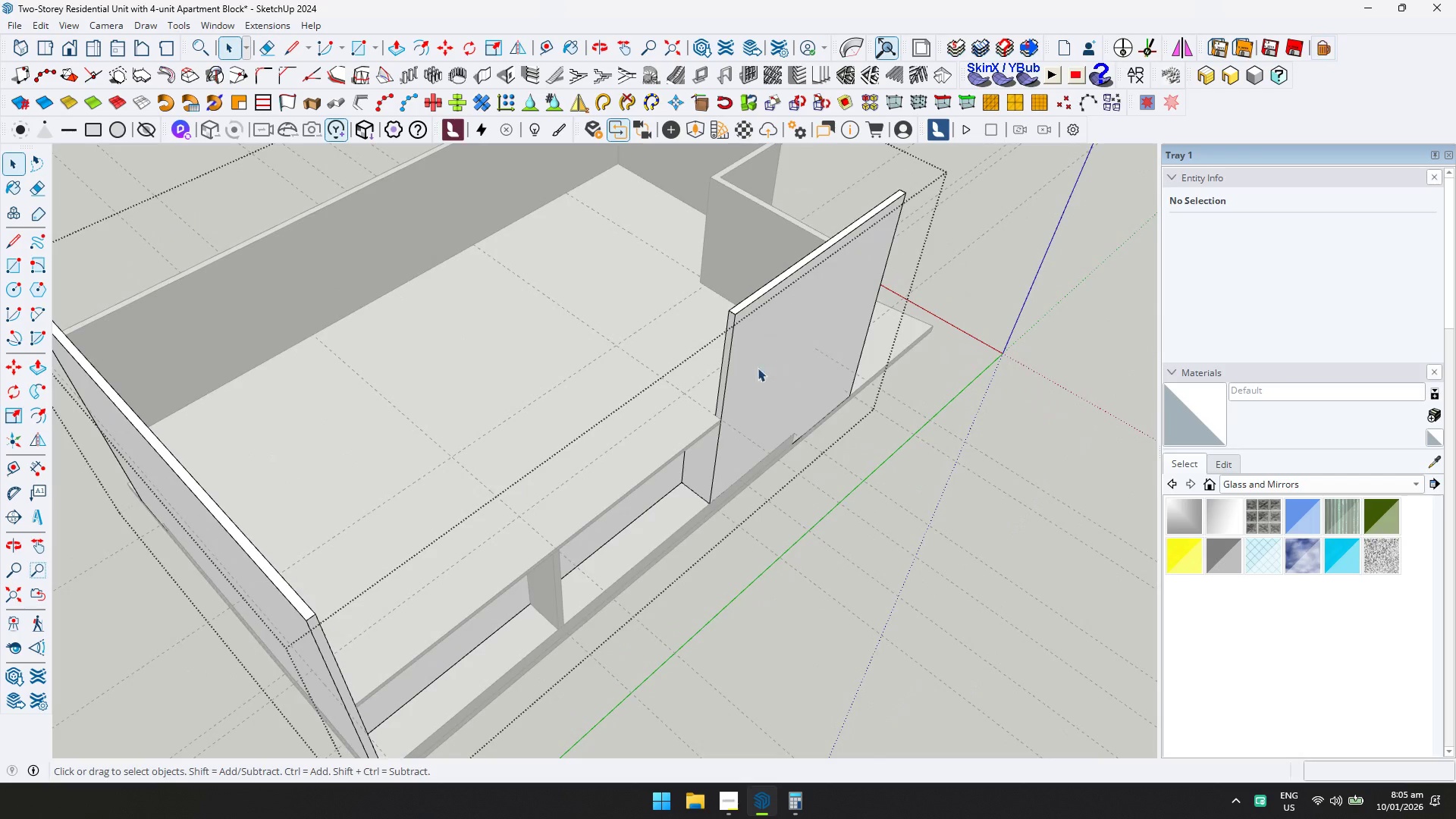 
triple_click([751, 369])
 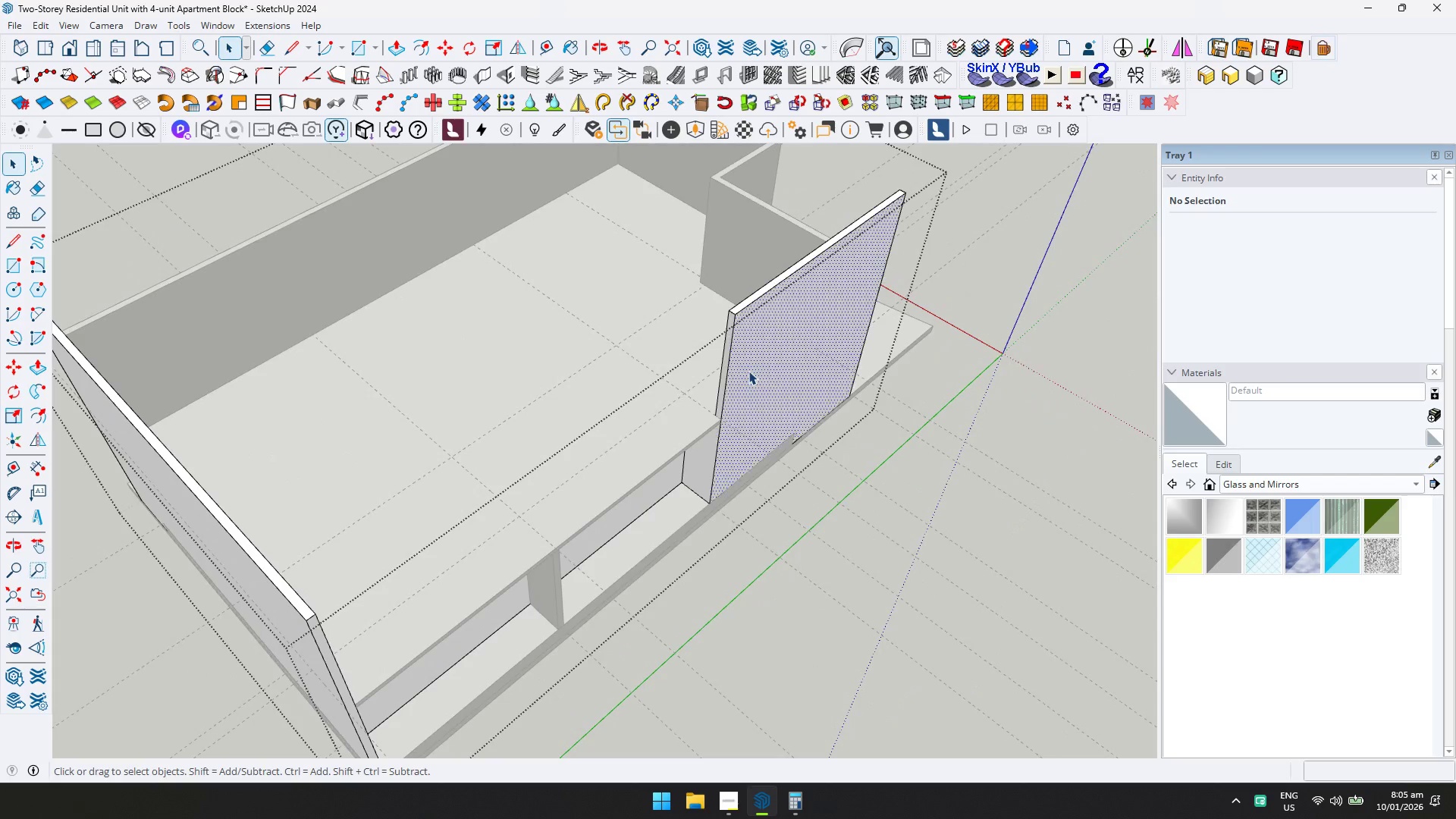 
type(dld)
 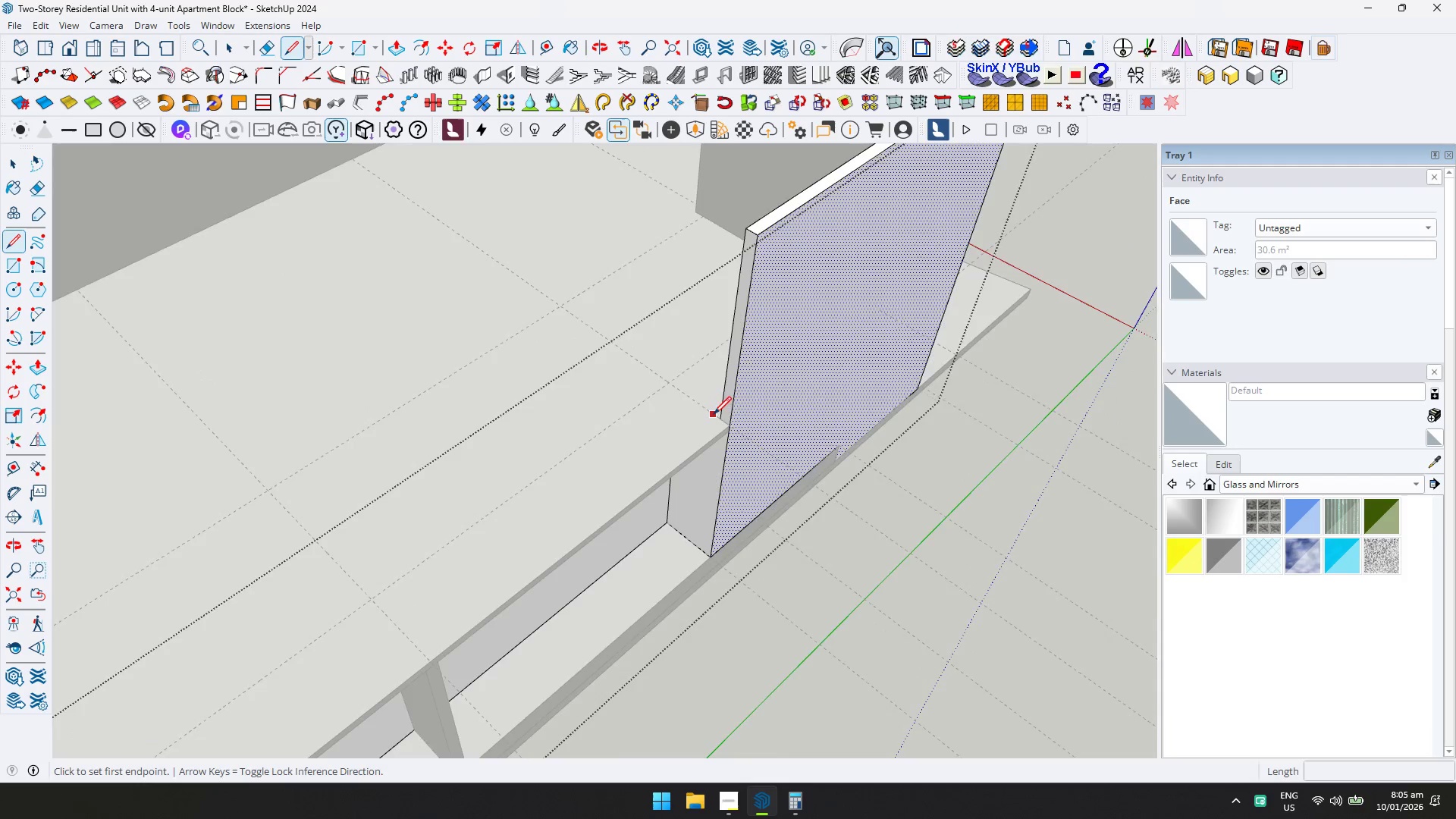 
scroll: coordinate [715, 415], scroll_direction: up, amount: 9.0
 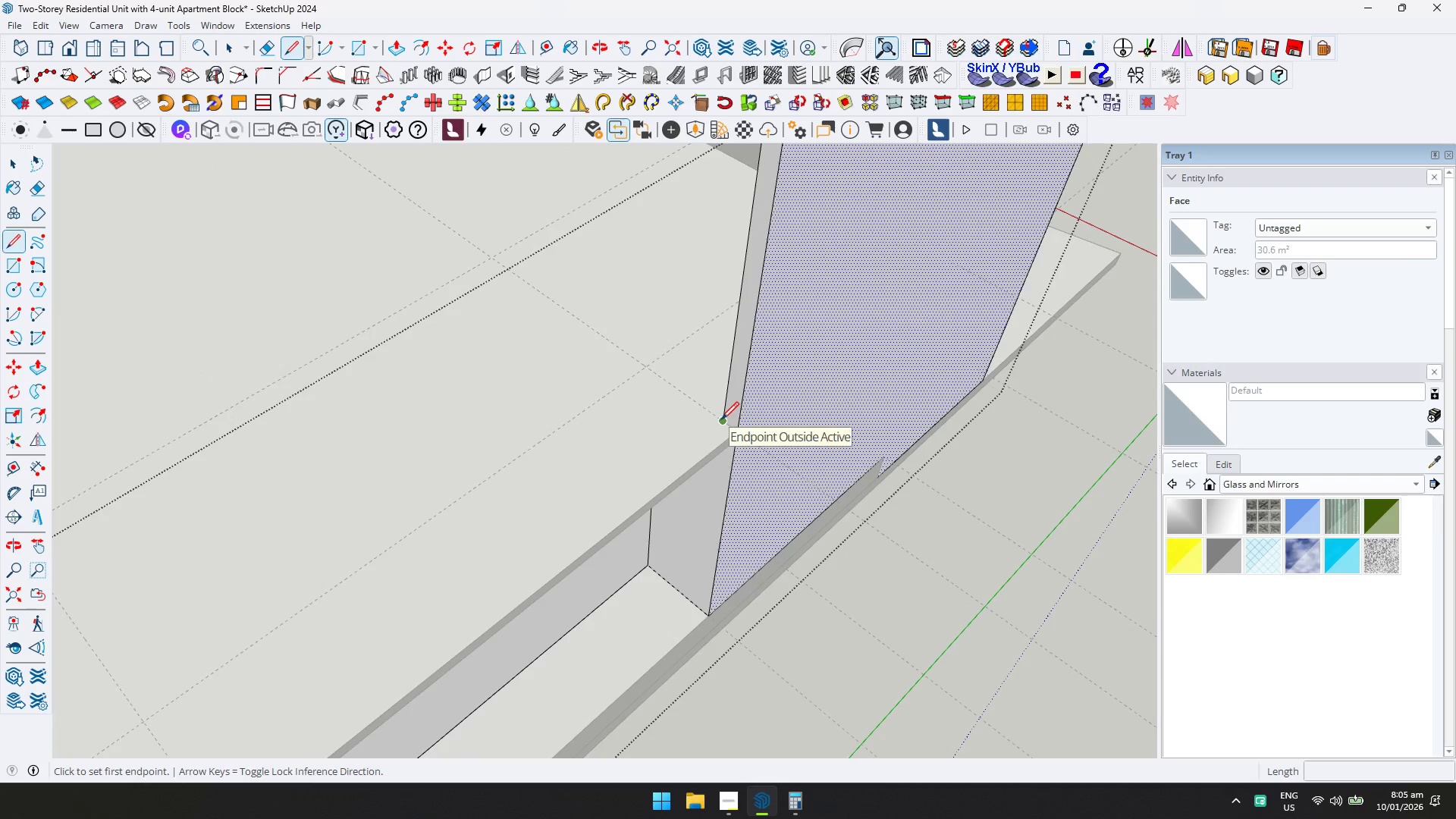 
left_click([721, 419])
 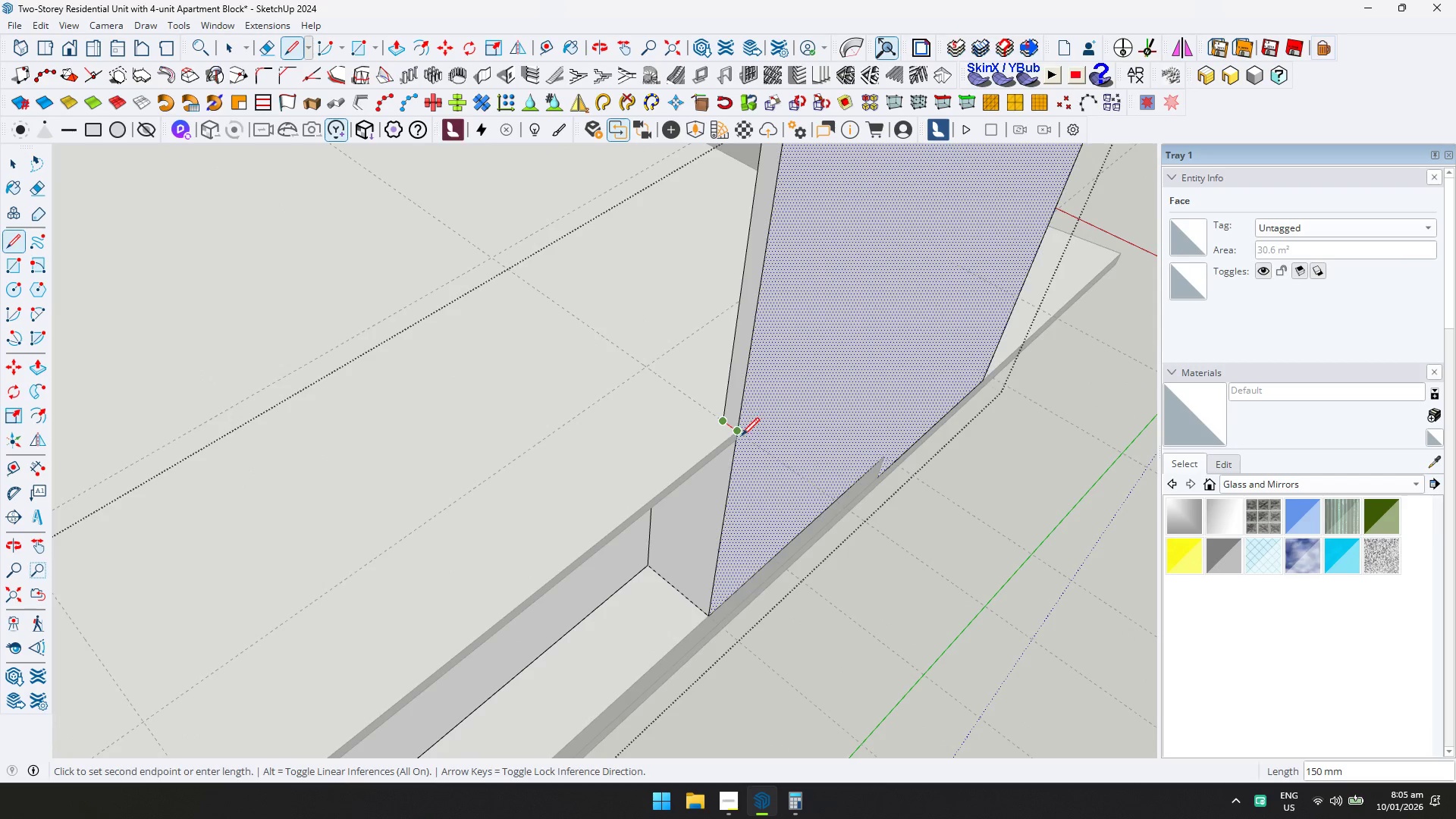 
left_click([742, 435])
 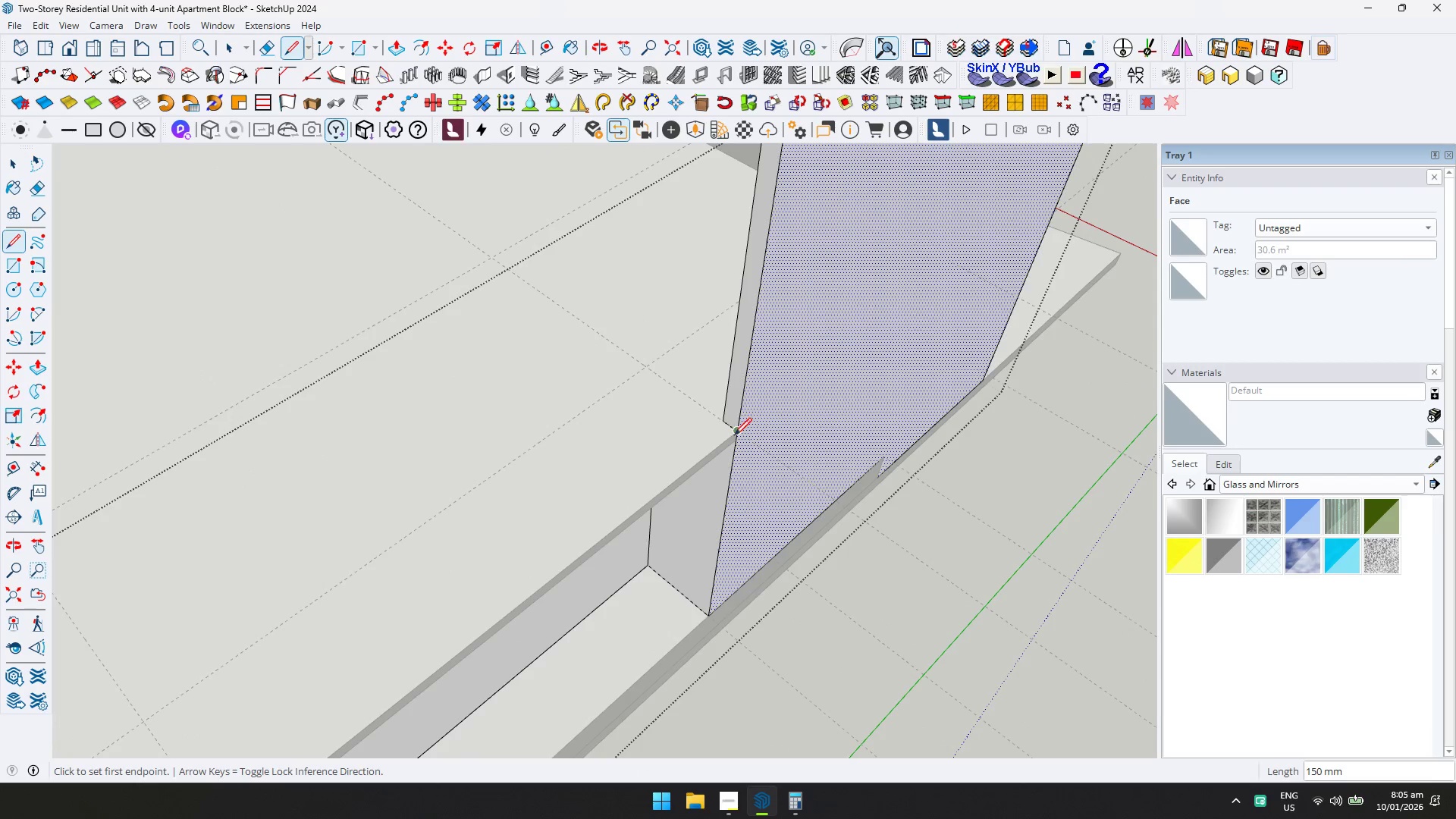 
key(Shift+ShiftLeft)
 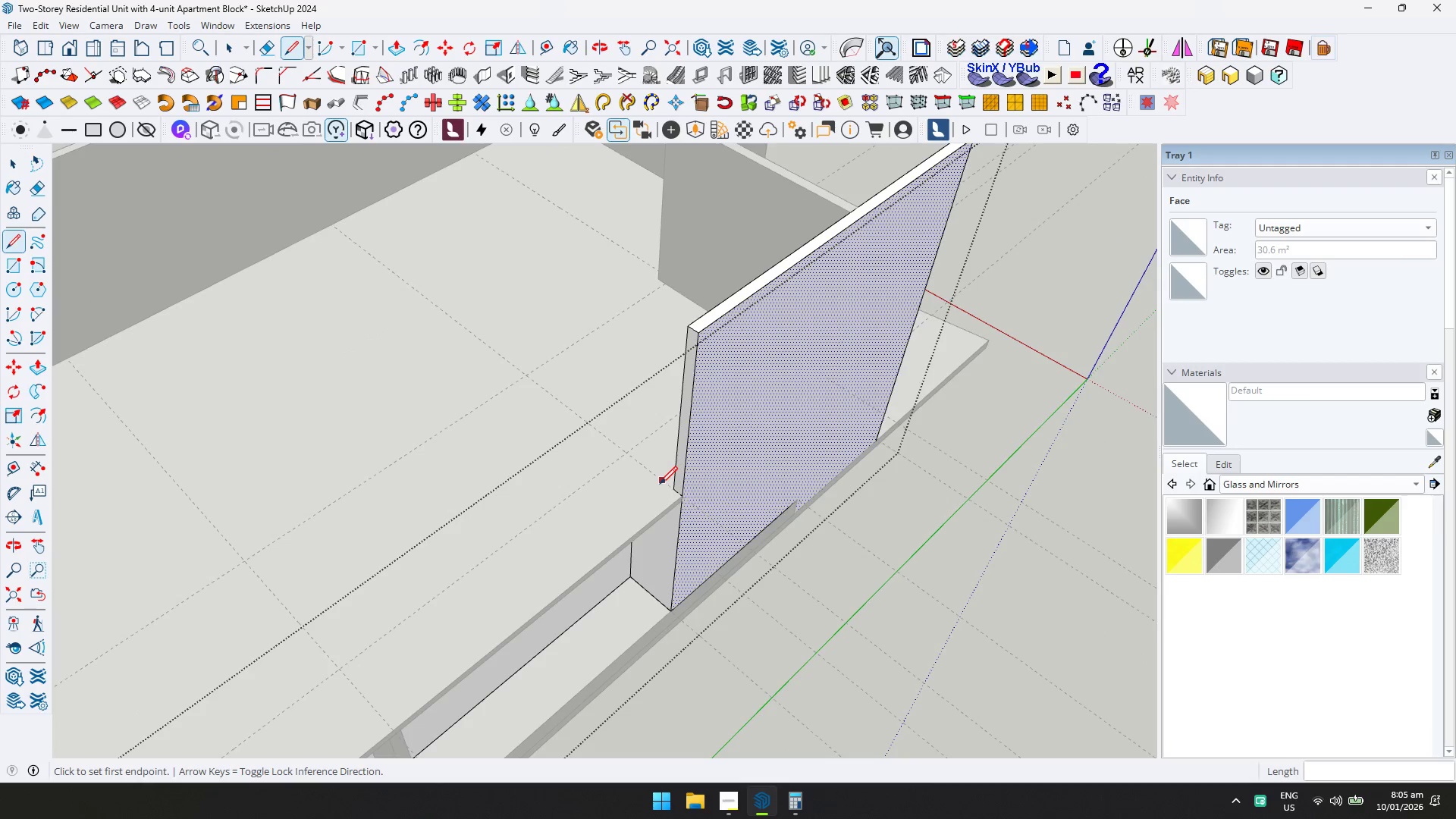 
scroll: coordinate [691, 422], scroll_direction: down, amount: 5.0
 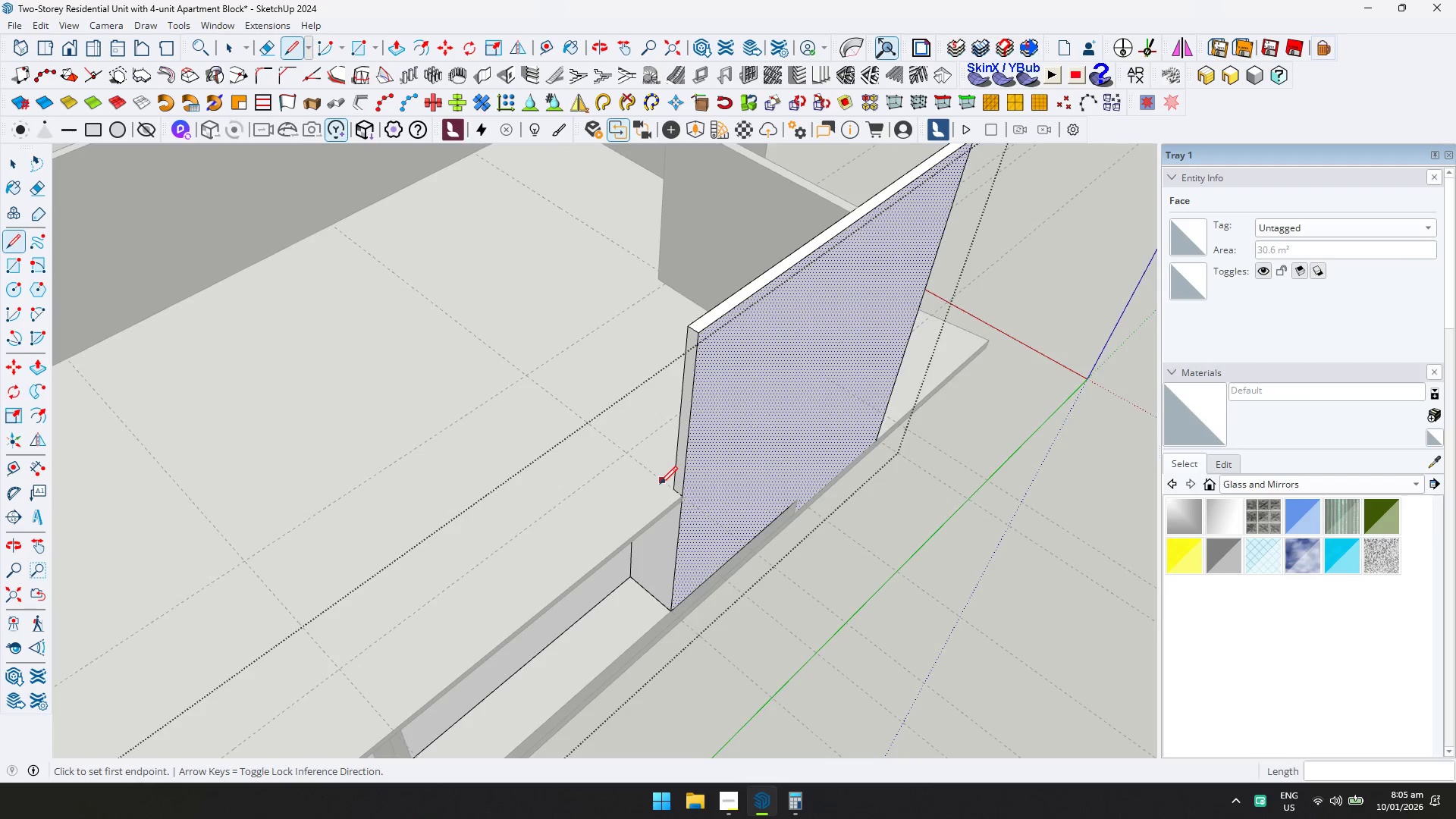 
key(P)
 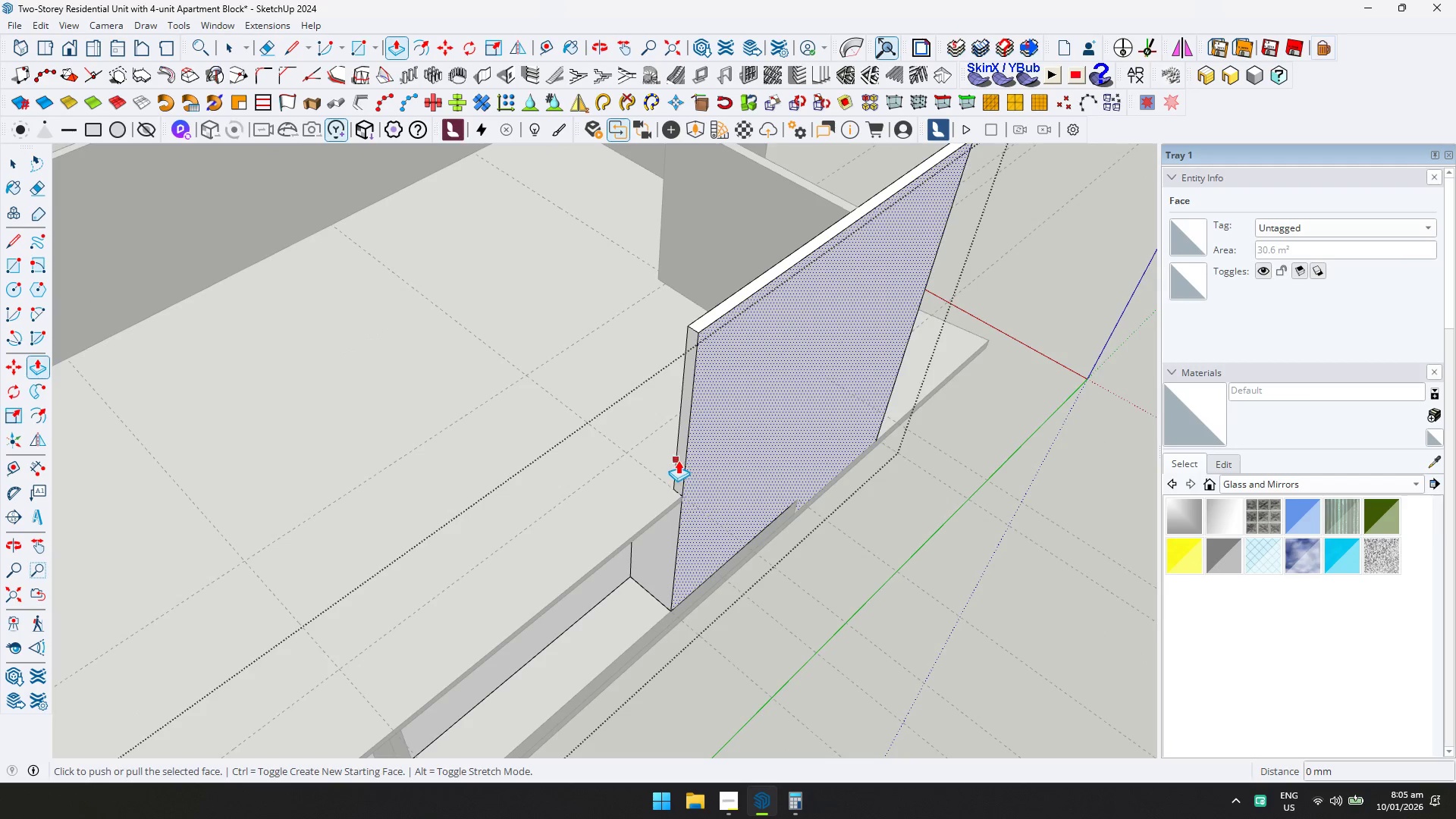 
key(Escape)
 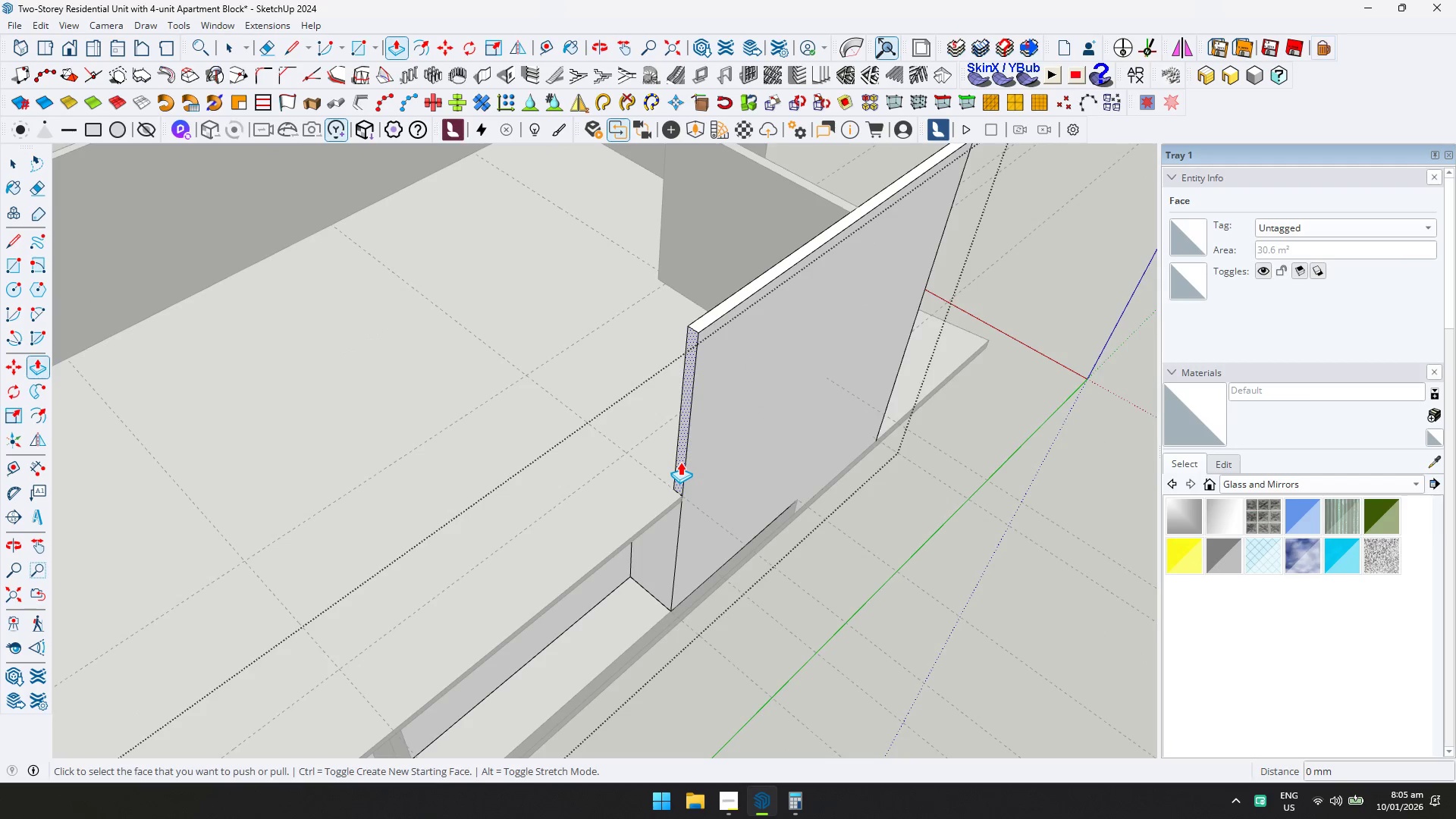 
left_click([680, 462])
 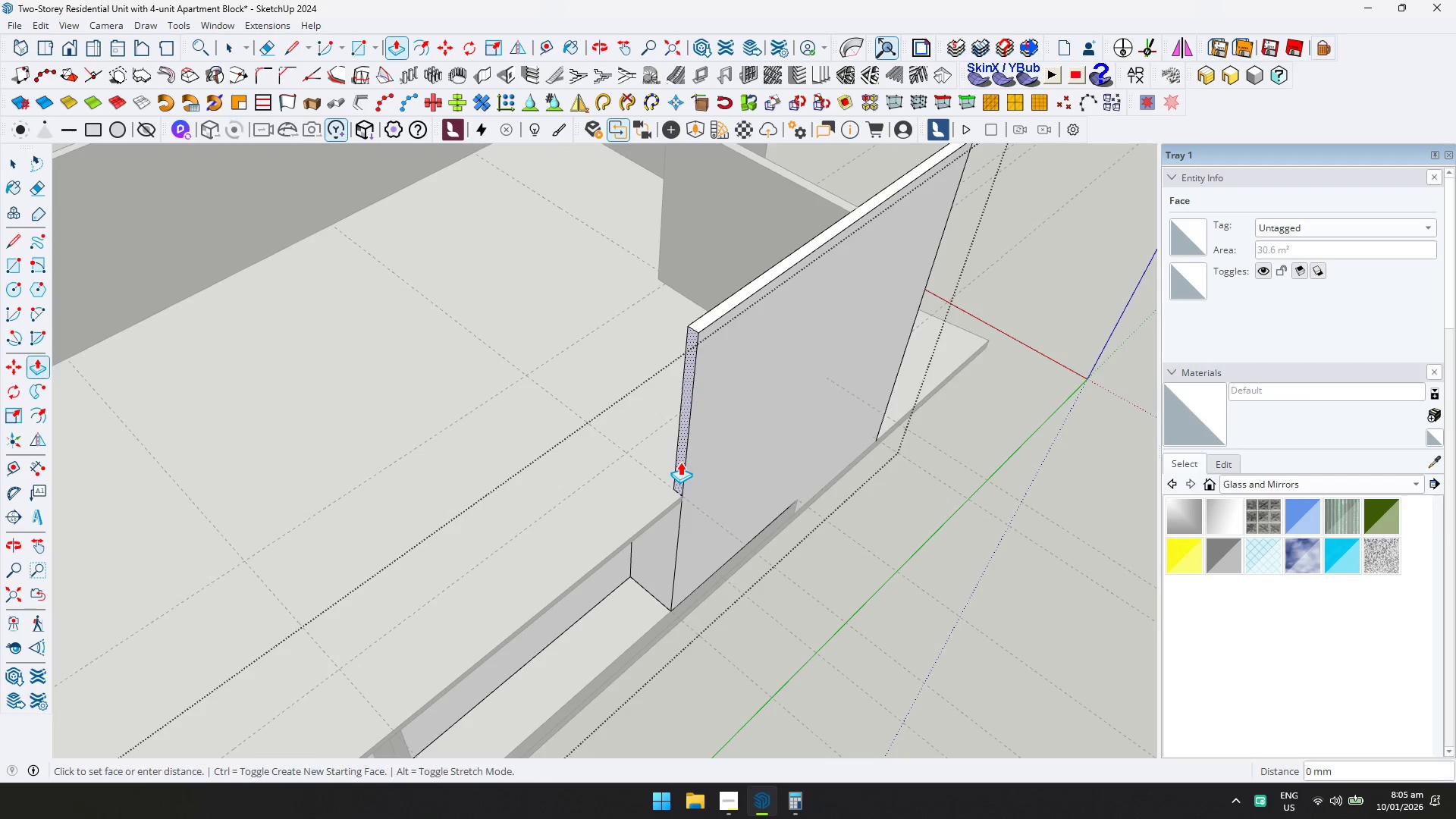 
key(Control+ControlLeft)
 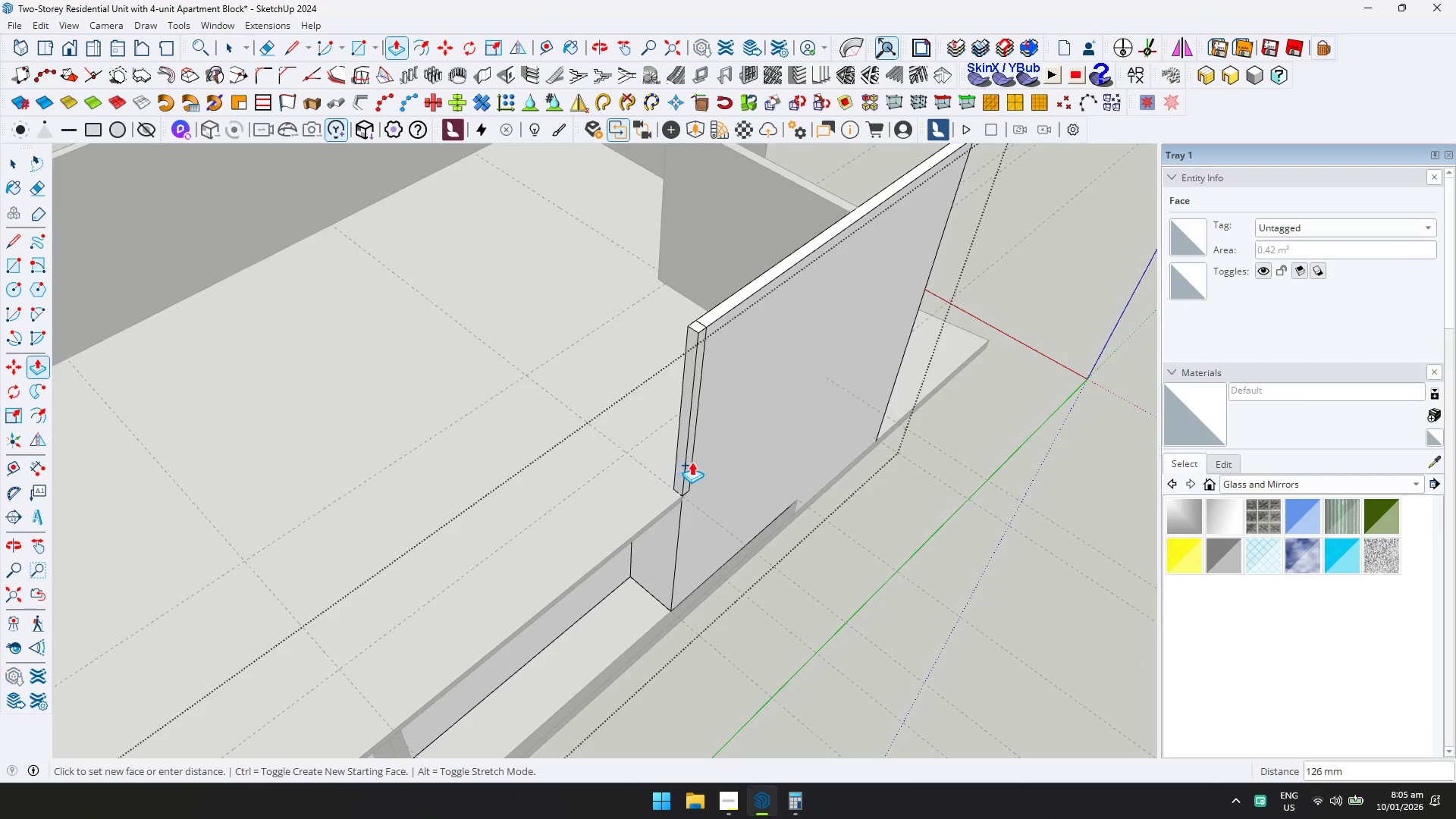 
type(150)
 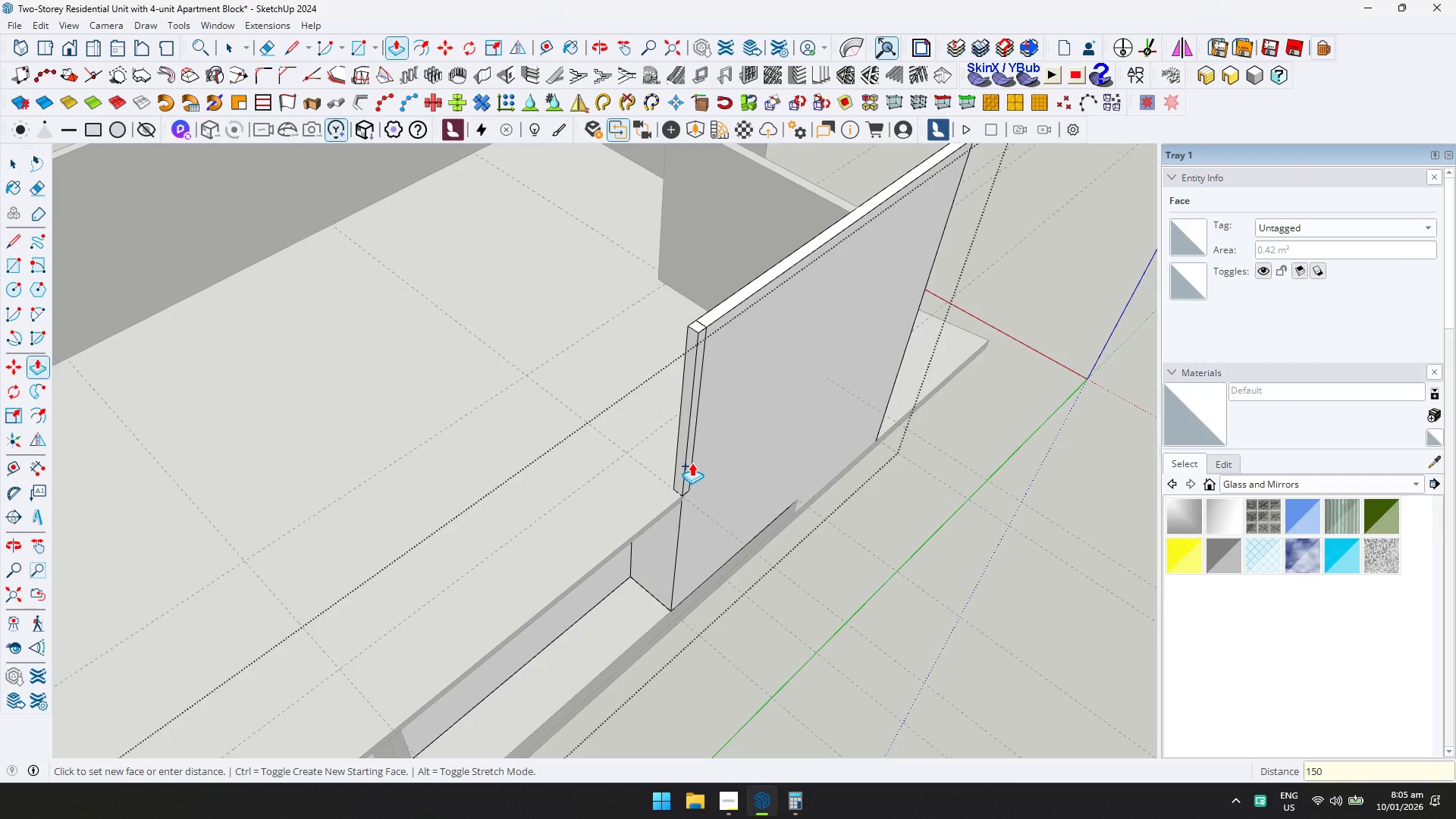 
key(Enter)
 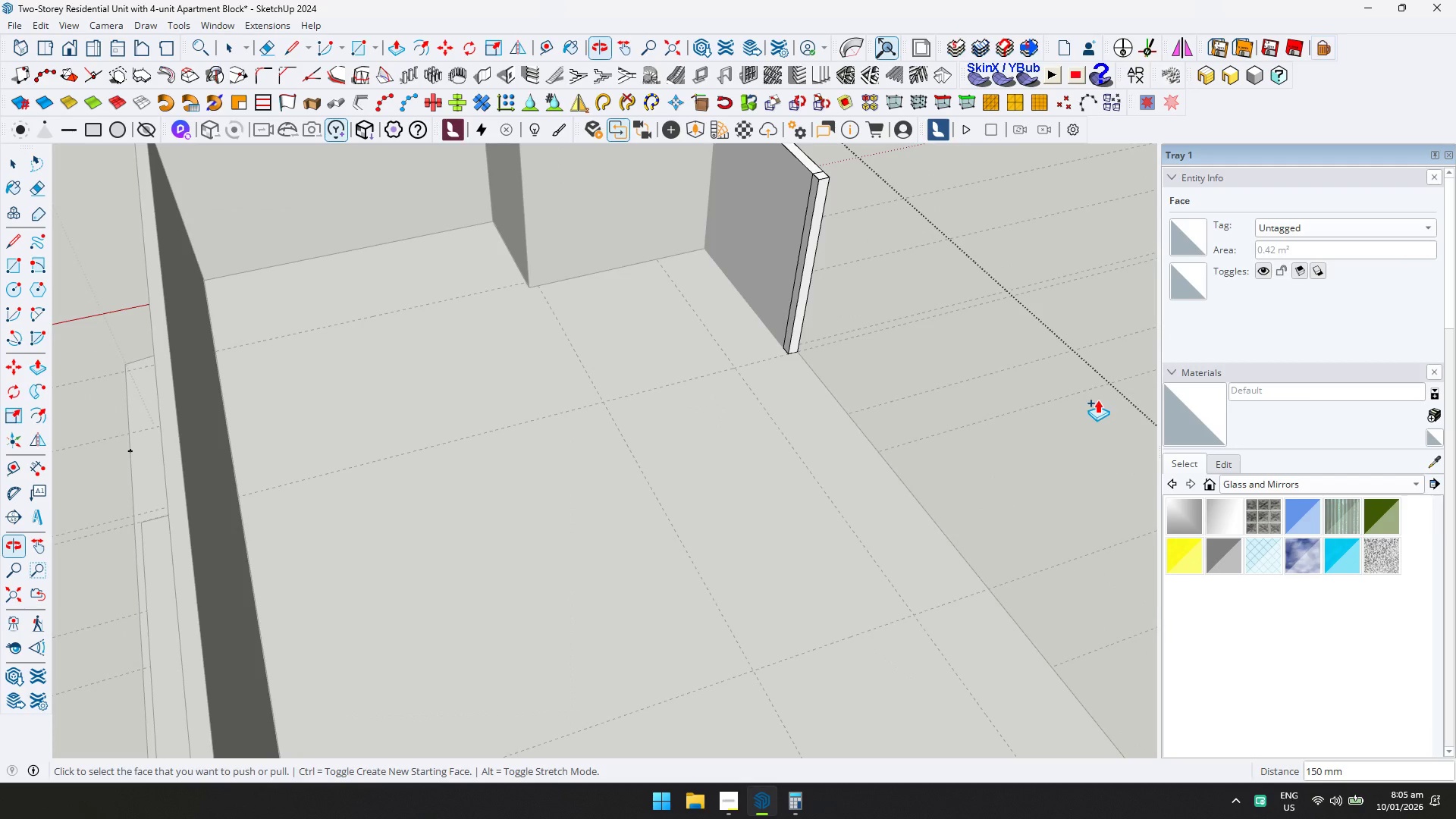 
key(Control+ControlLeft)
 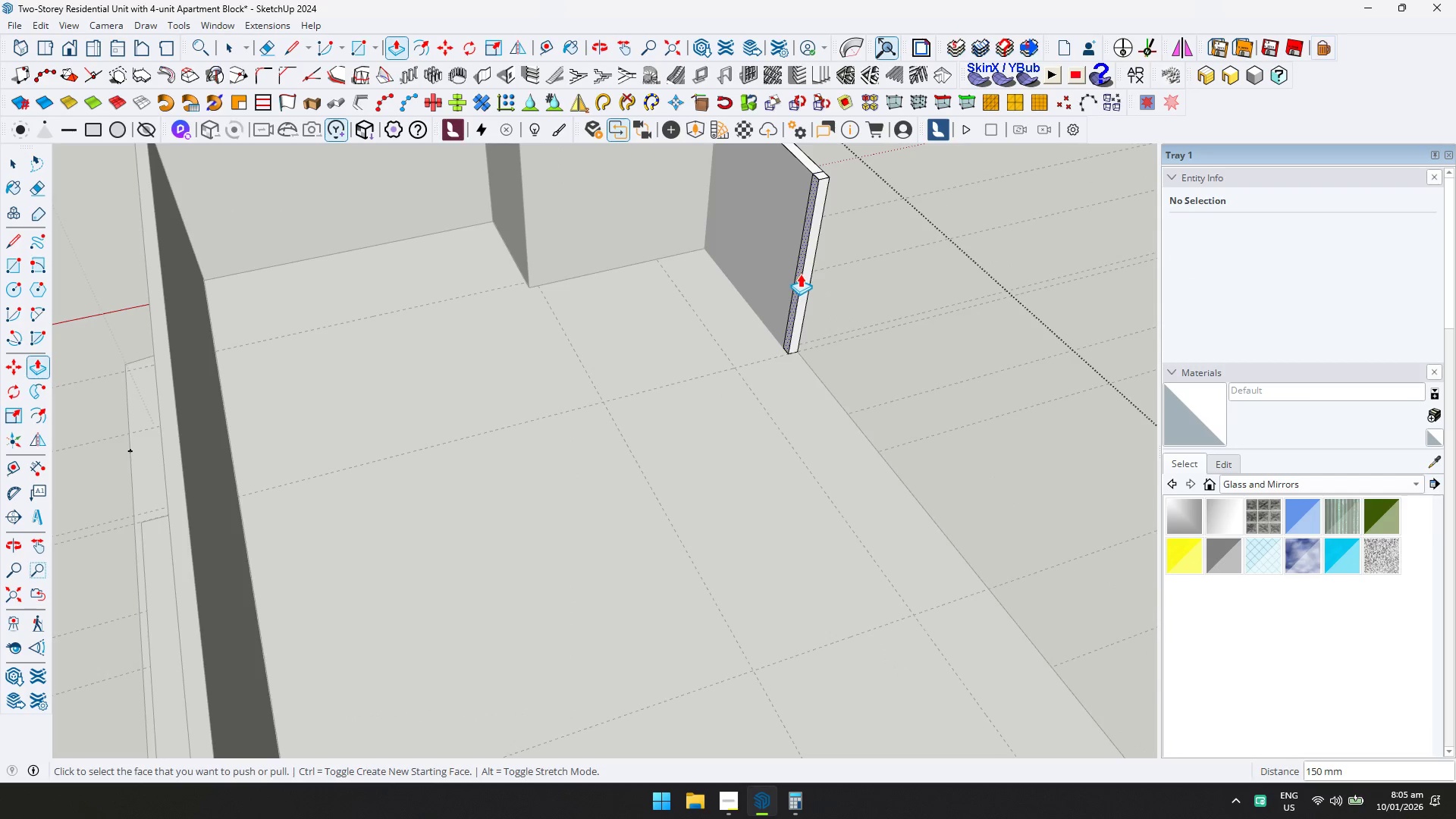 
left_click([800, 276])
 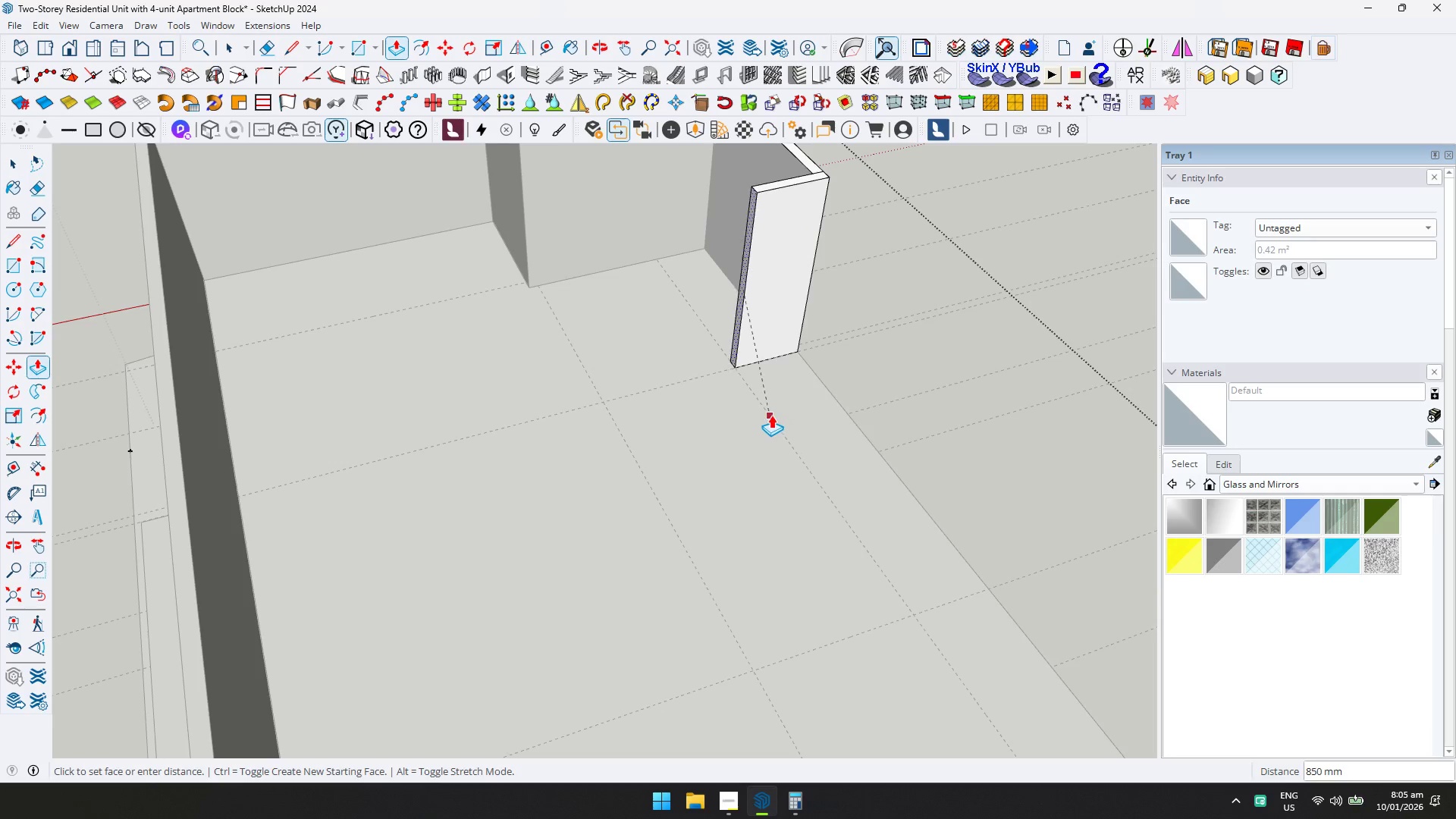 
left_click([771, 415])
 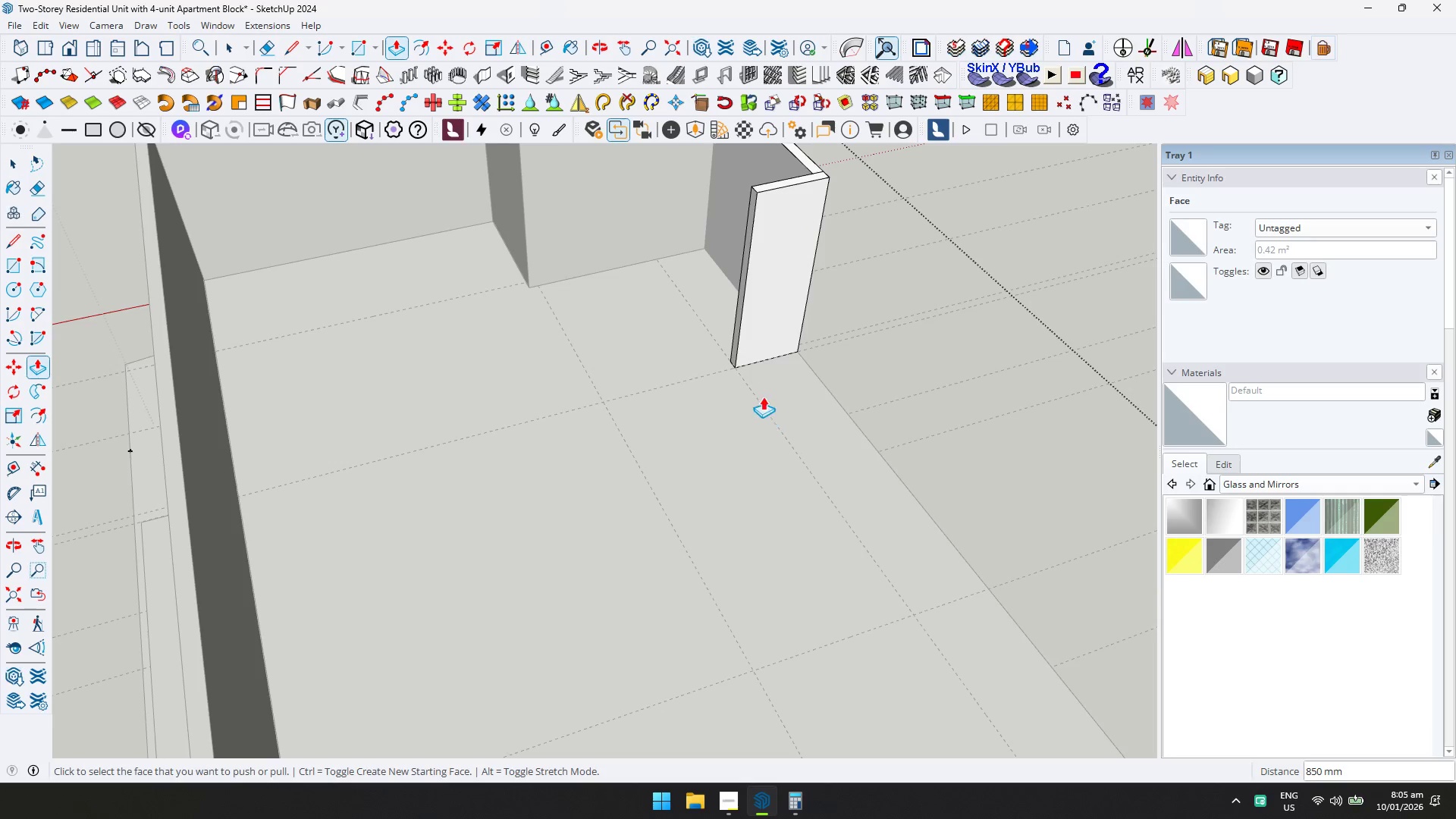 
key(Control+ControlLeft)
 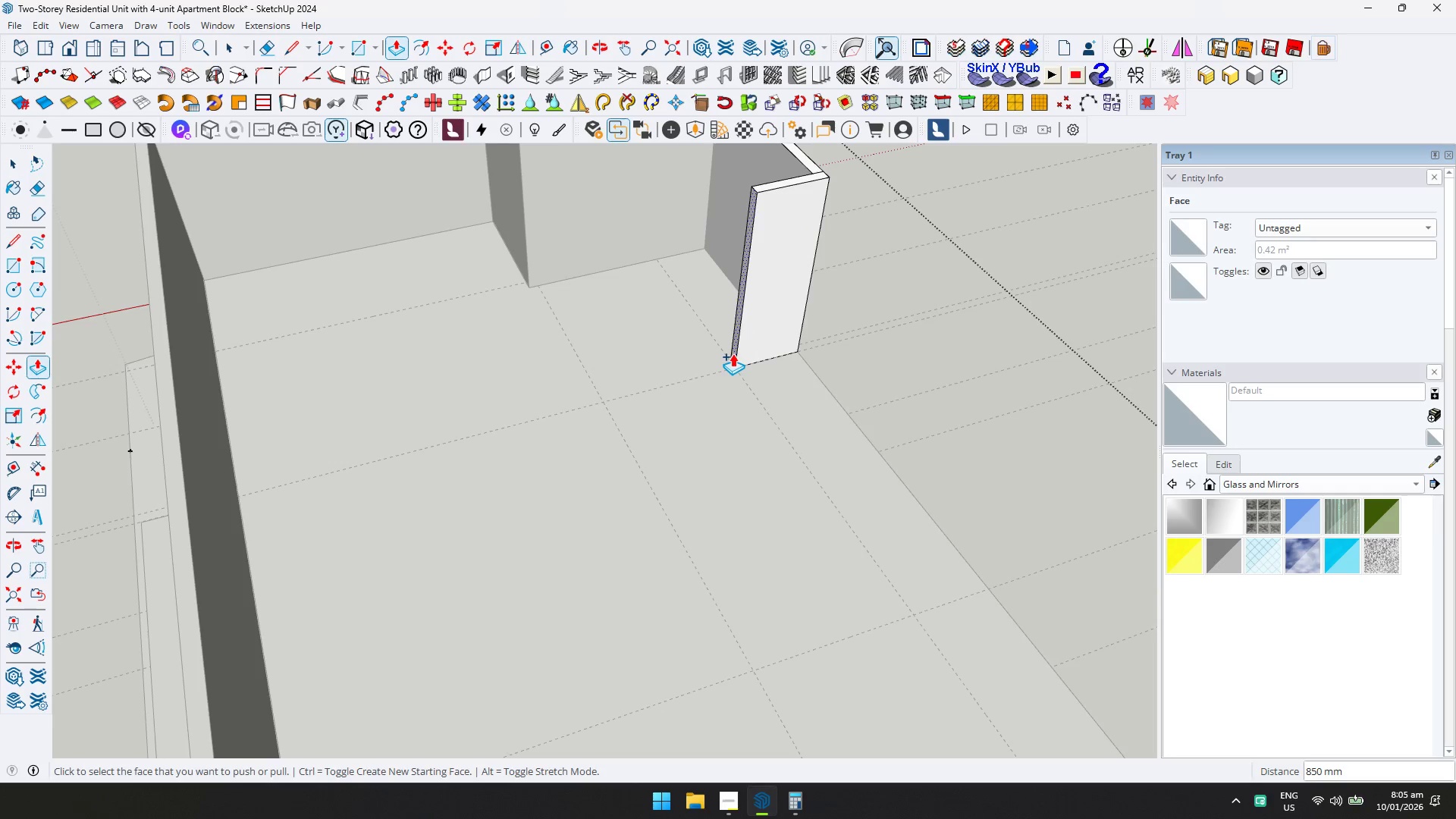 
left_click([733, 353])
 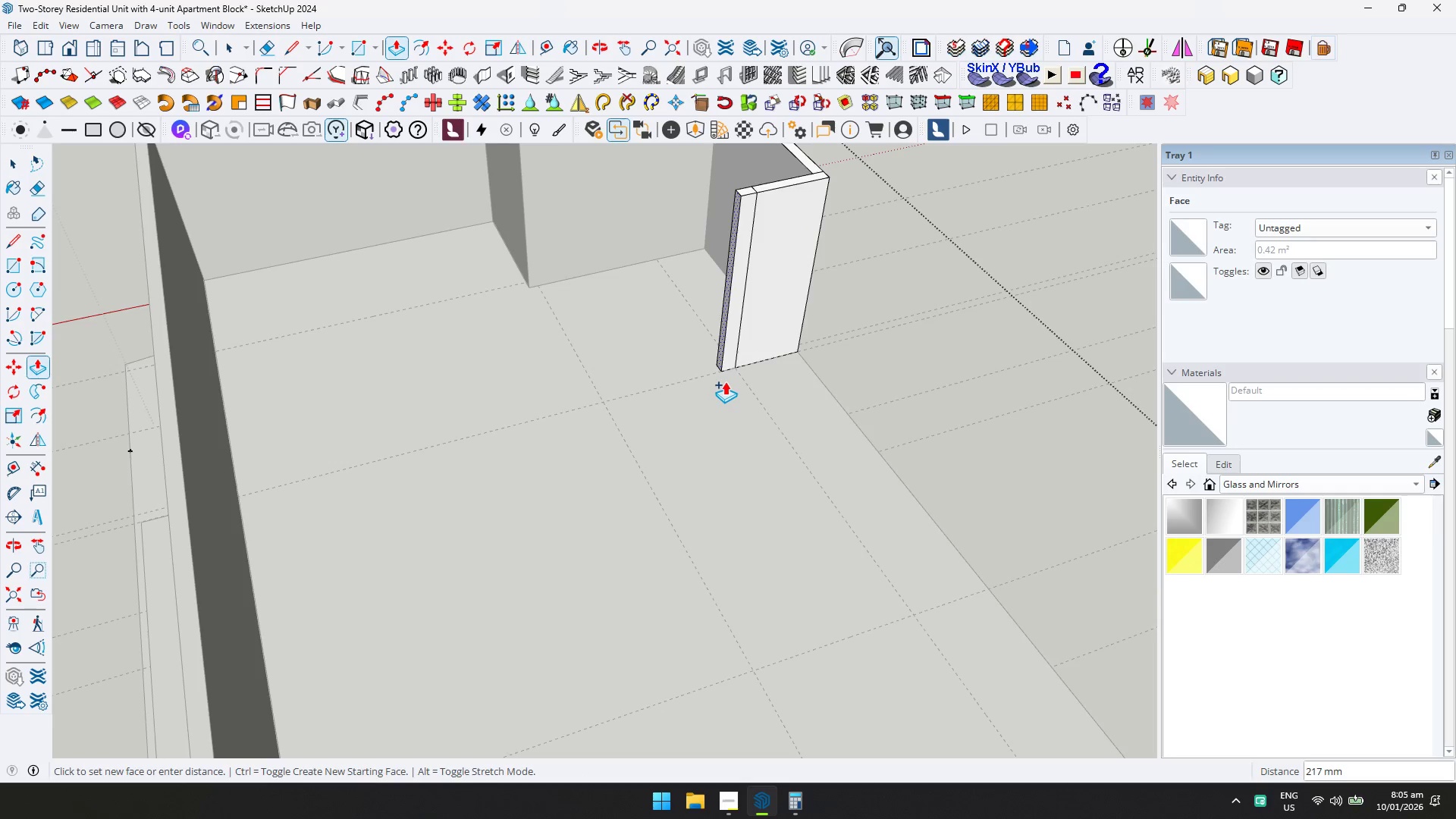 
key(Control+ControlLeft)
 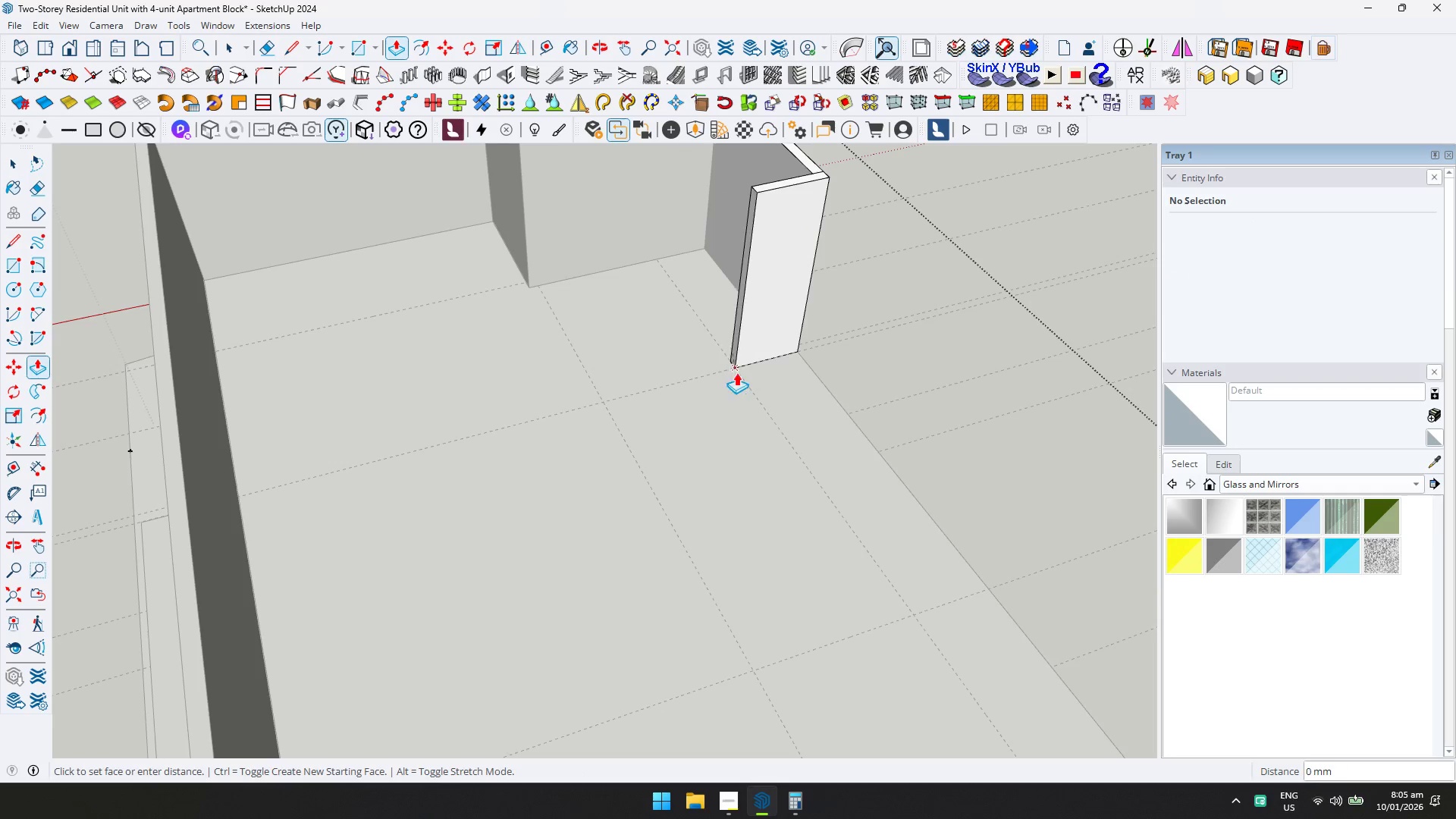 
left_click([751, 384])
 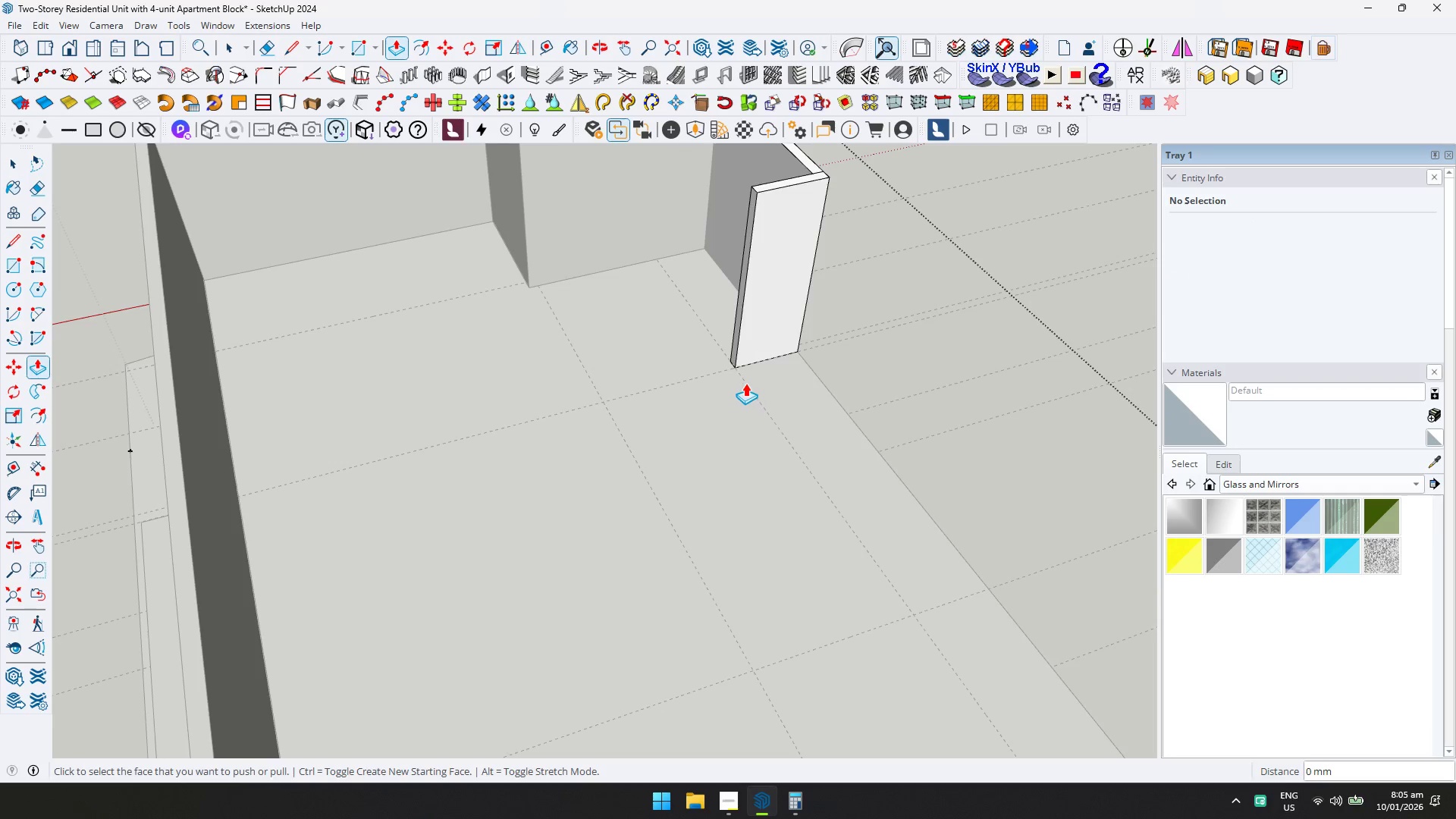 
key(Control+ControlLeft)
 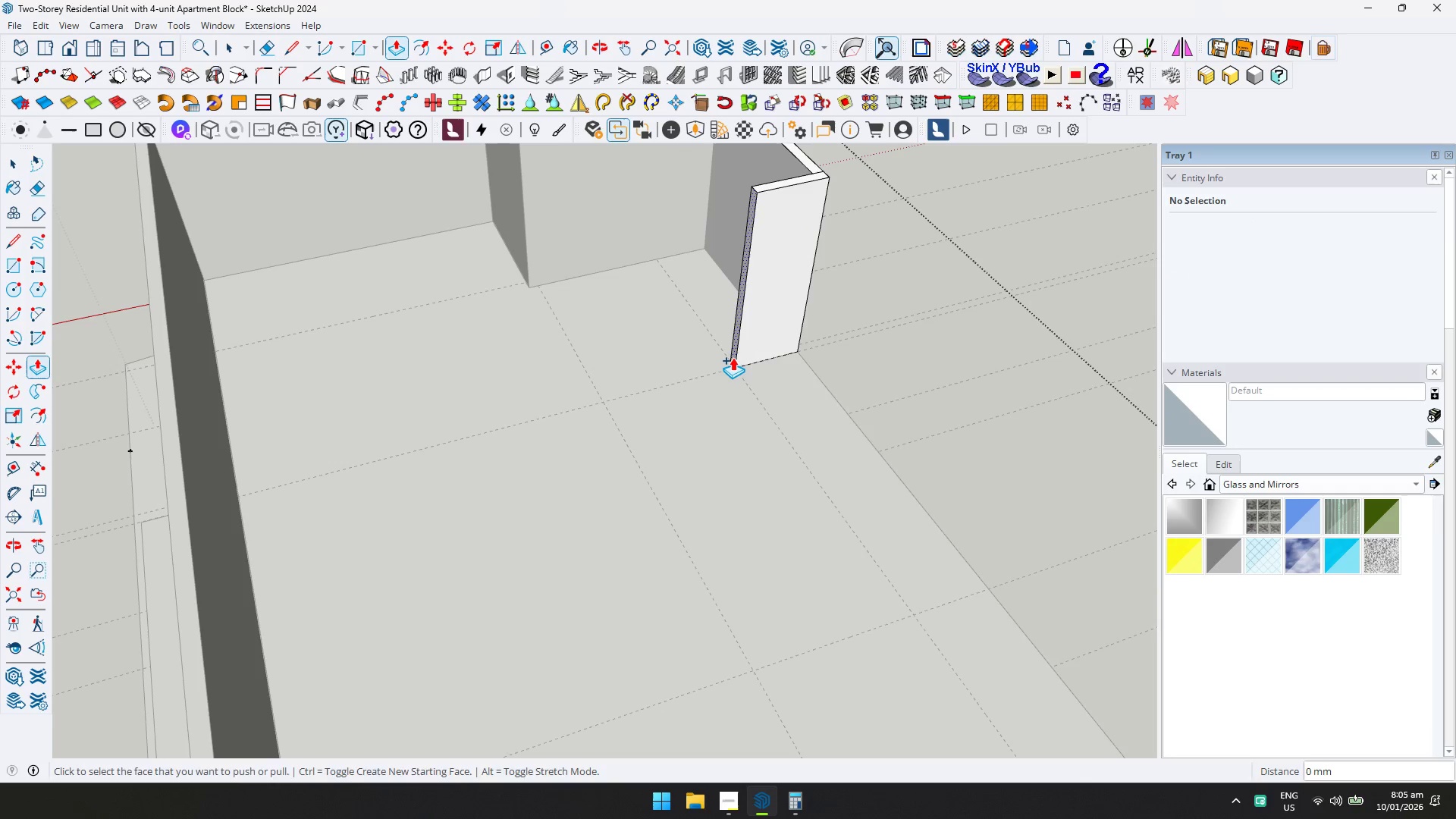 
left_click([733, 357])
 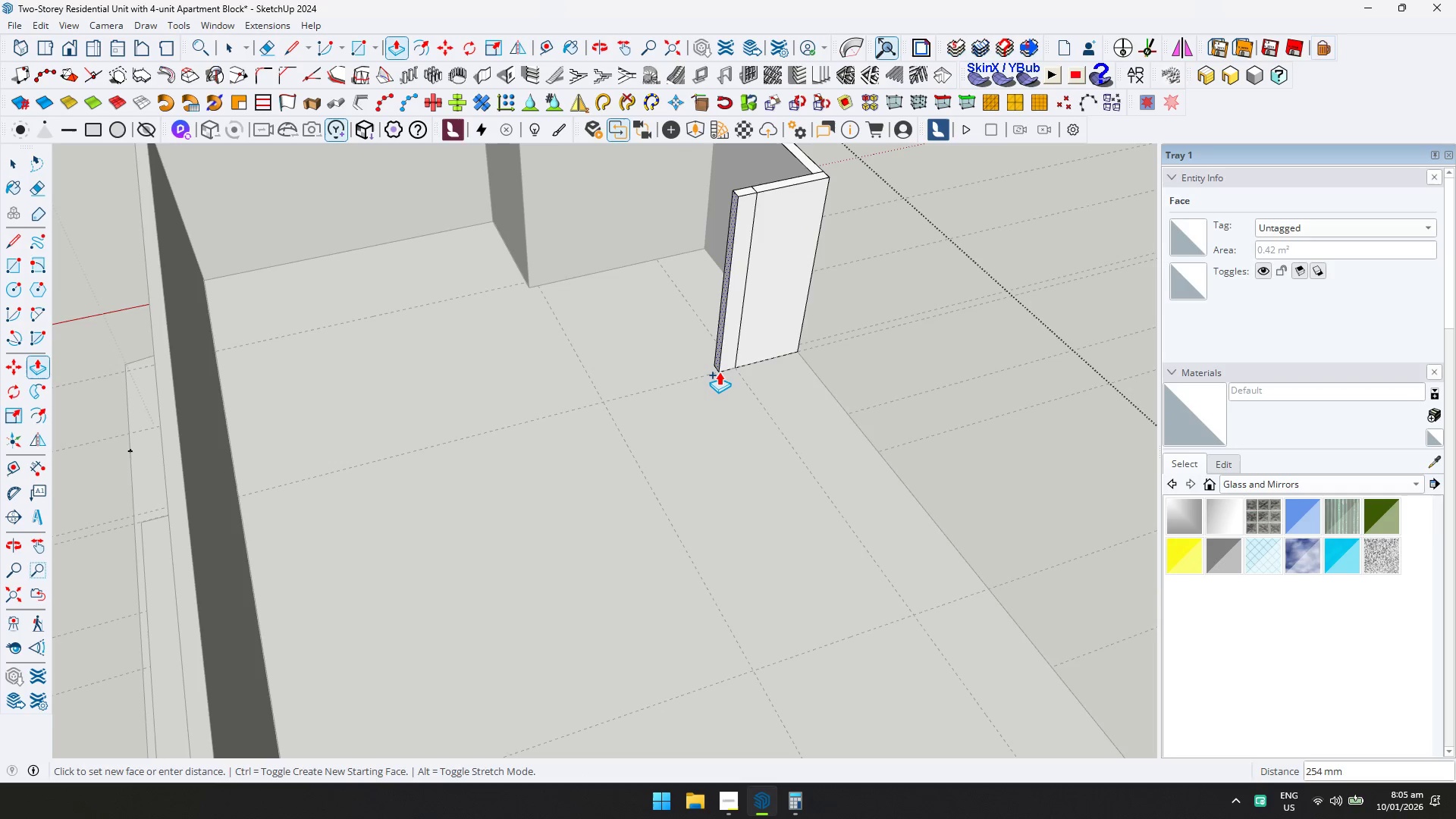 
type(150)
 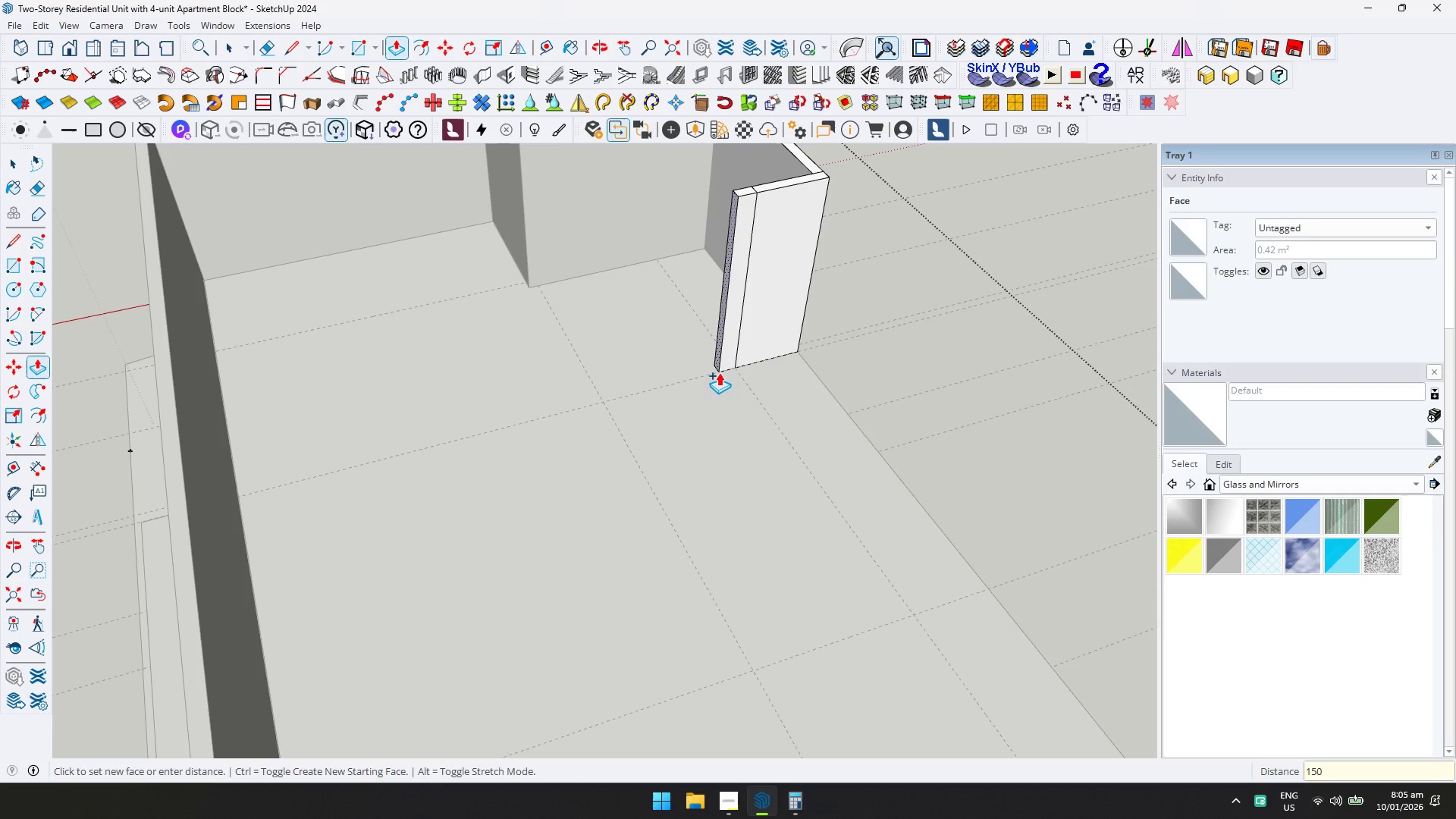 
key(Enter)
 